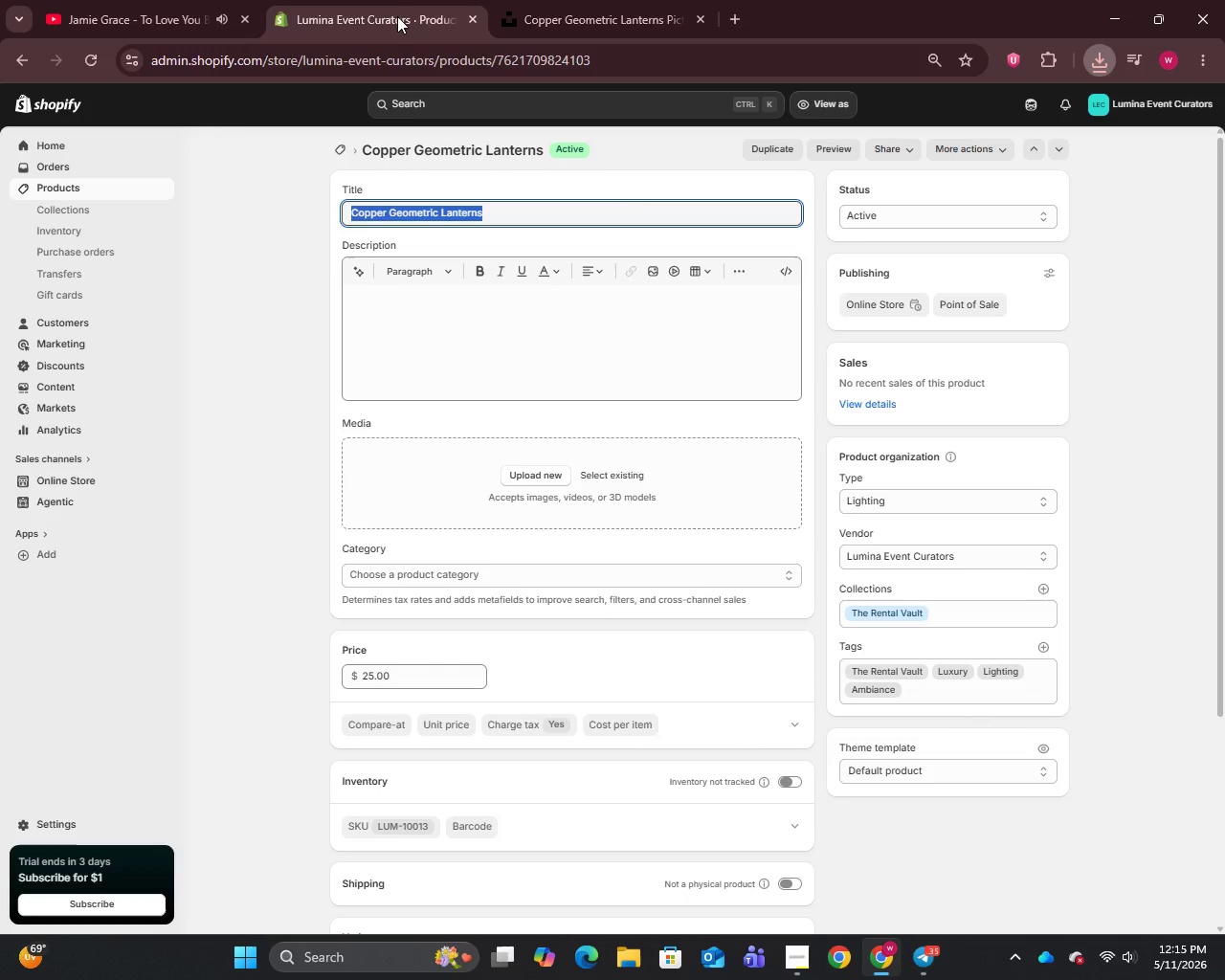 
left_click([396, 0])
 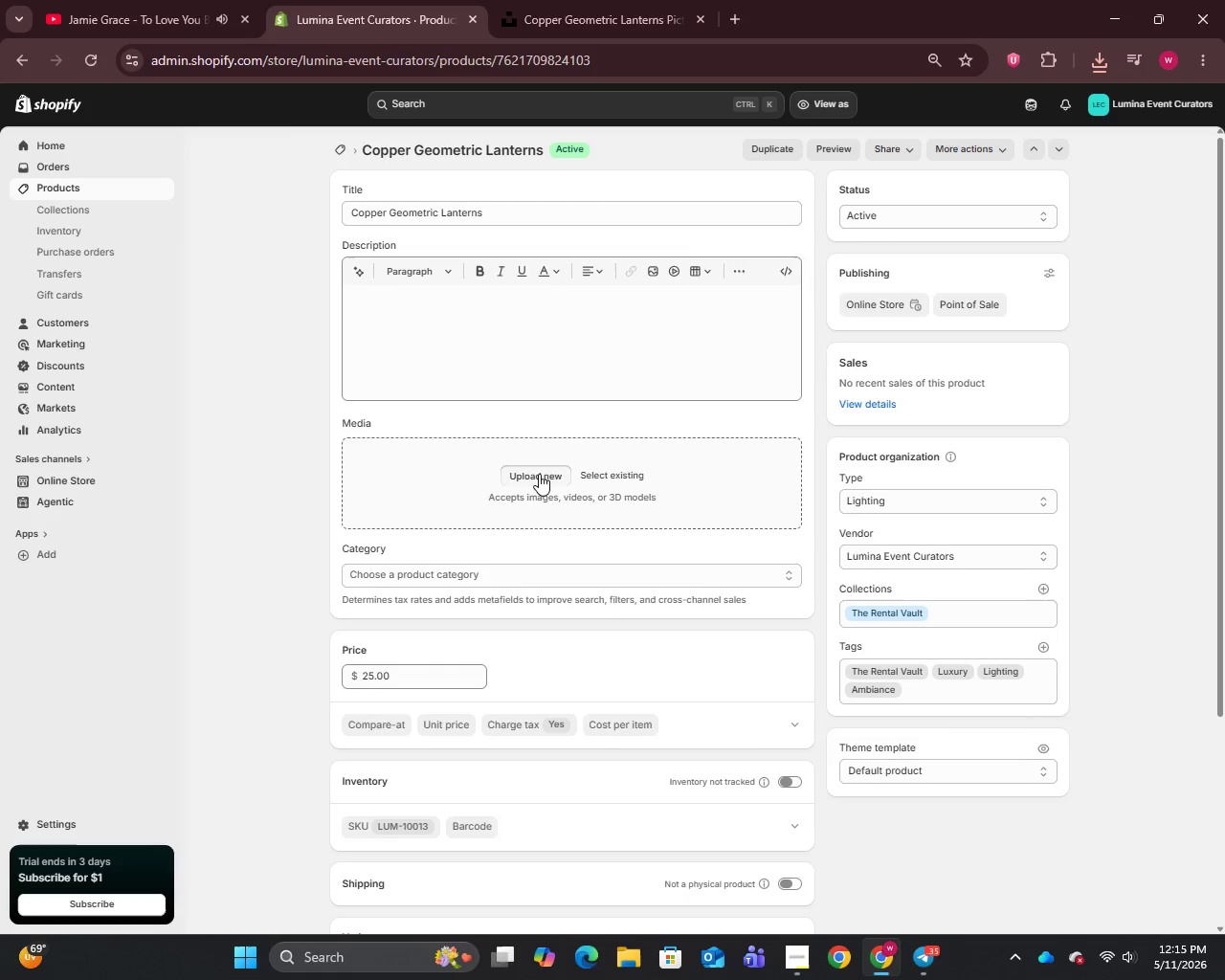 
left_click([539, 474])
 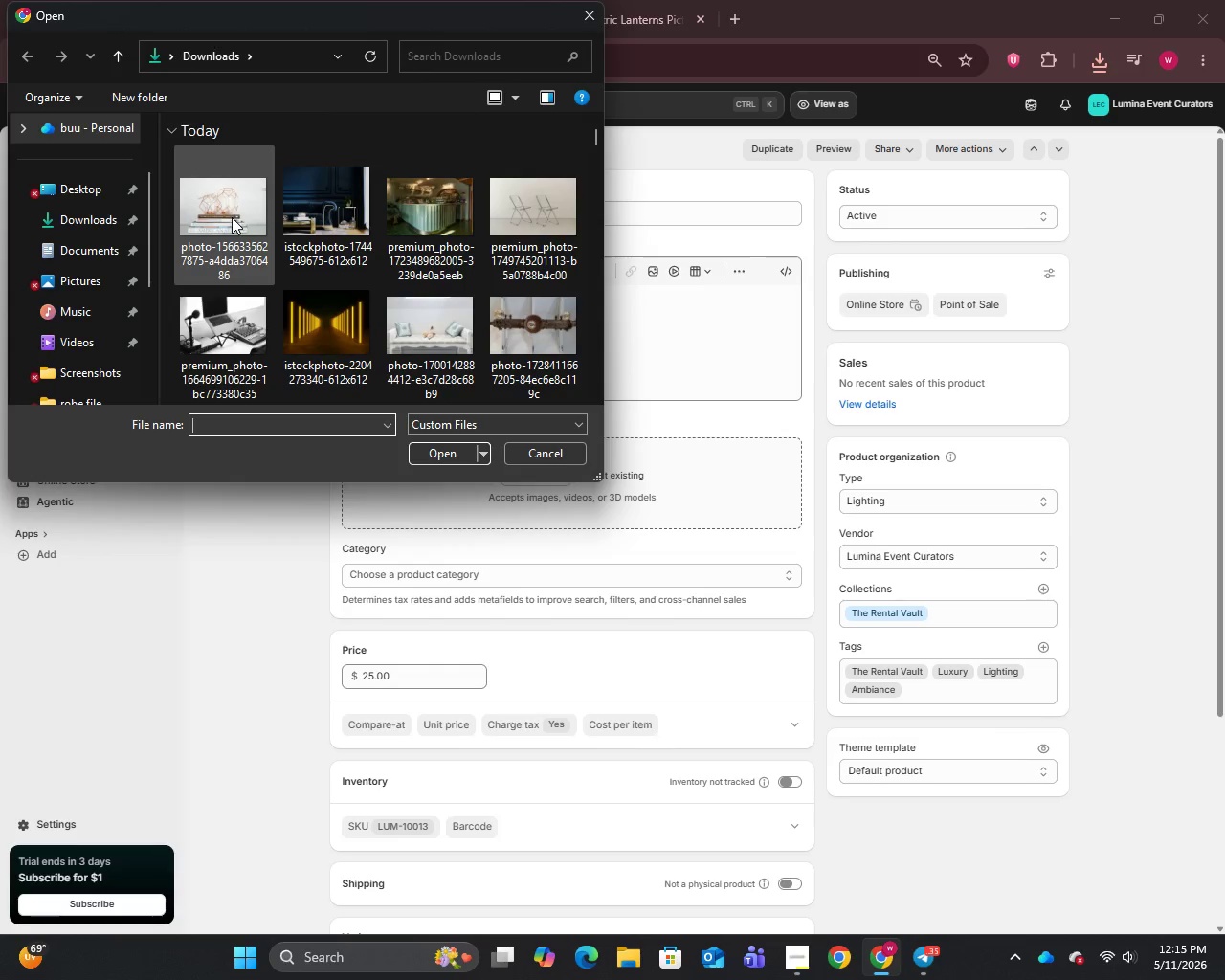 
left_click([232, 217])
 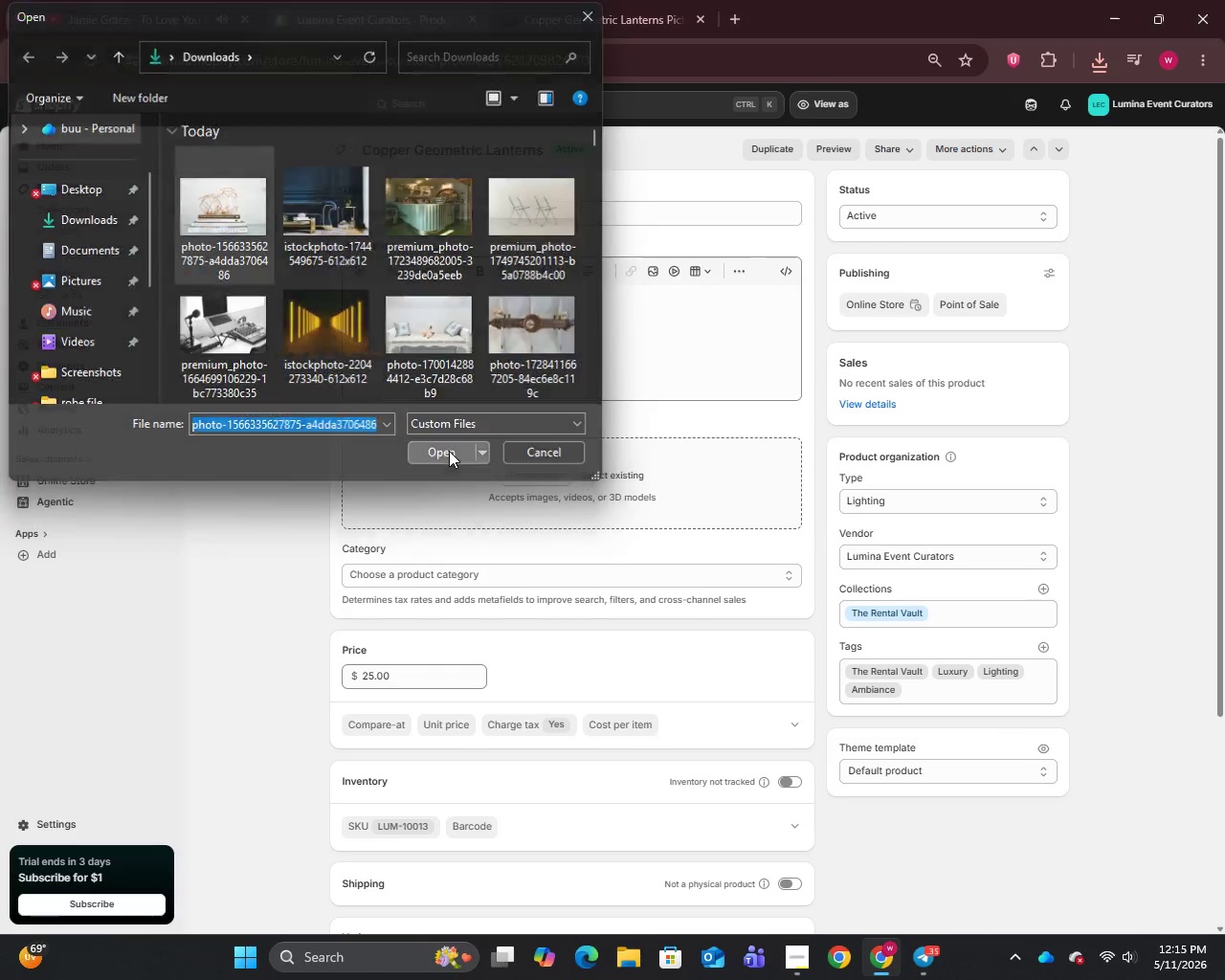 
left_click([449, 451])
 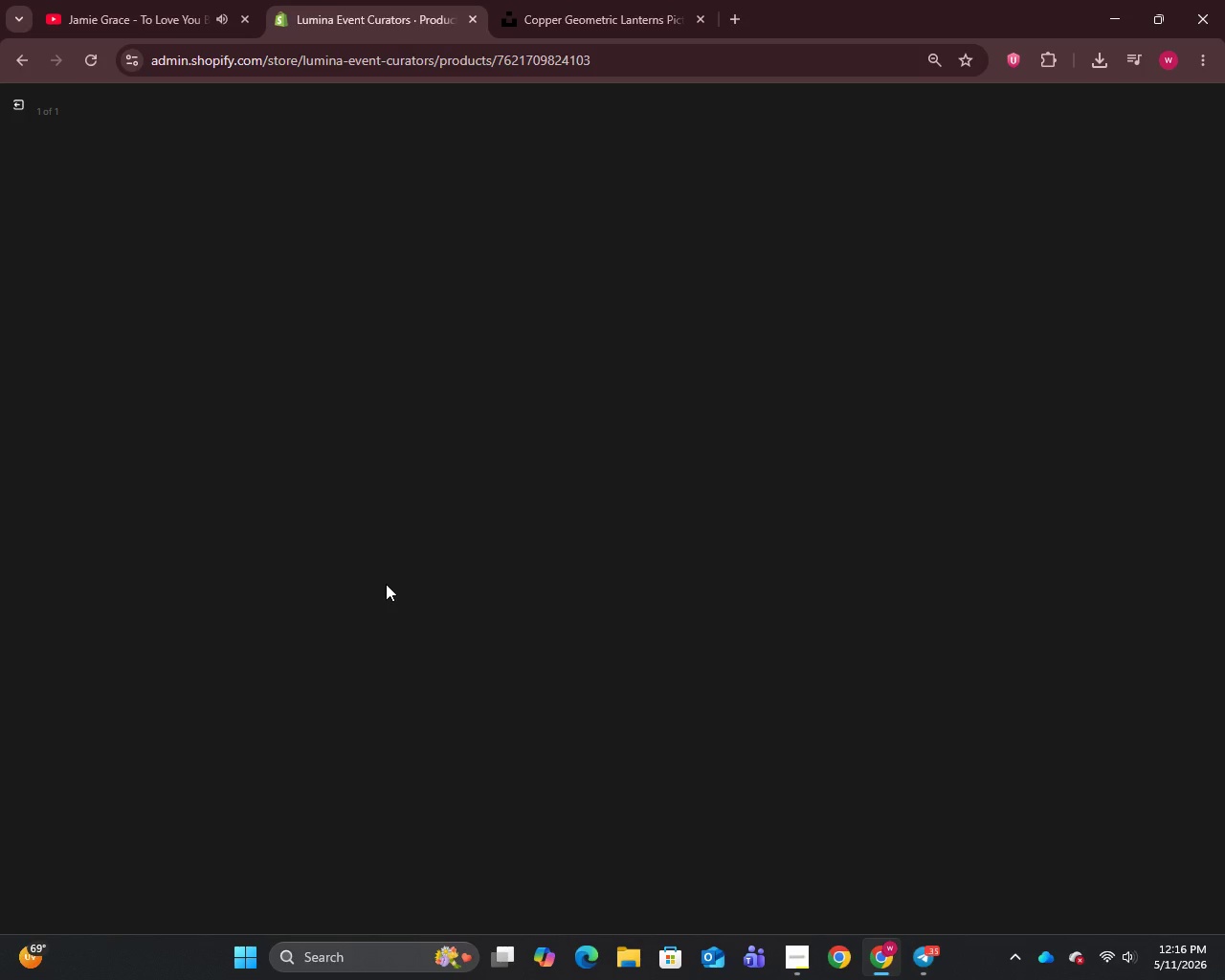 
wait(60.91)
 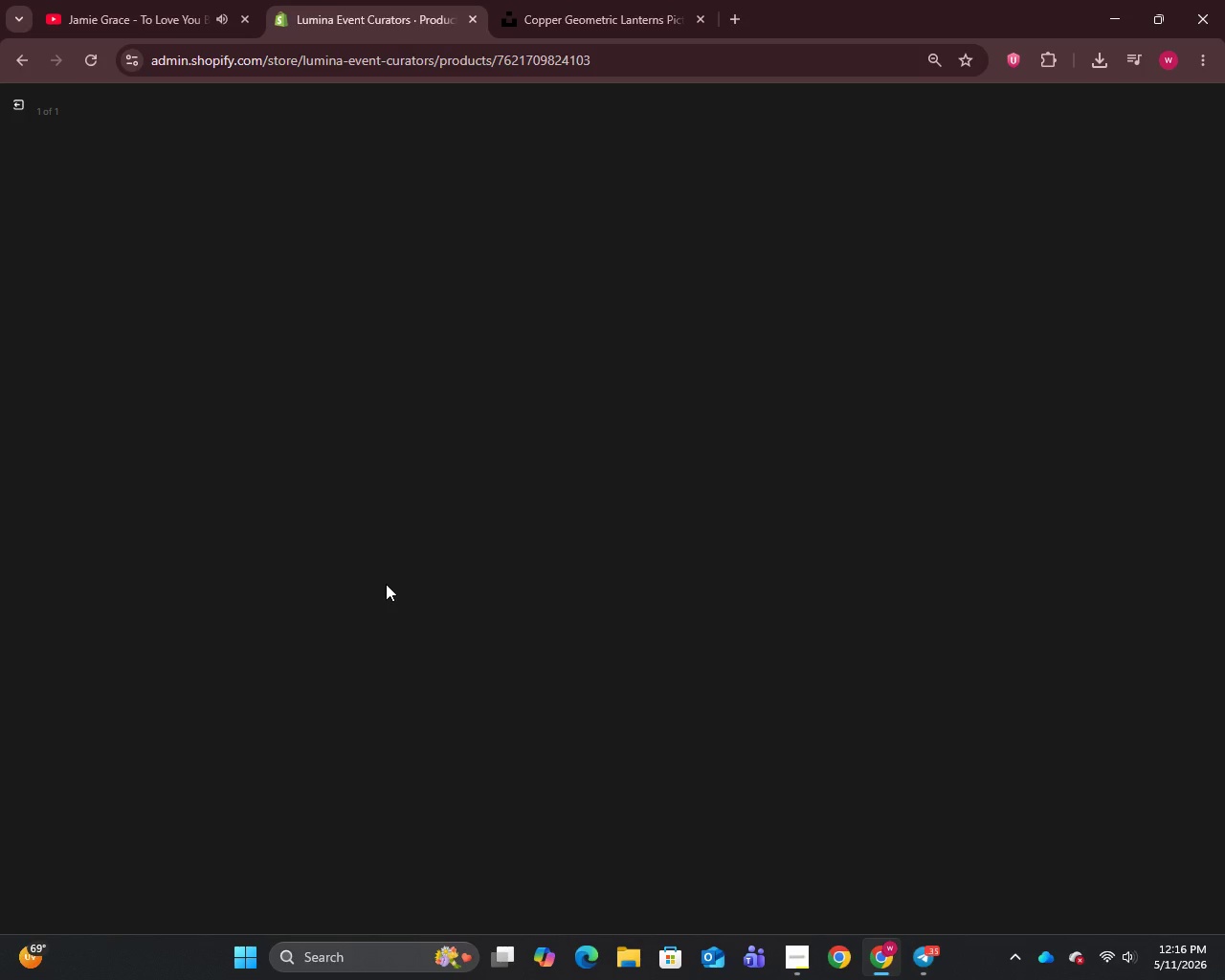 
left_click([1080, 238])
 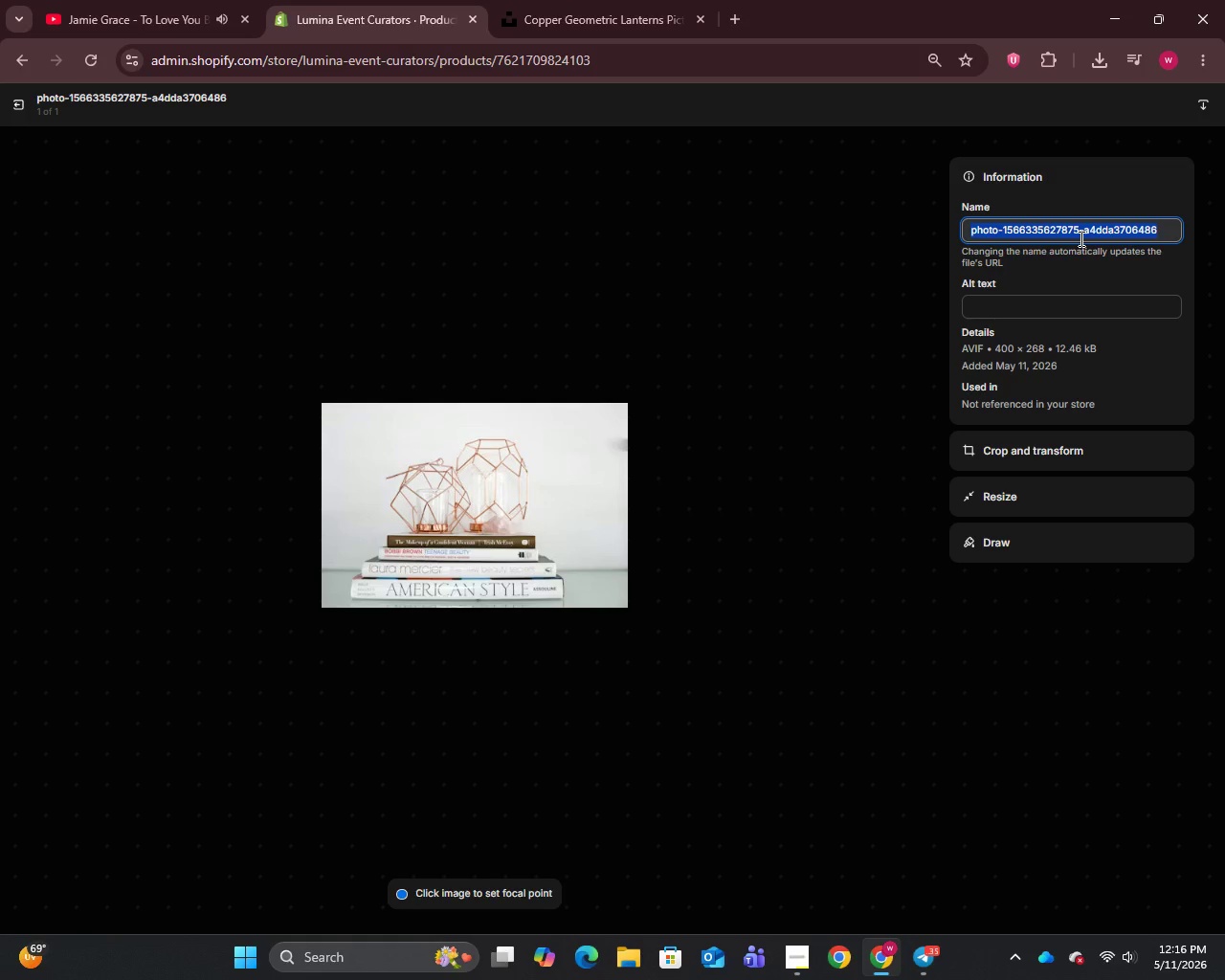 
key(Control+A)
 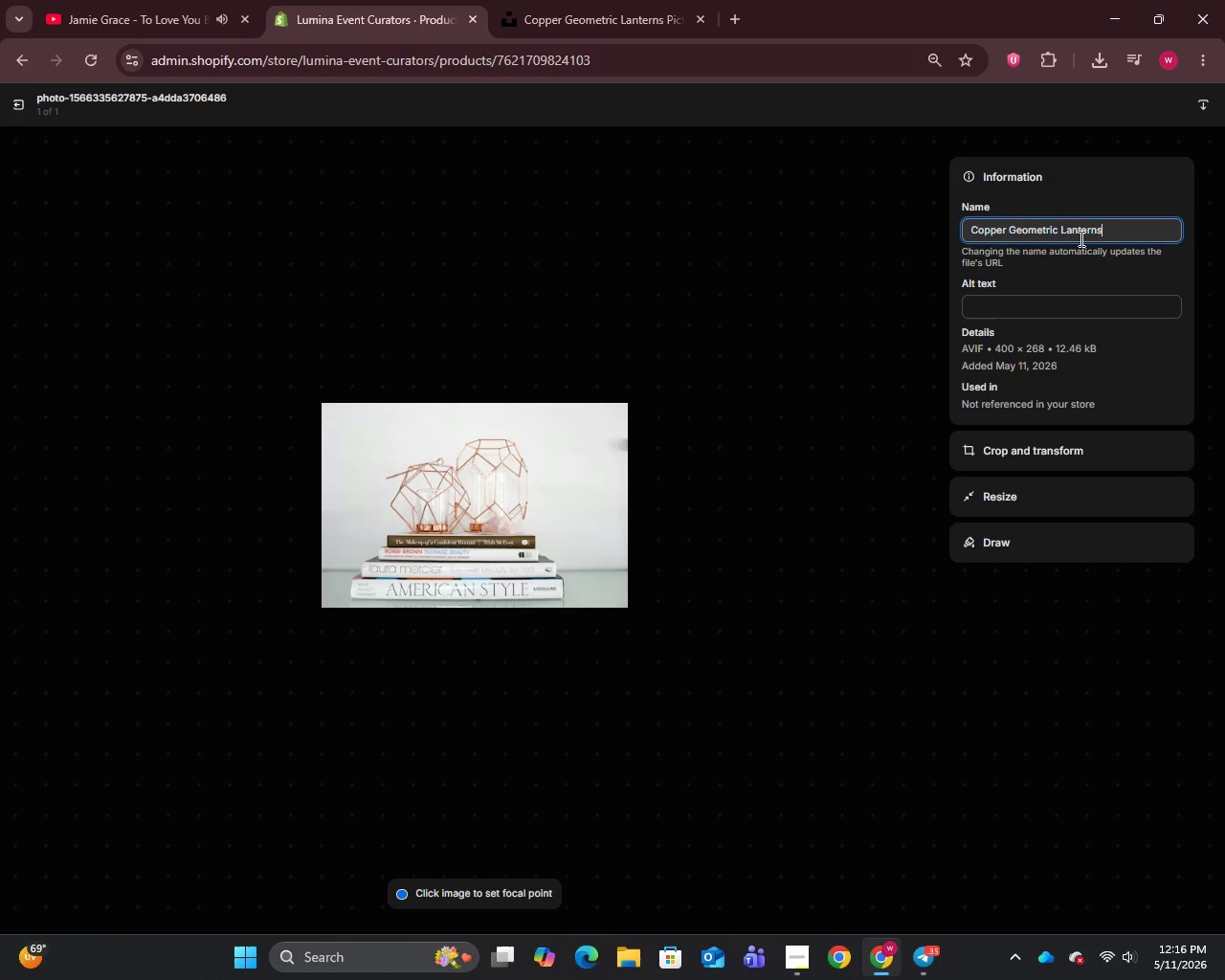 
key(Control+V)
 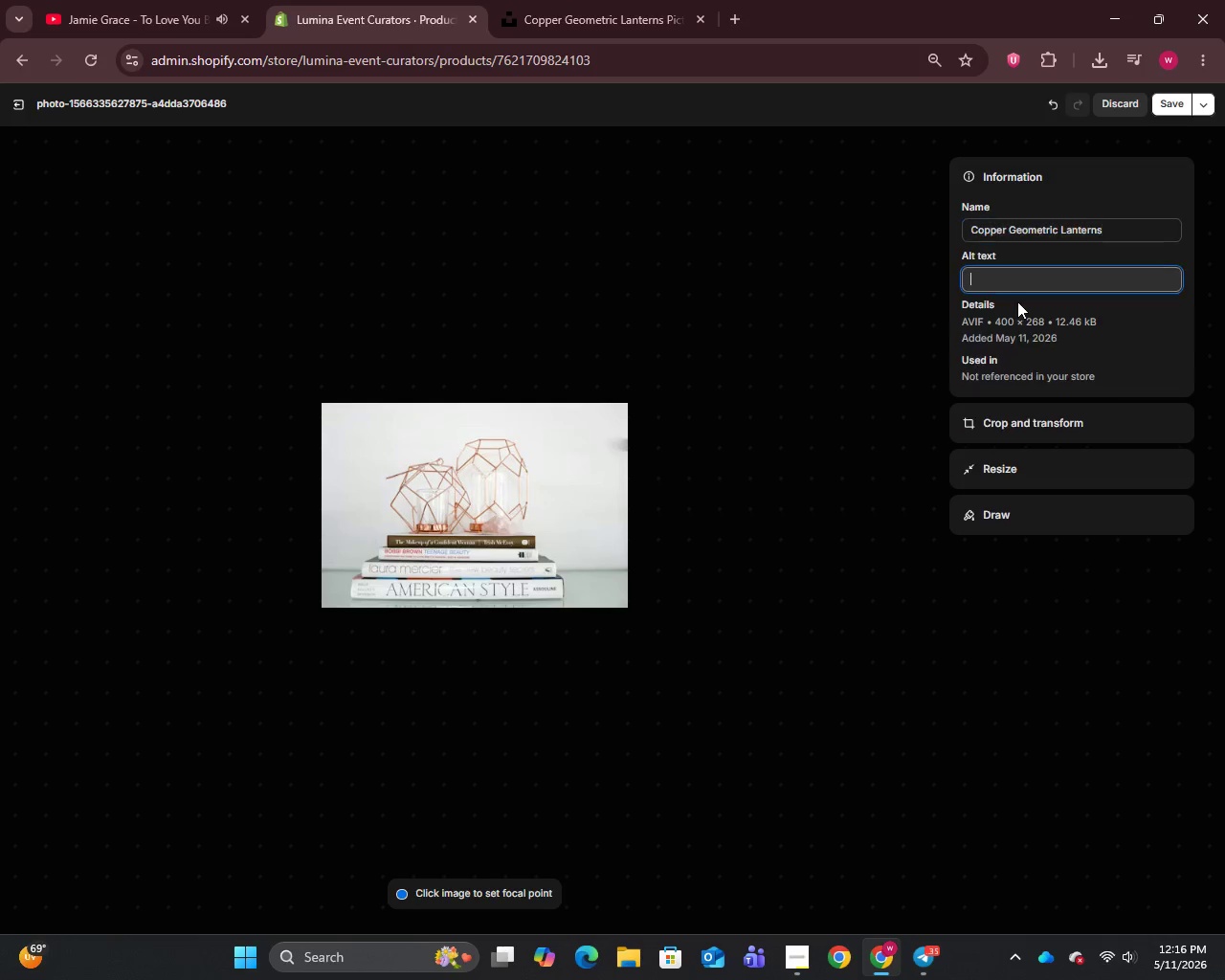 
left_click([1017, 301])
 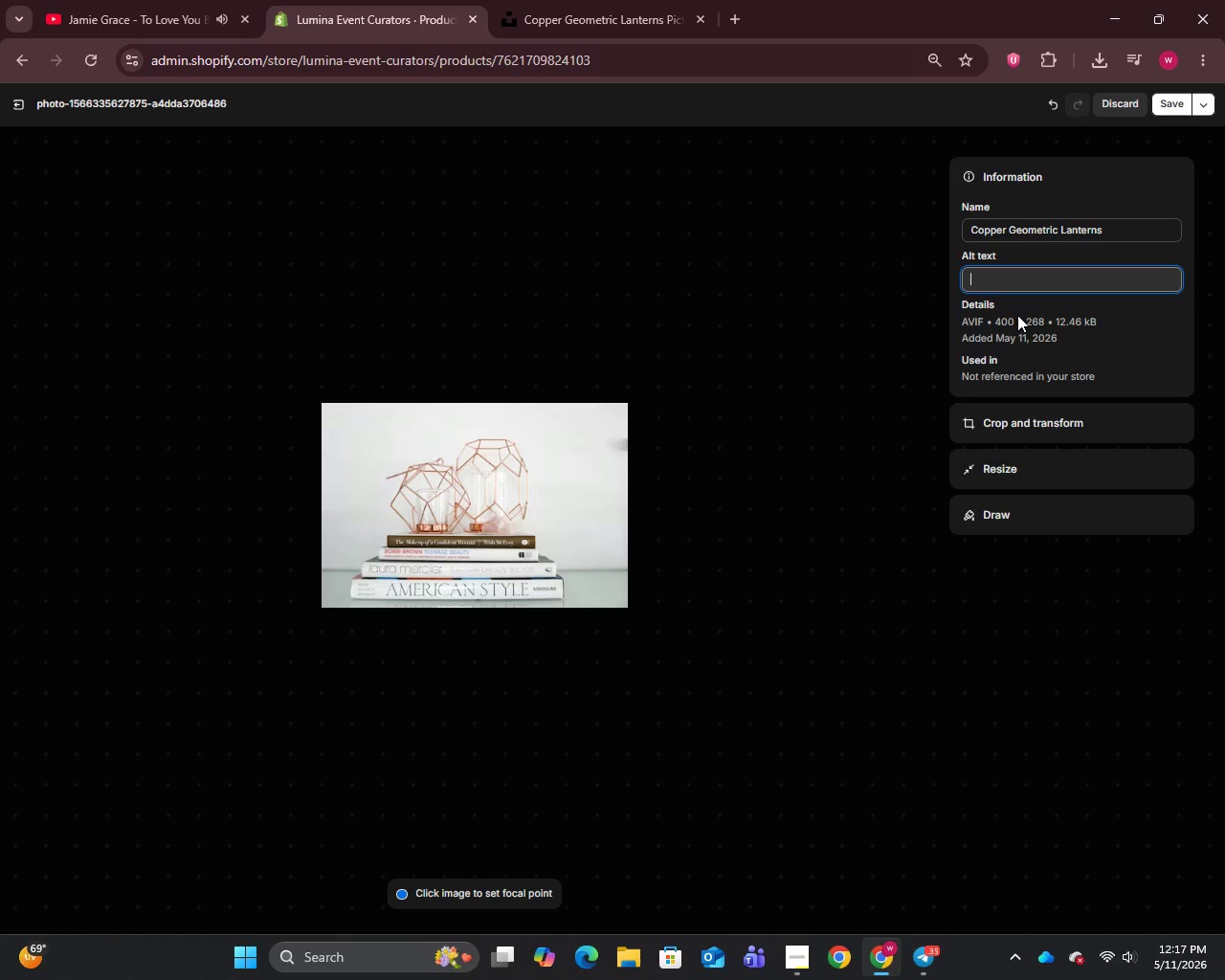 
wait(56.62)
 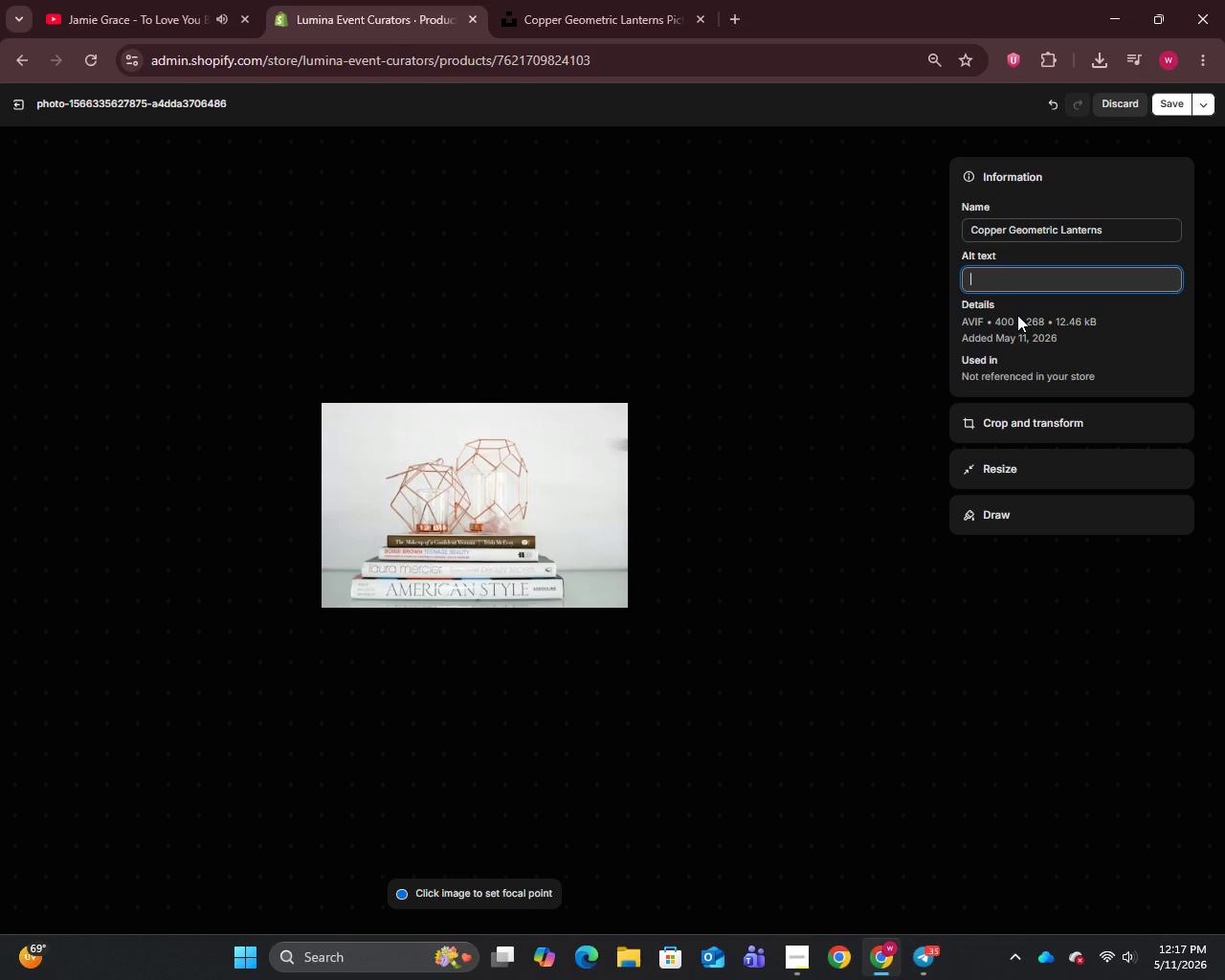 
type(Copper Geometric Lanterns rental - modern event lighting for centerpieces and pathways by Lumina Event Curators)
 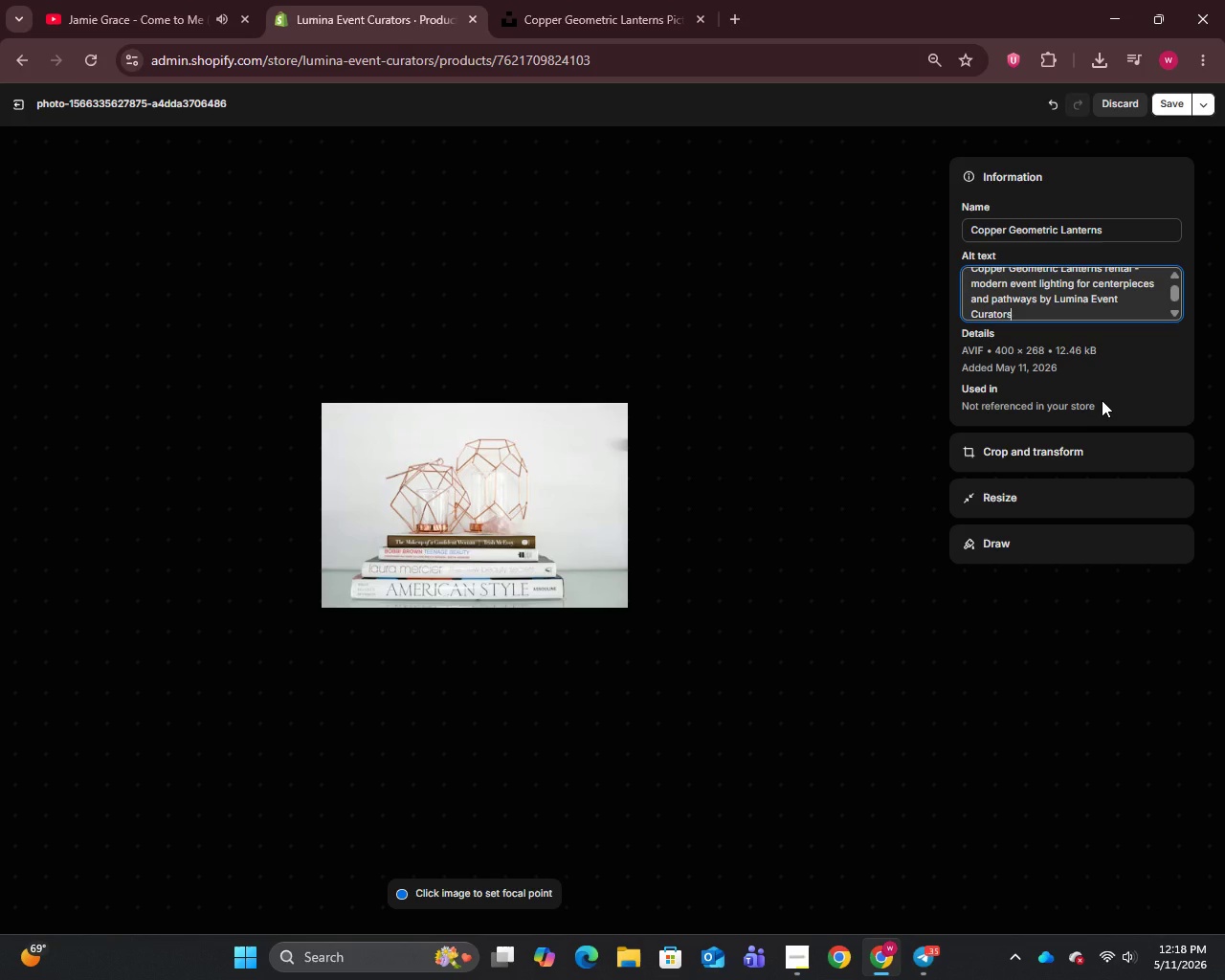 
scroll: coordinate [1102, 400], scroll_direction: up, amount: 5.0
 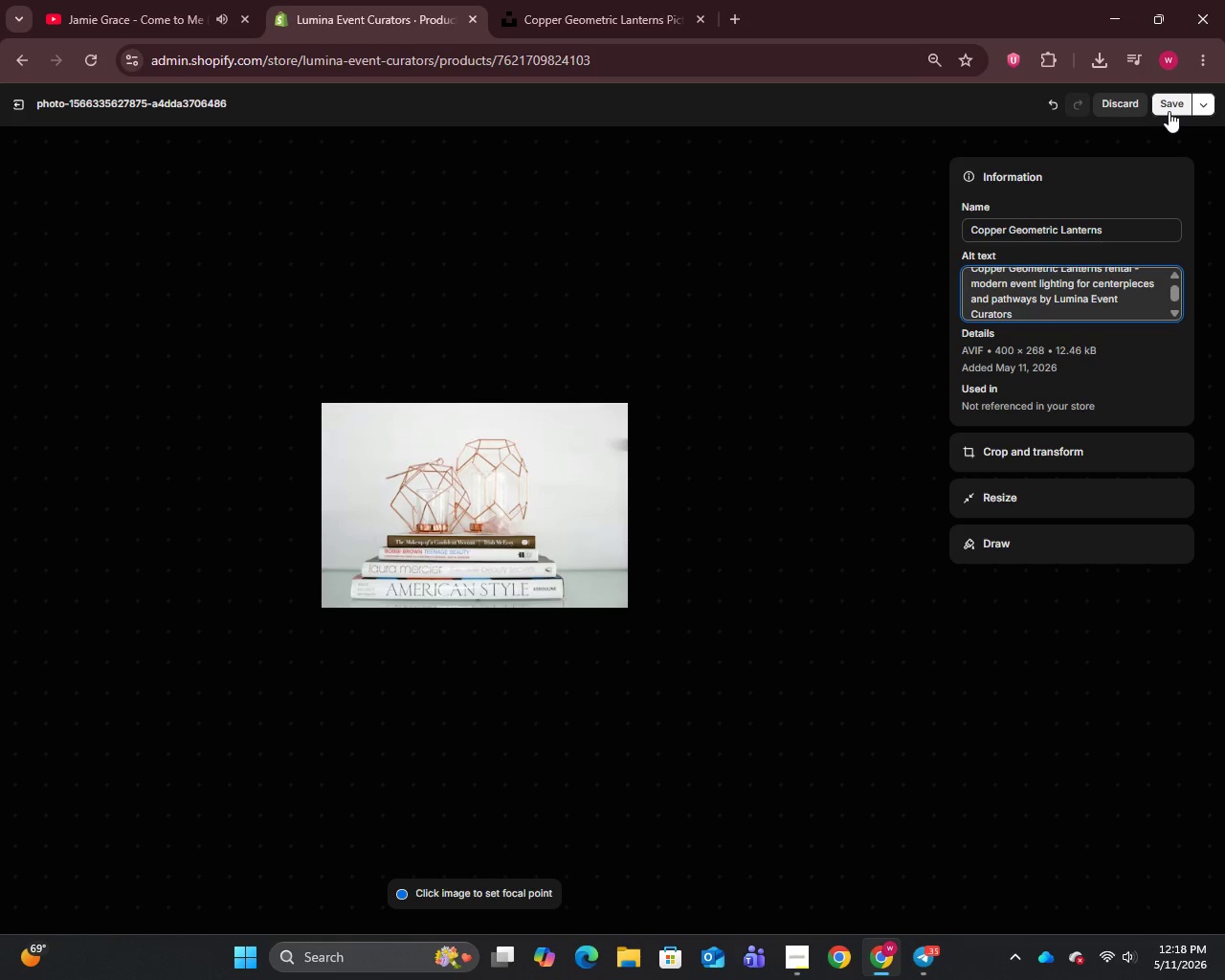 
left_click([1169, 111])
 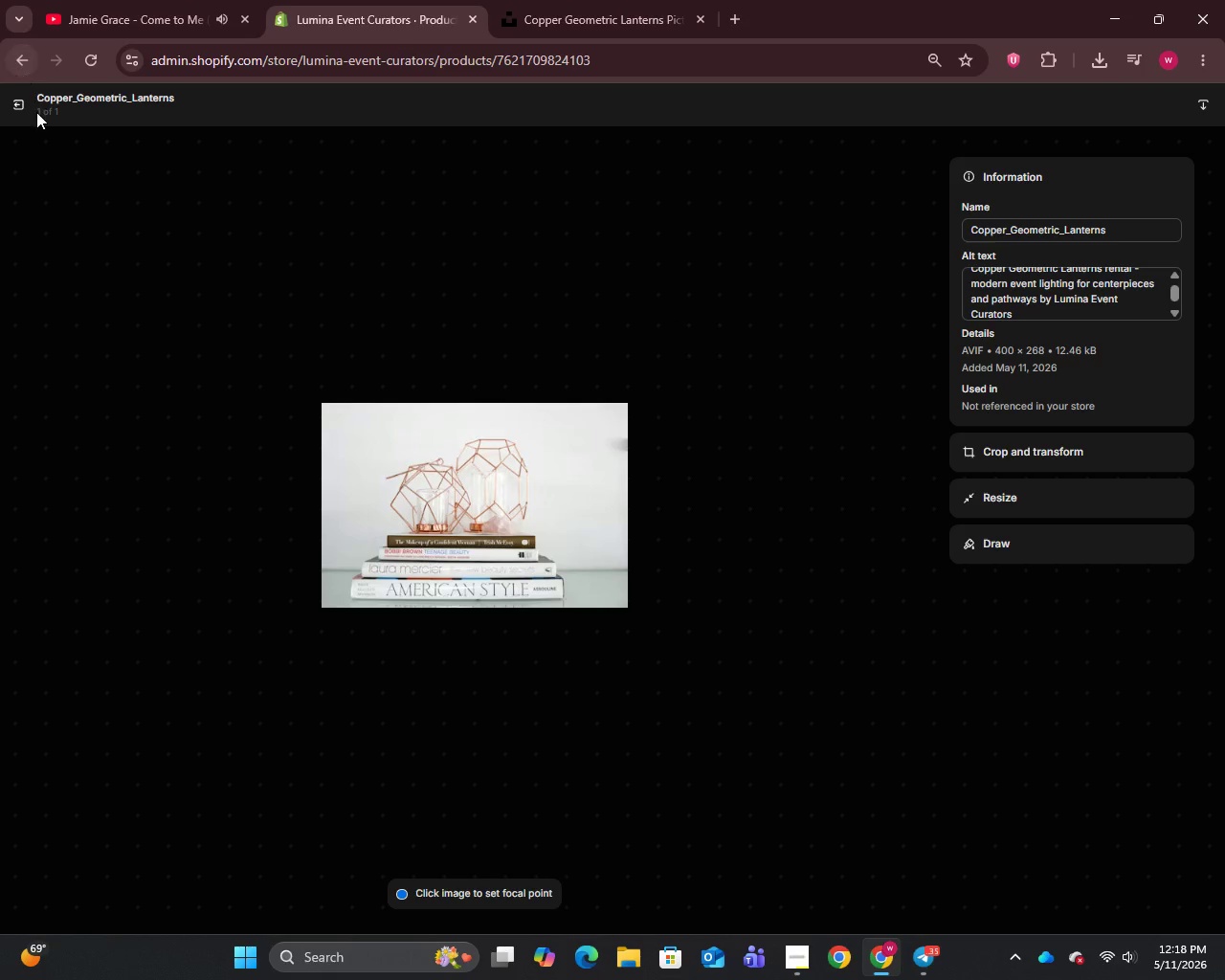 
left_click([20, 105])
 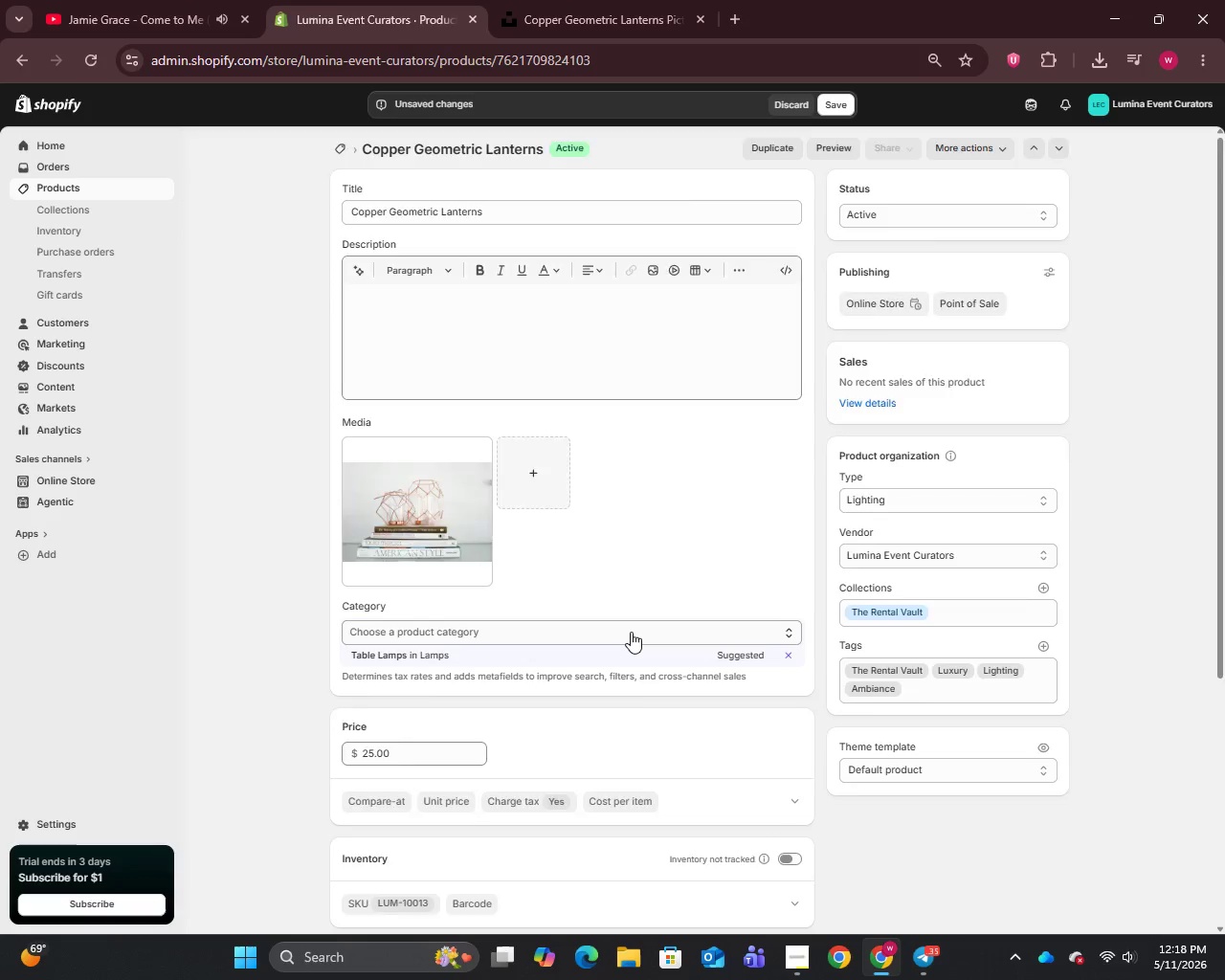 
scroll: coordinate [631, 632], scroll_direction: down, amount: 6.0
 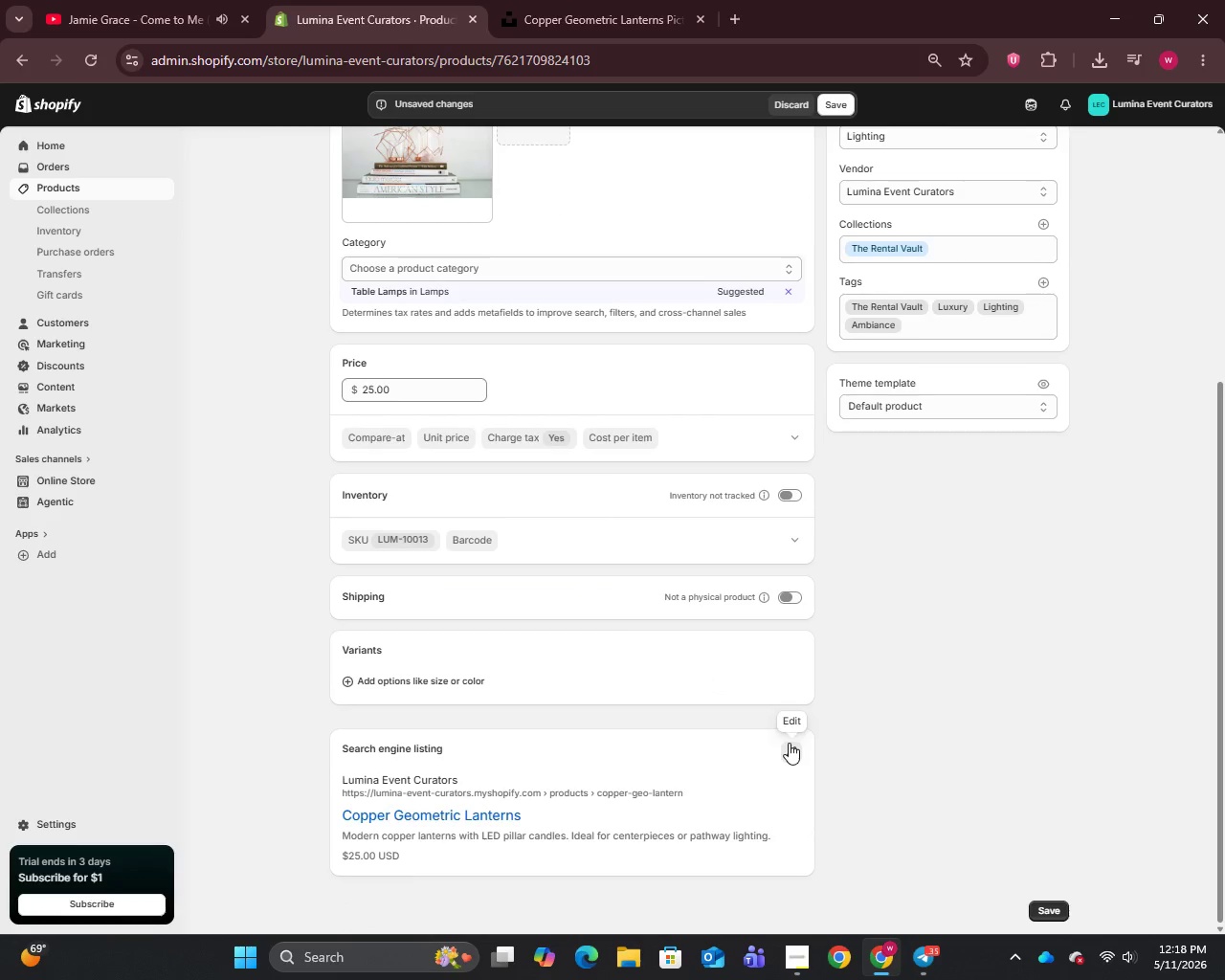 
left_click([789, 743])
 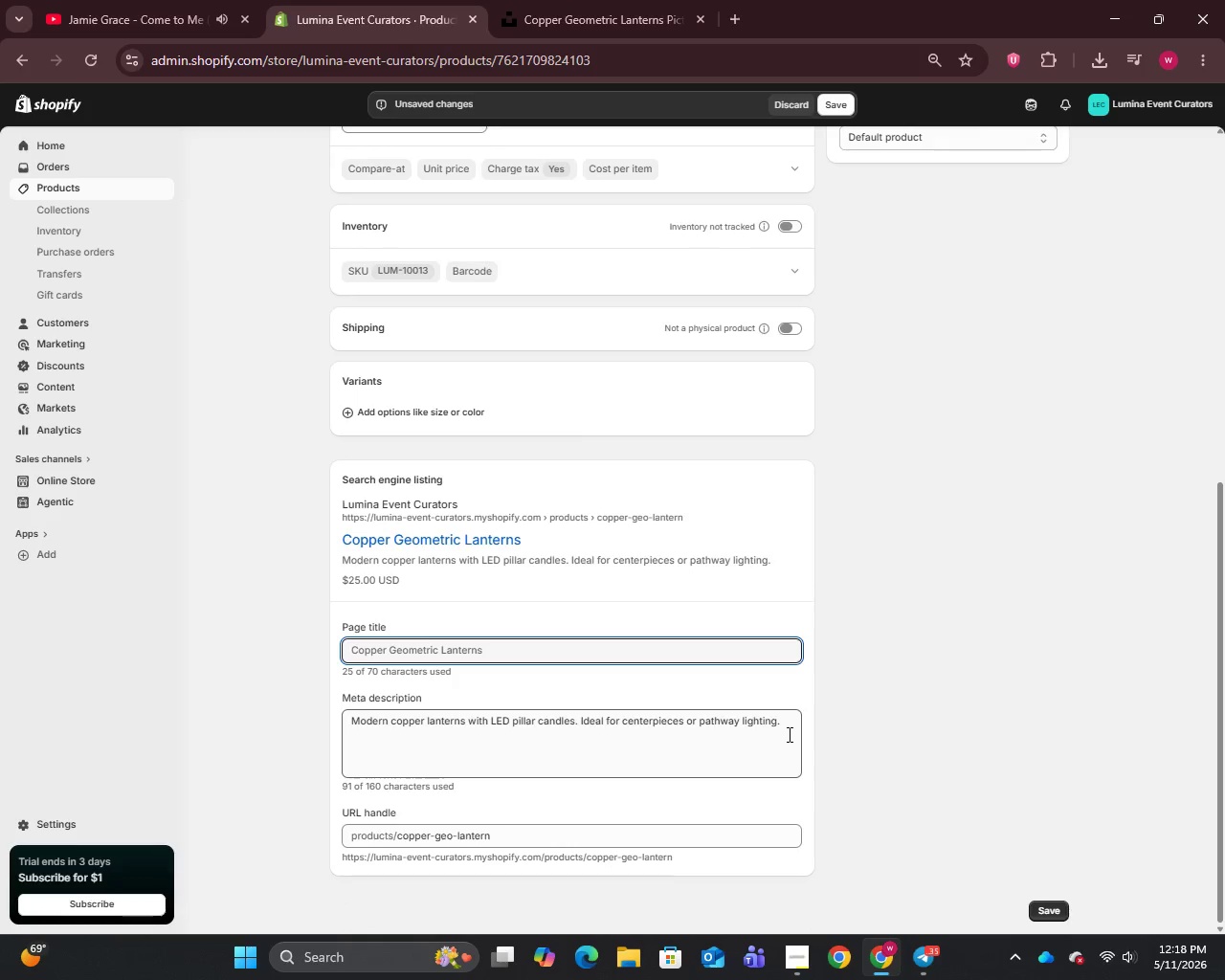 
scroll: coordinate [788, 733], scroll_direction: up, amount: 1.0
 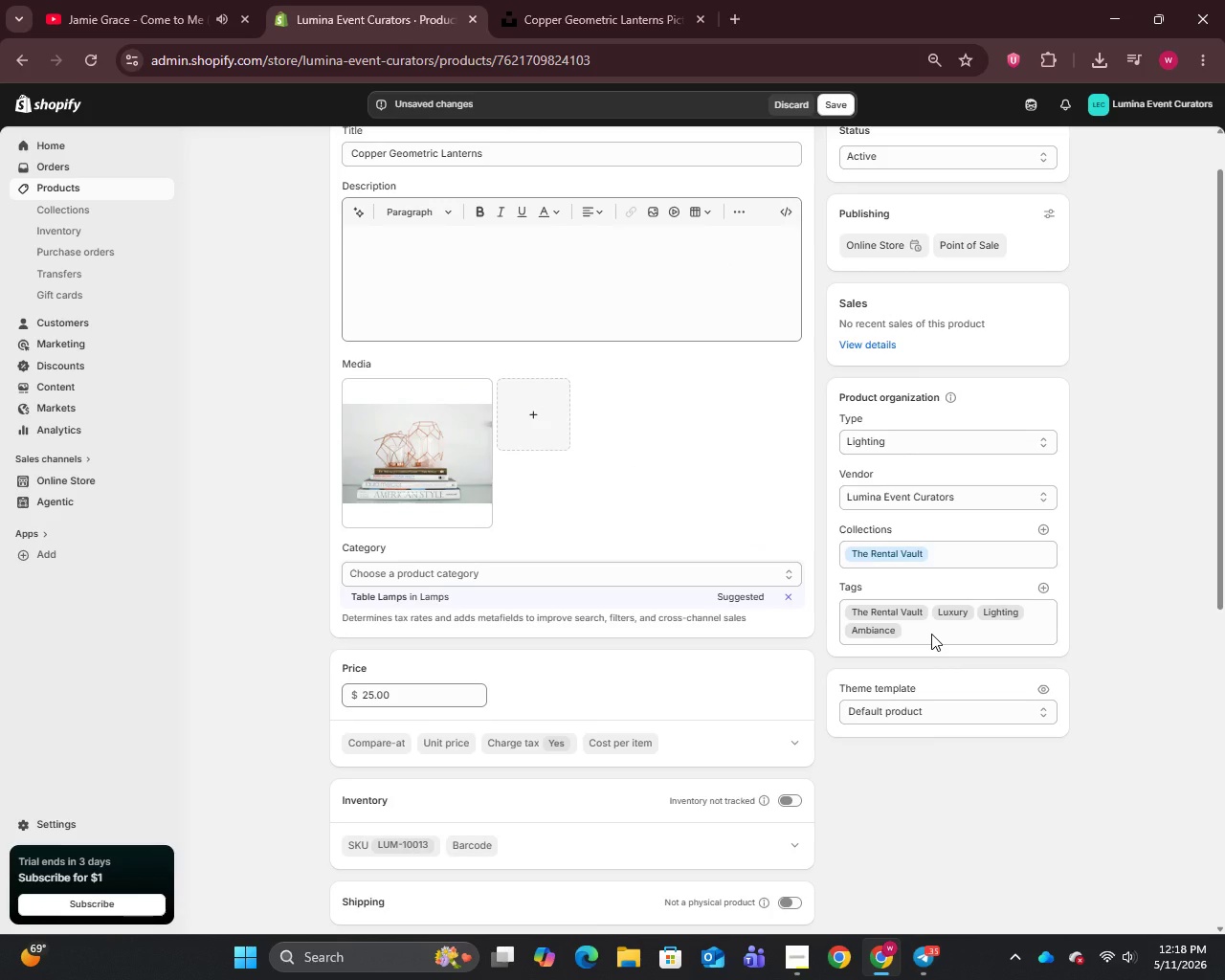 
left_click([931, 634])
 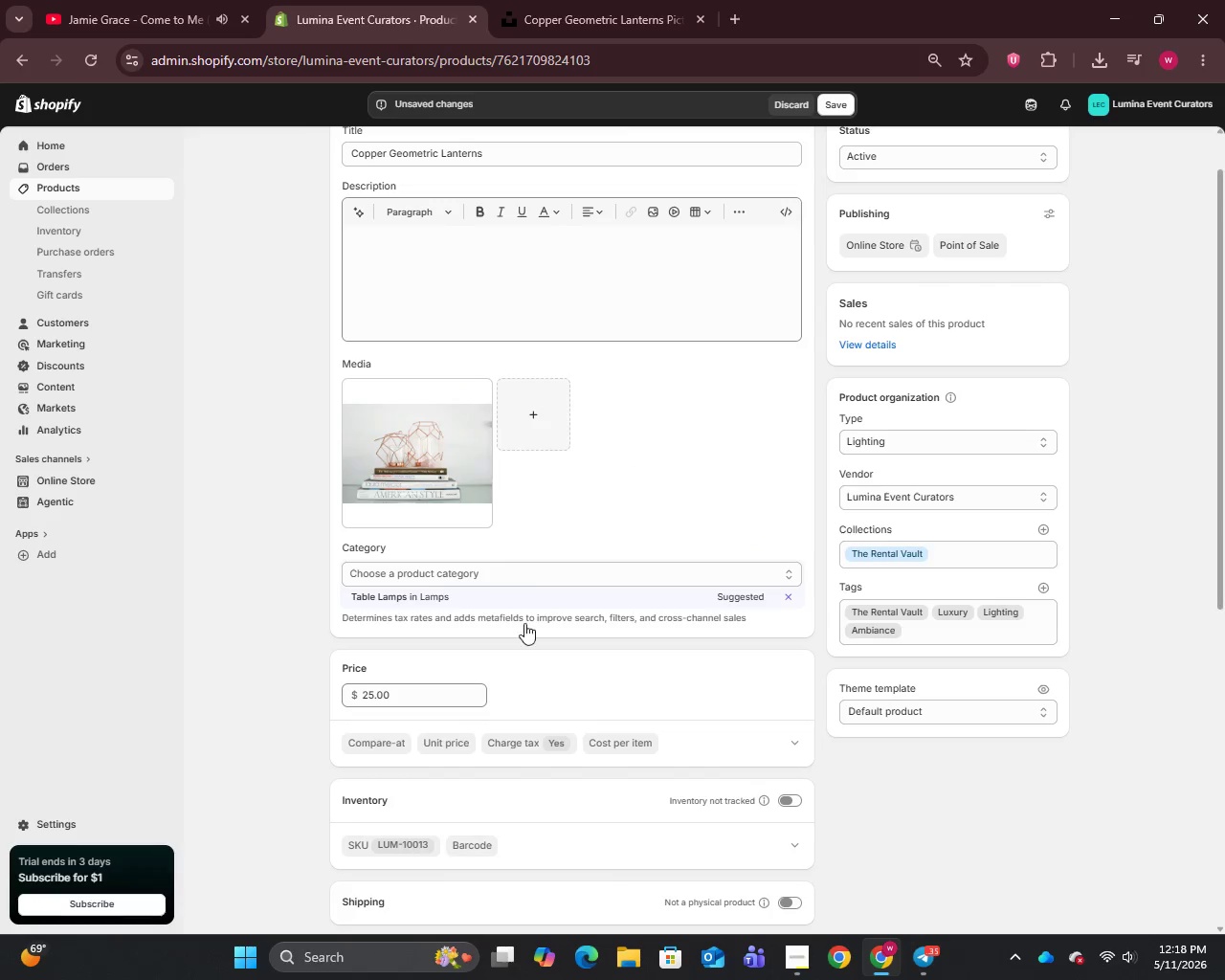 
left_click([372, 842])
 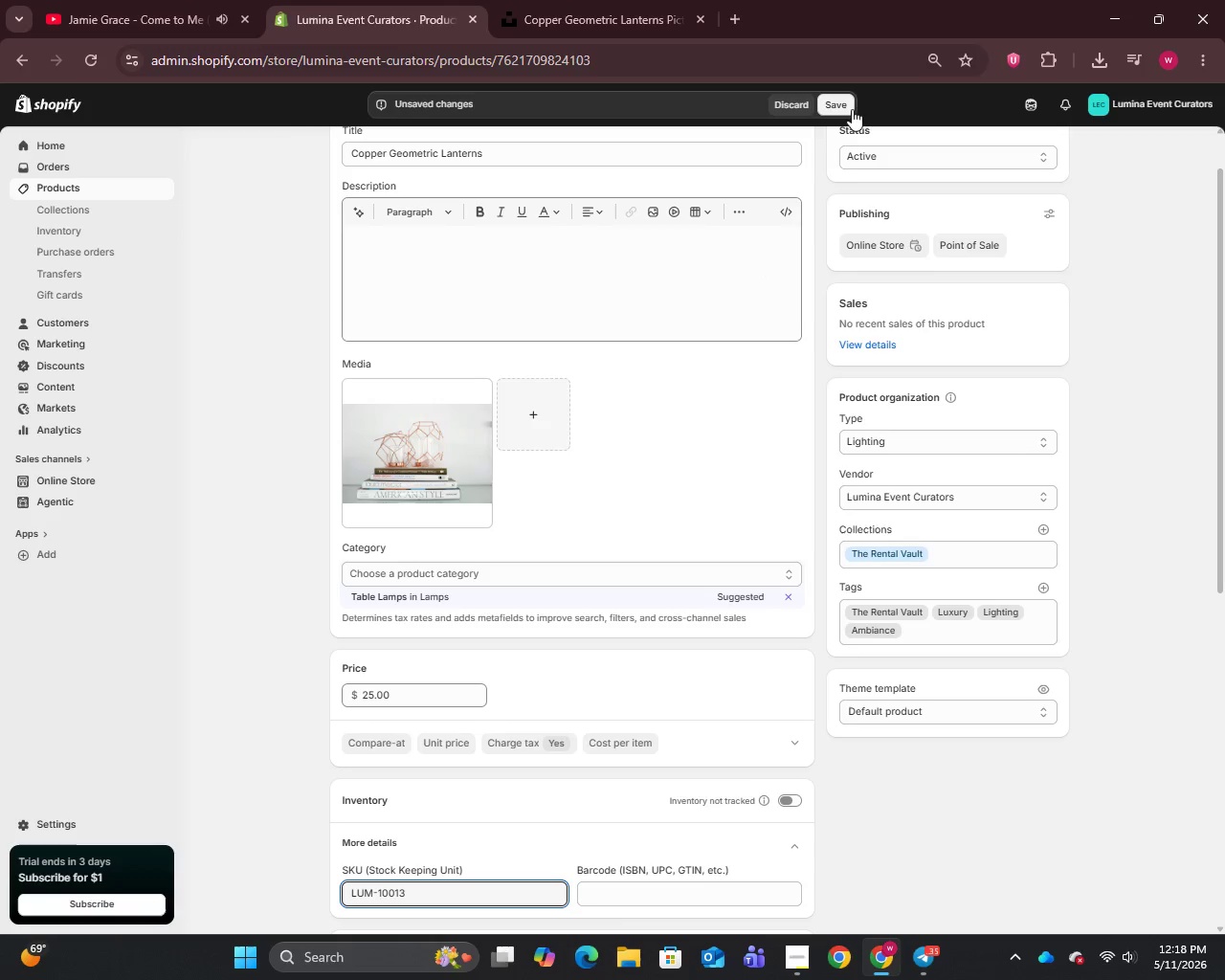 
mouse_move([857, 162])
 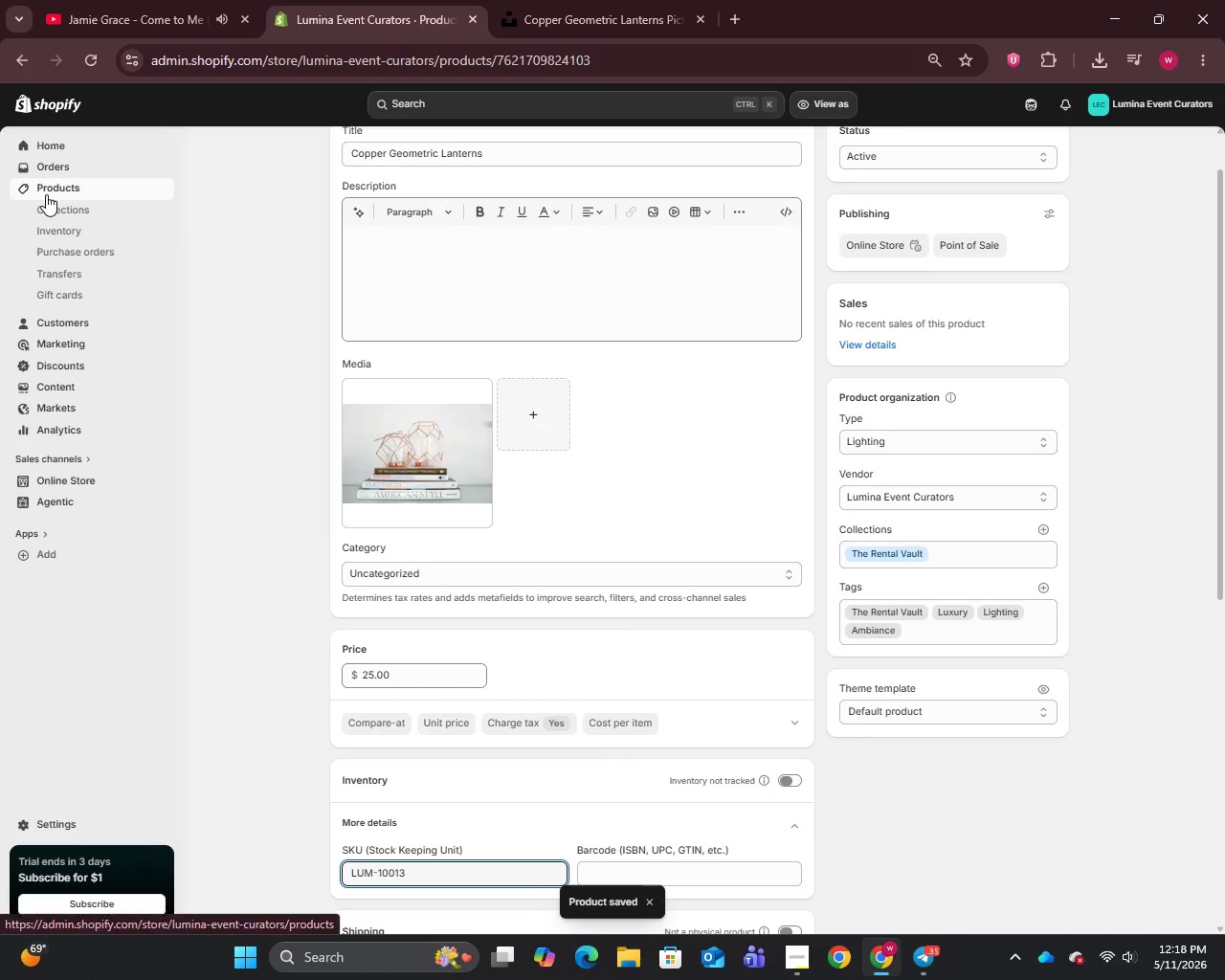 
left_click([46, 194])
 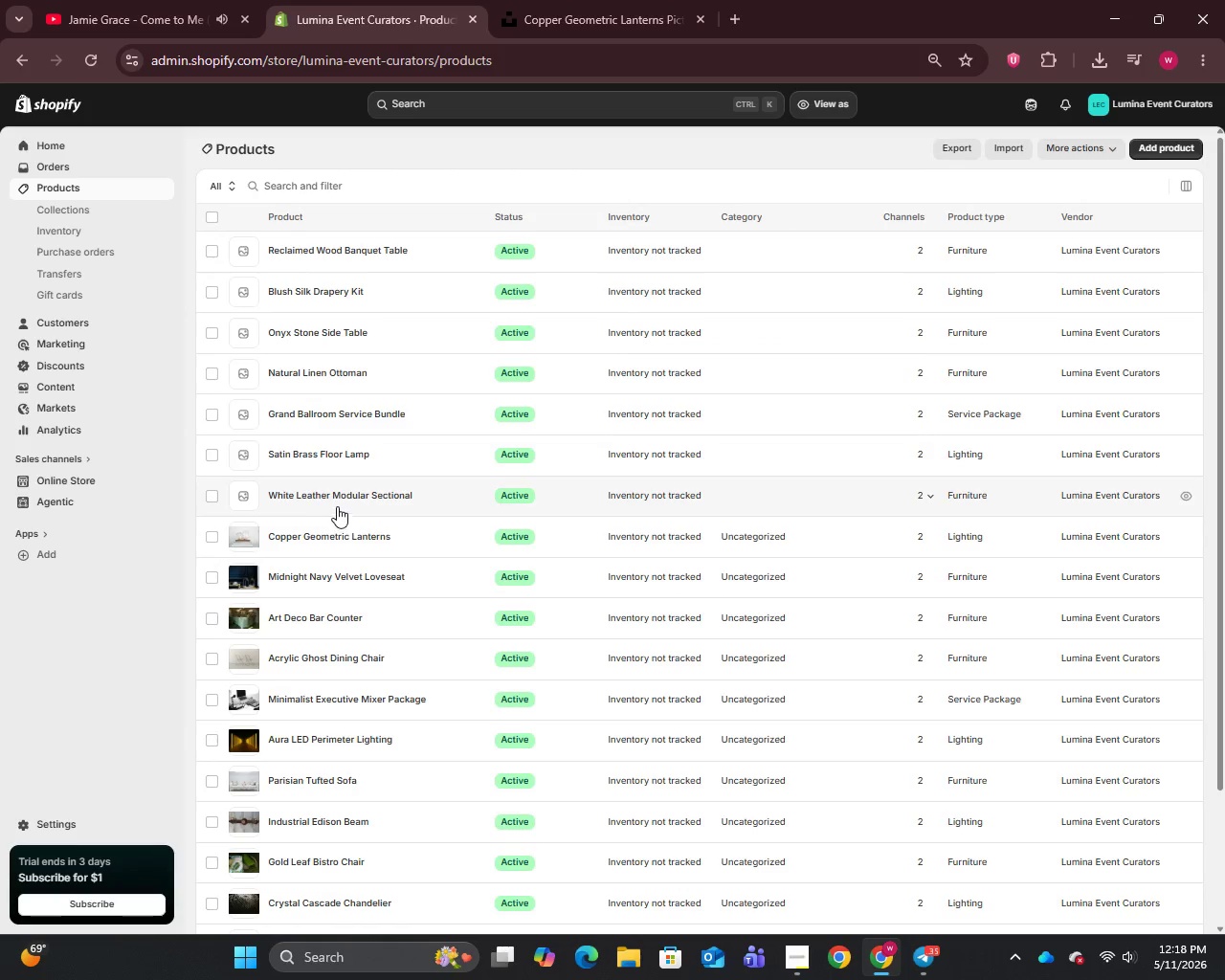 
left_click([336, 496])
 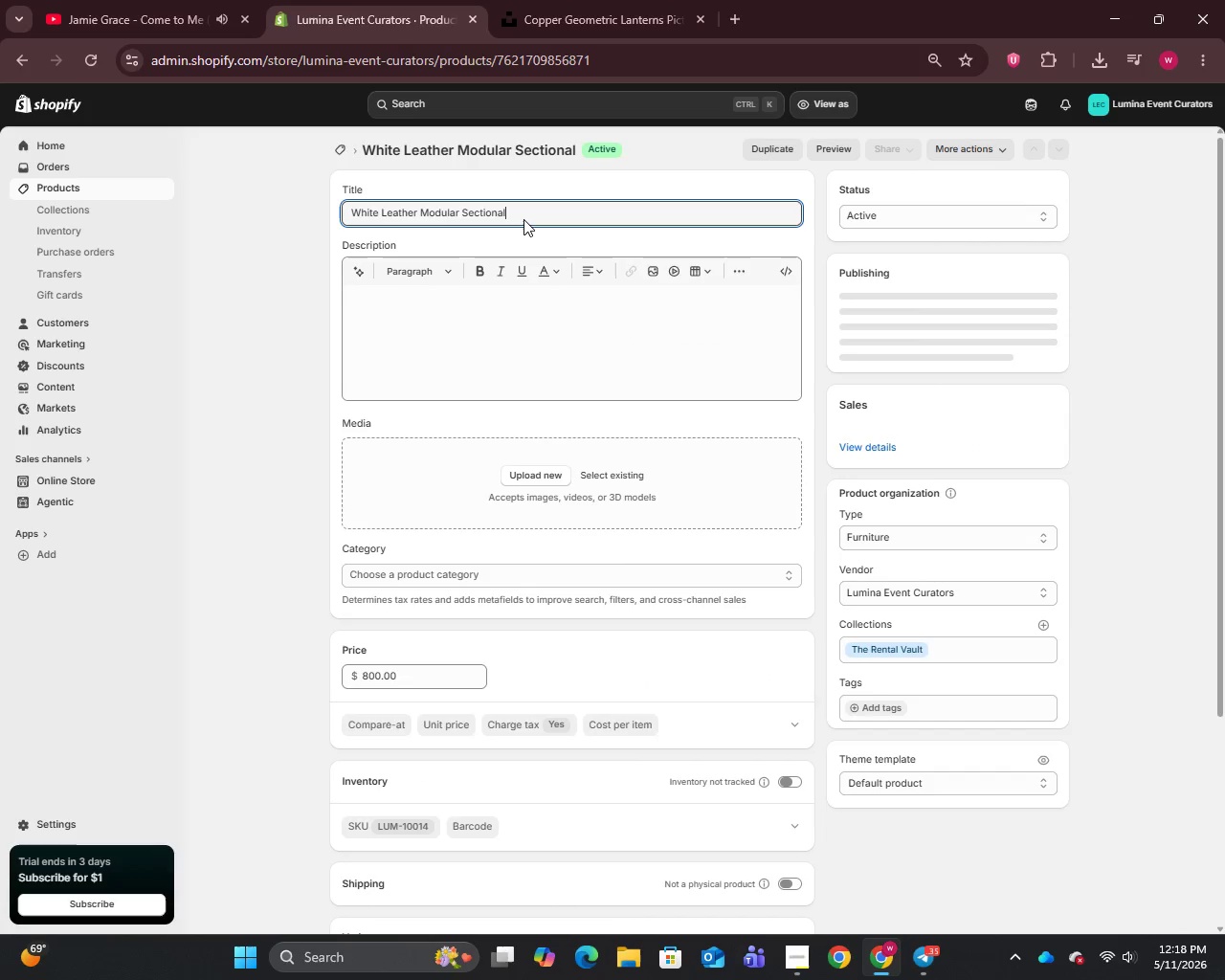 
left_click([523, 219])
 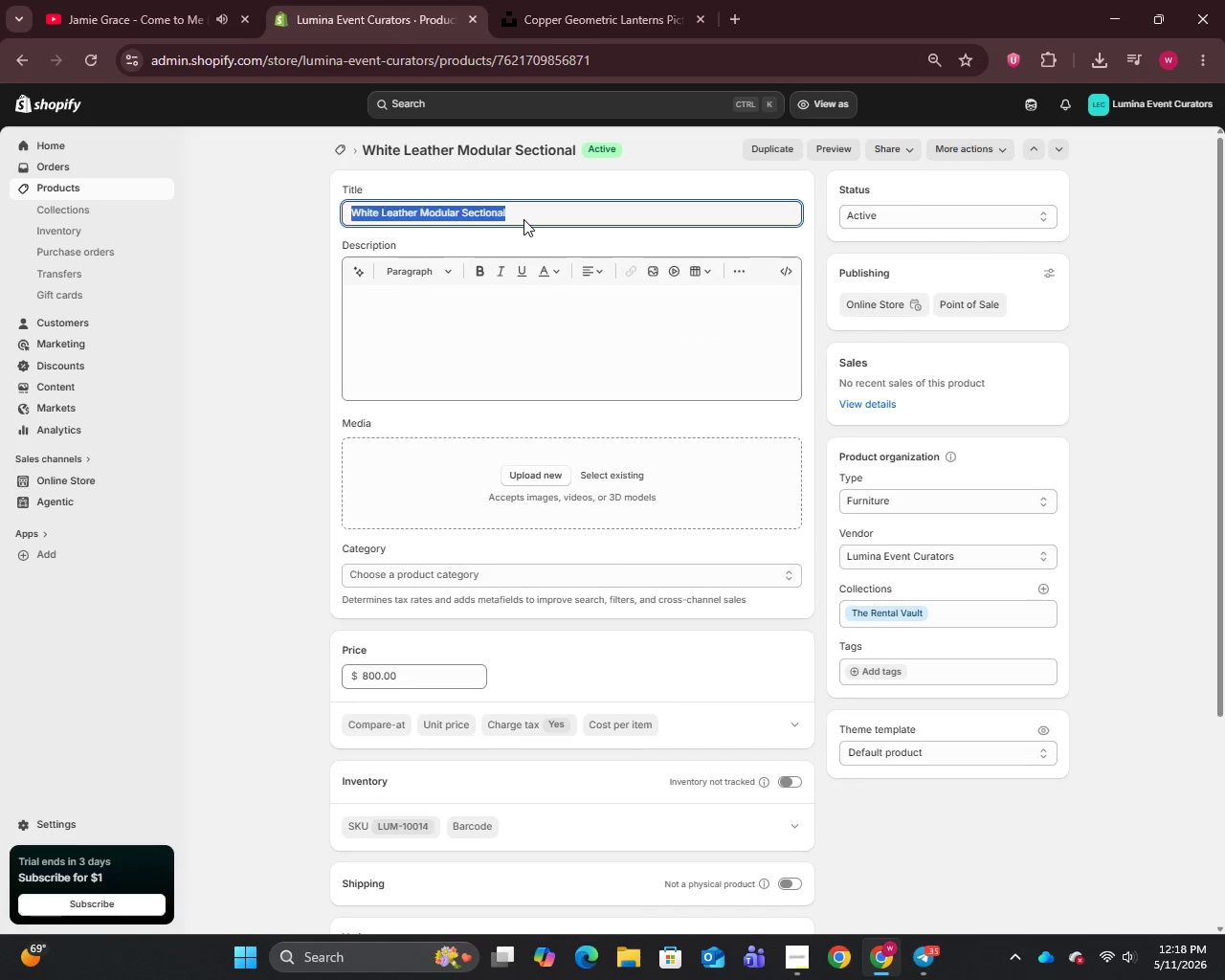 
key(Control+A)
 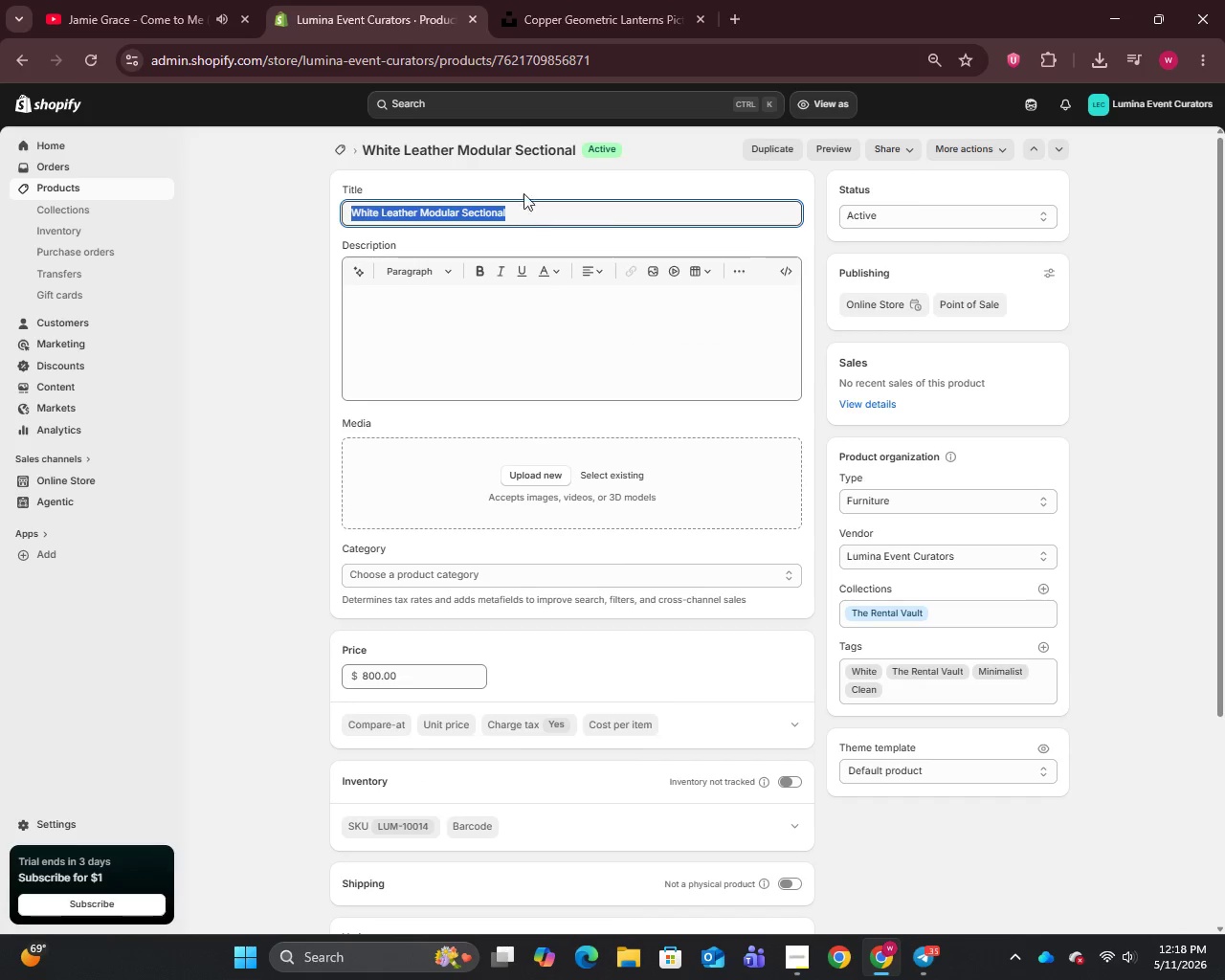 
key(Control+C)
 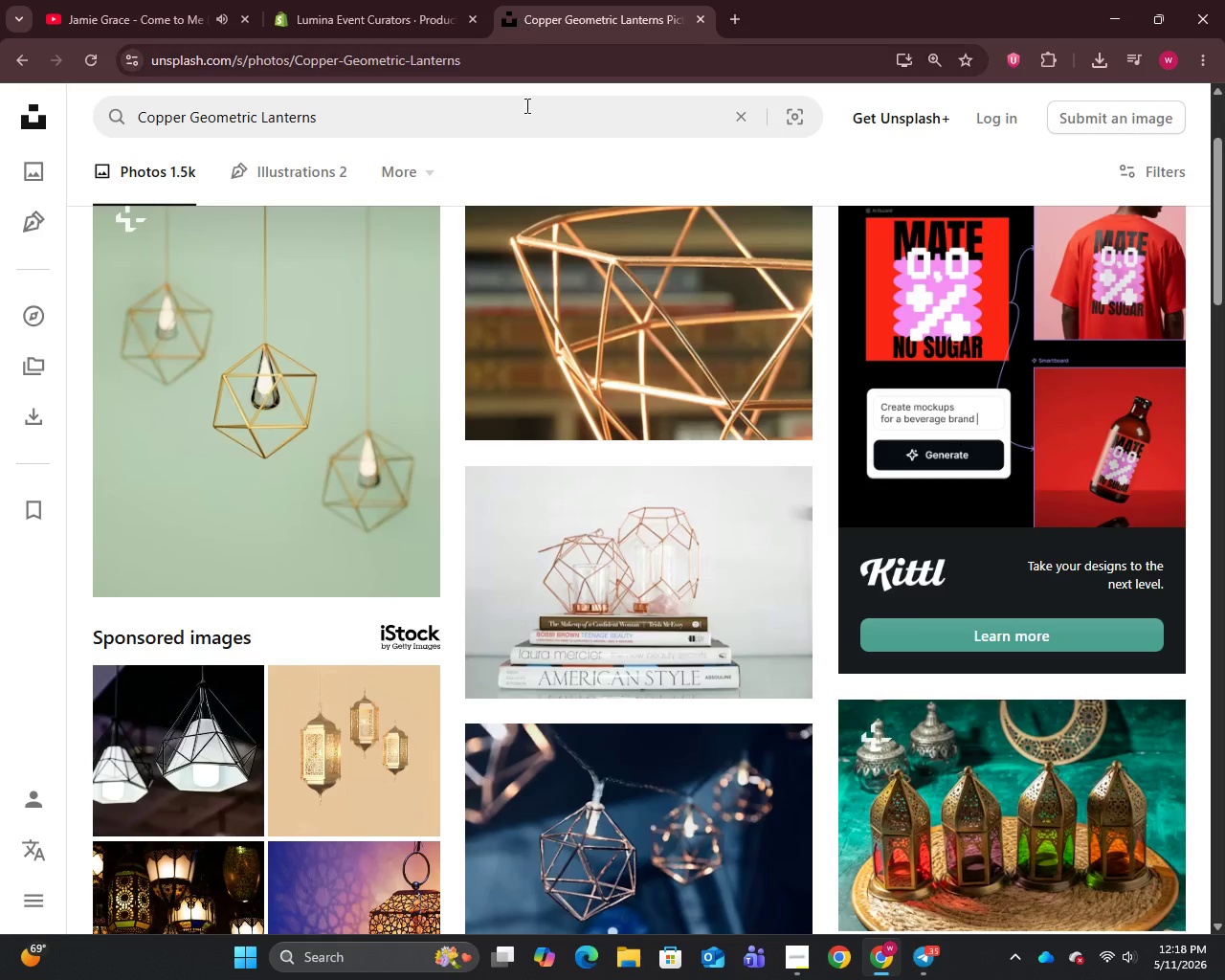 
left_click([519, 20])
 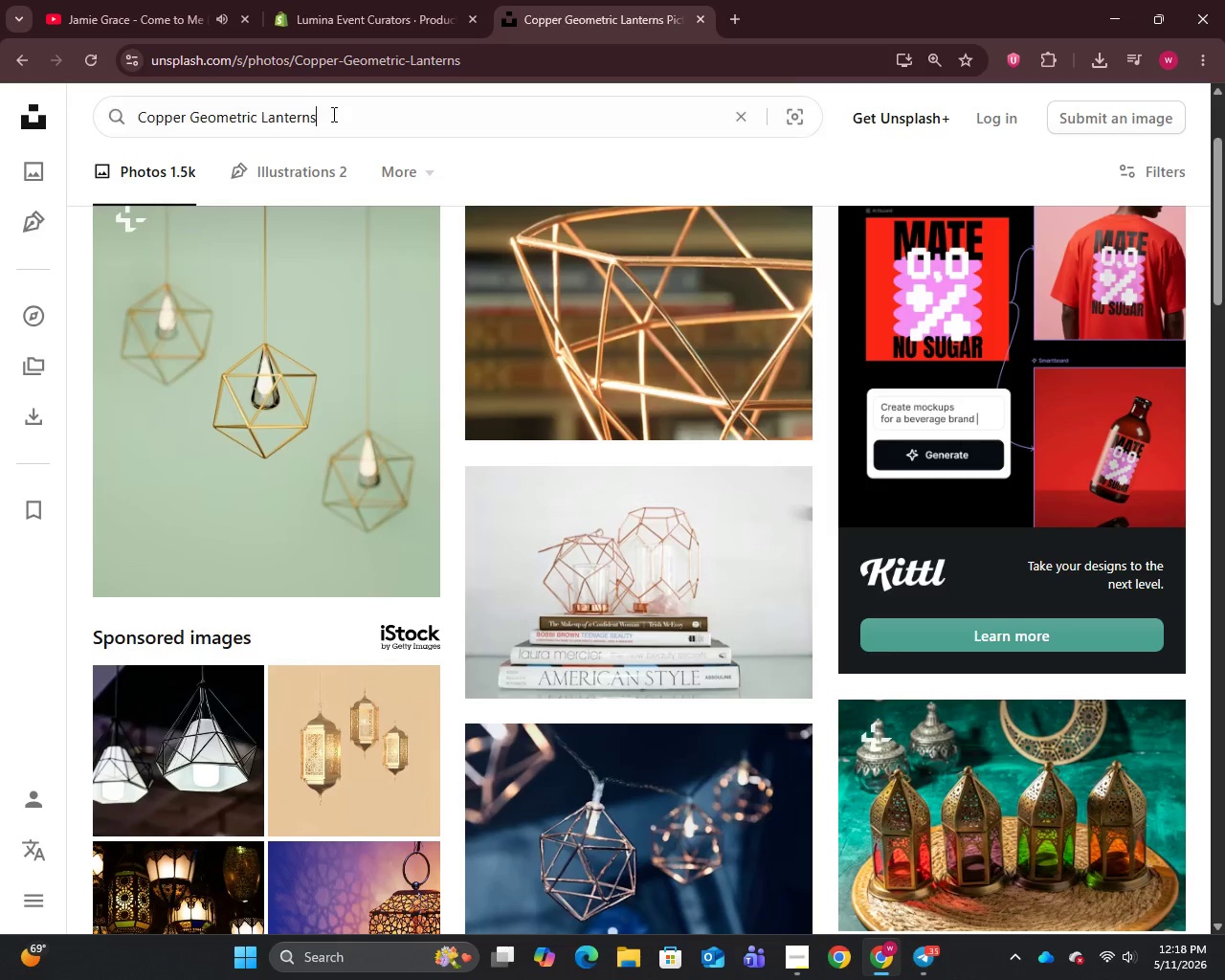 
left_click([332, 114])
 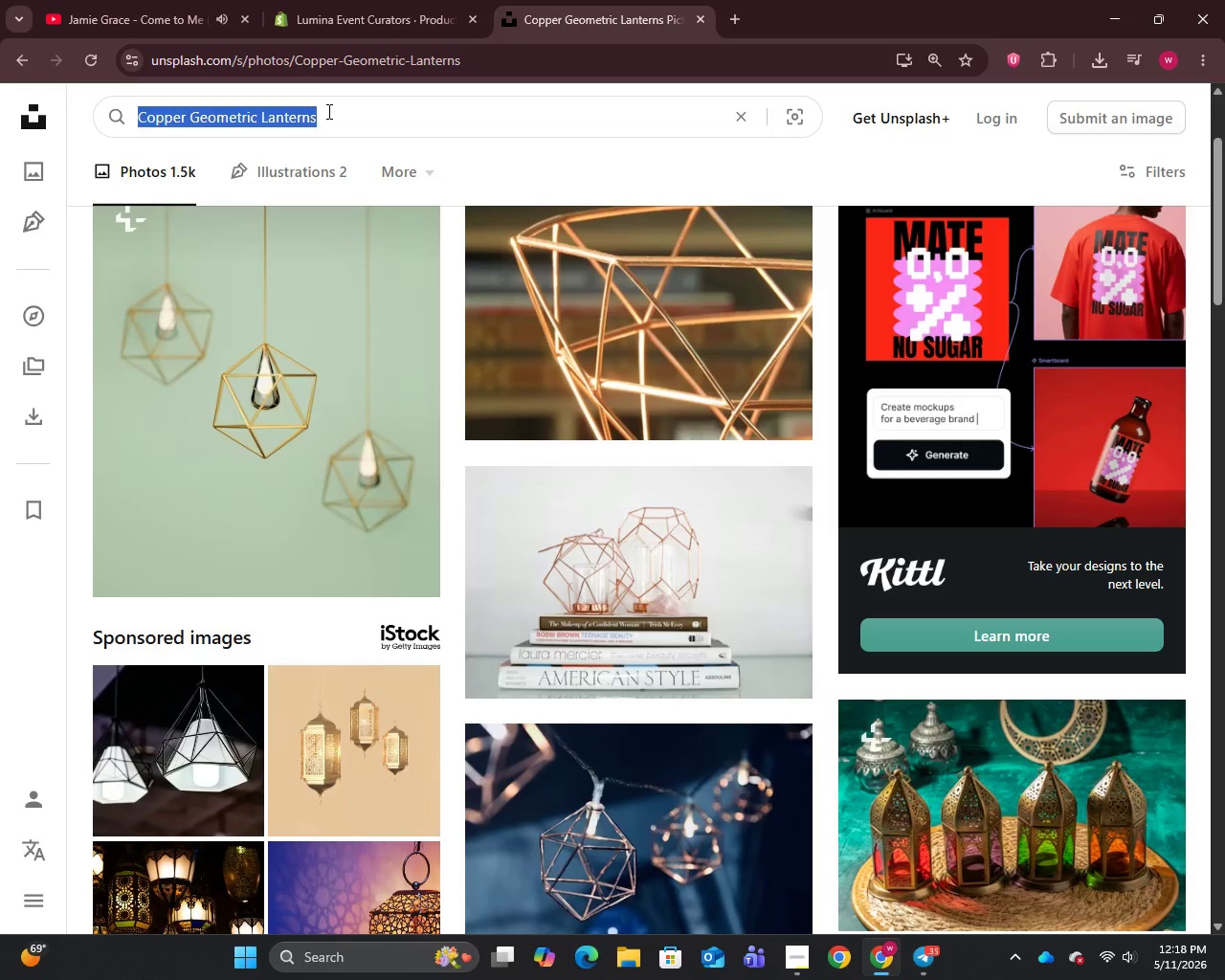 
key(Control+A)
 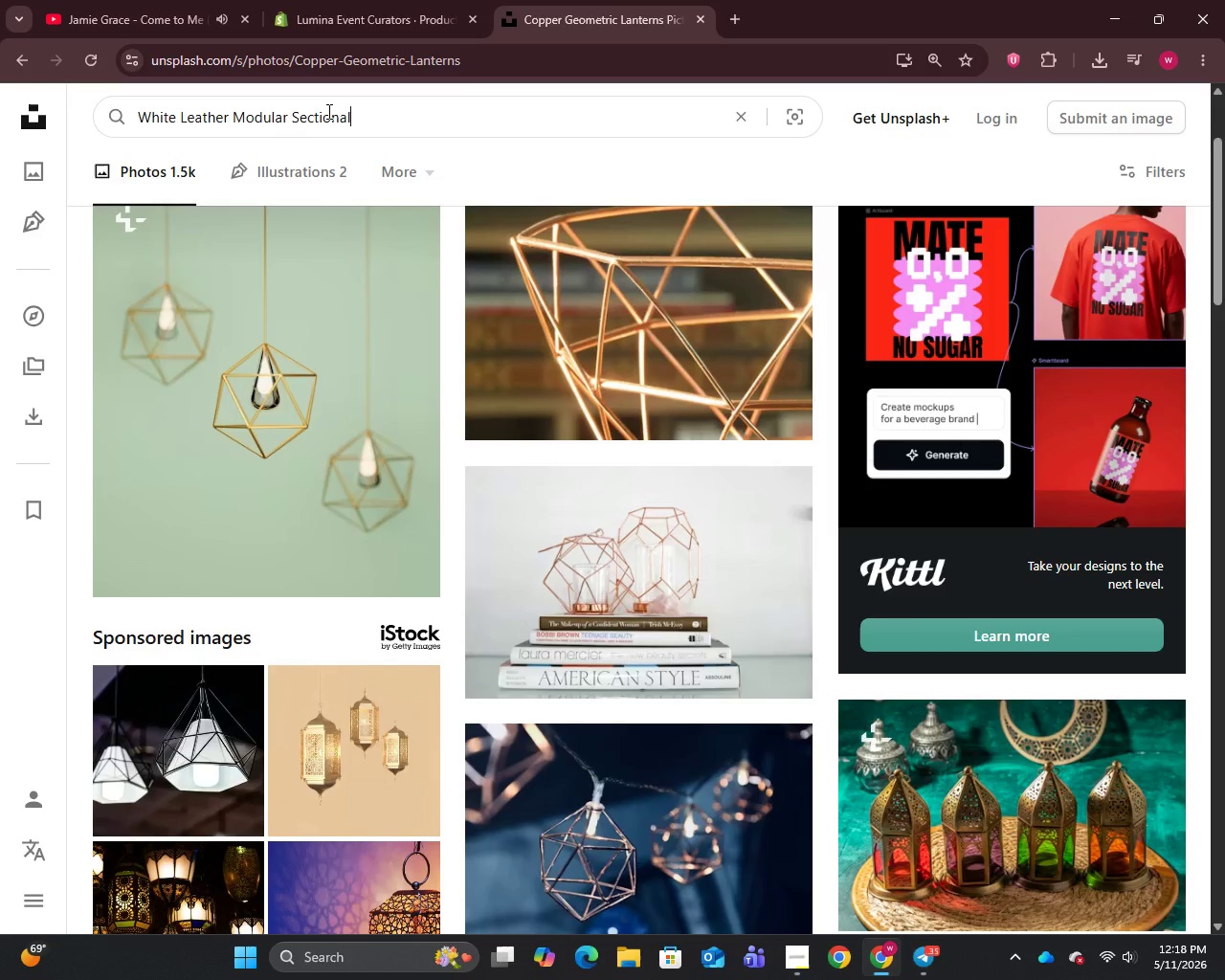 
key(Control+V)
 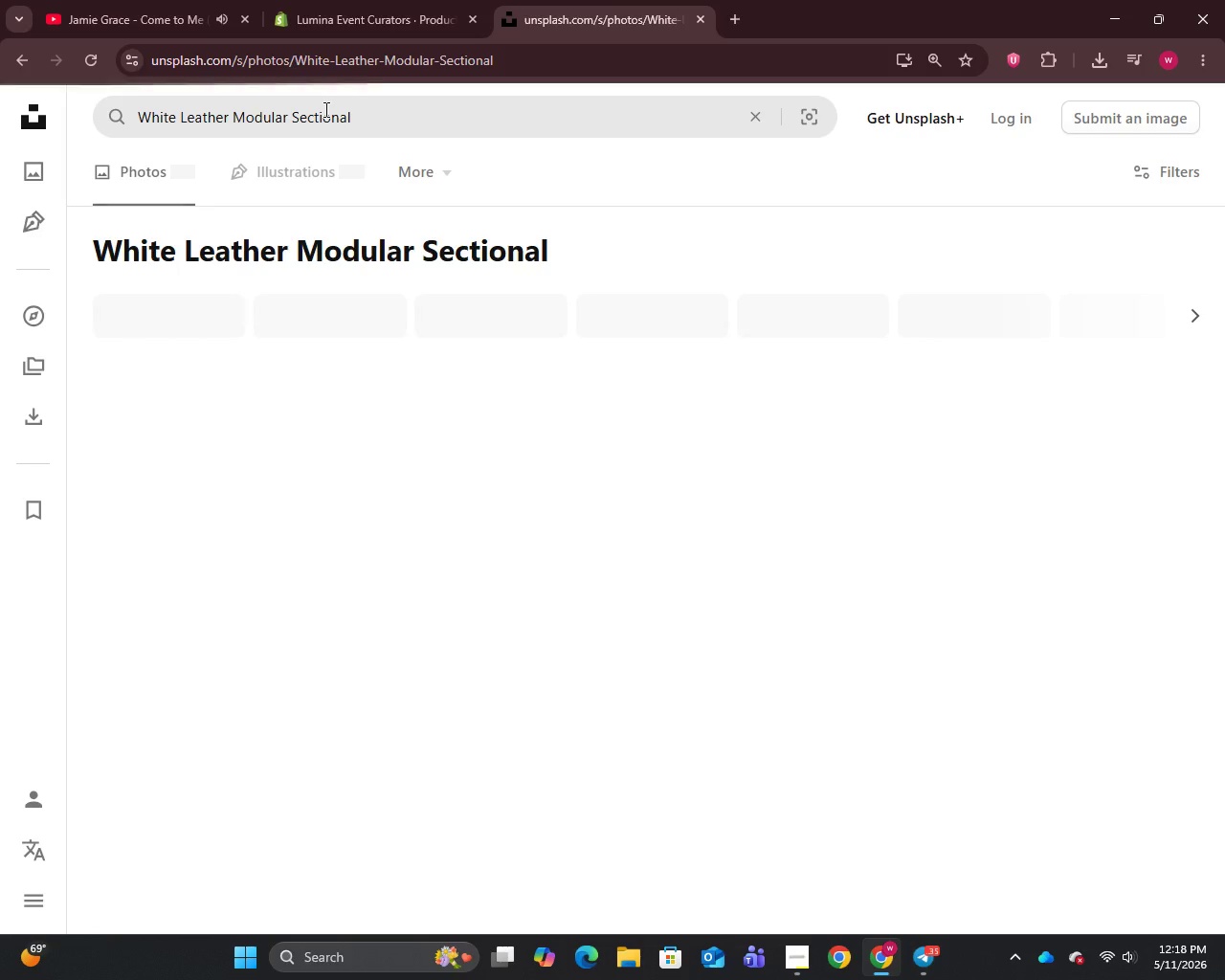 
key(Enter)
 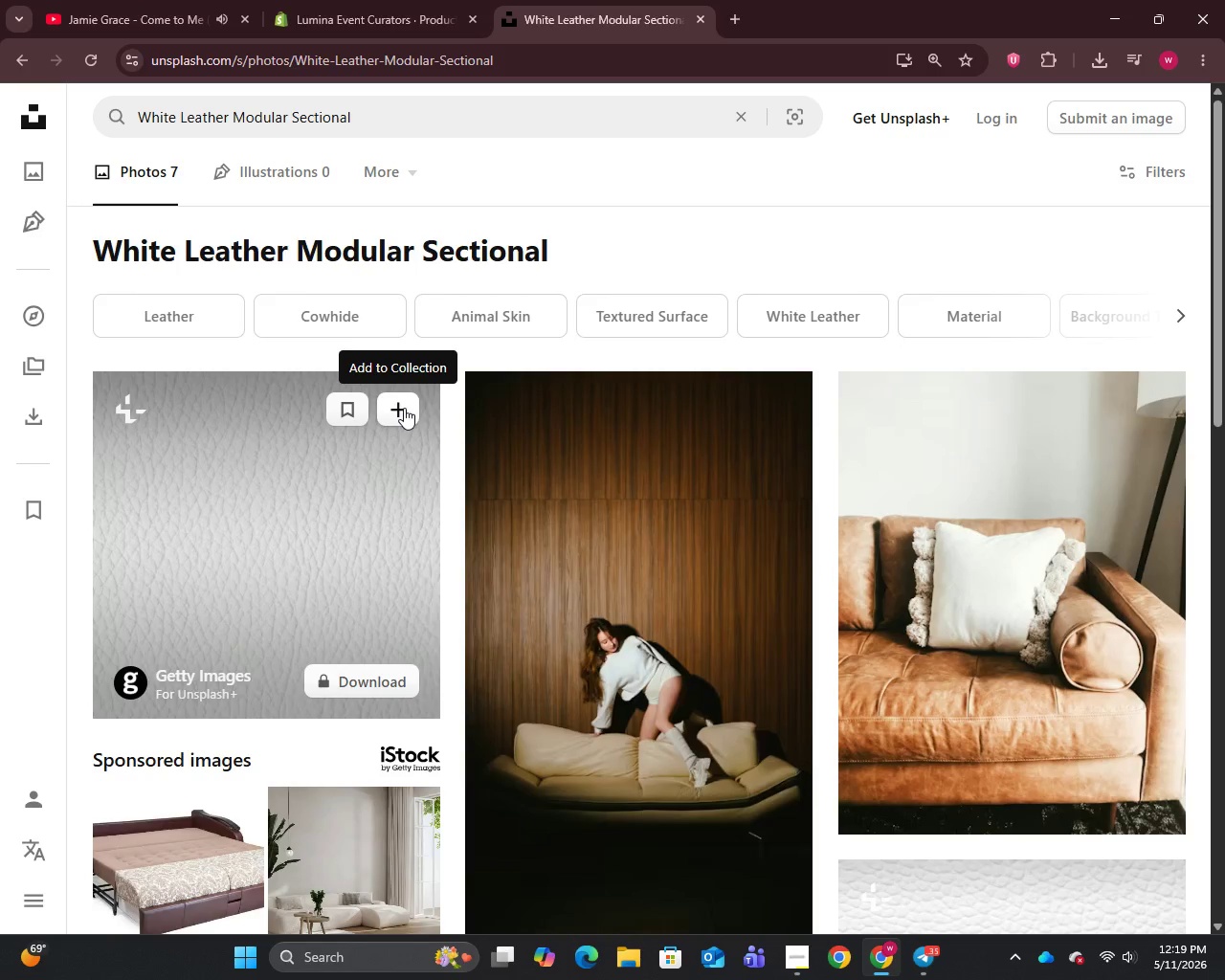 
scroll: coordinate [393, 405], scroll_direction: down, amount: 5.0
 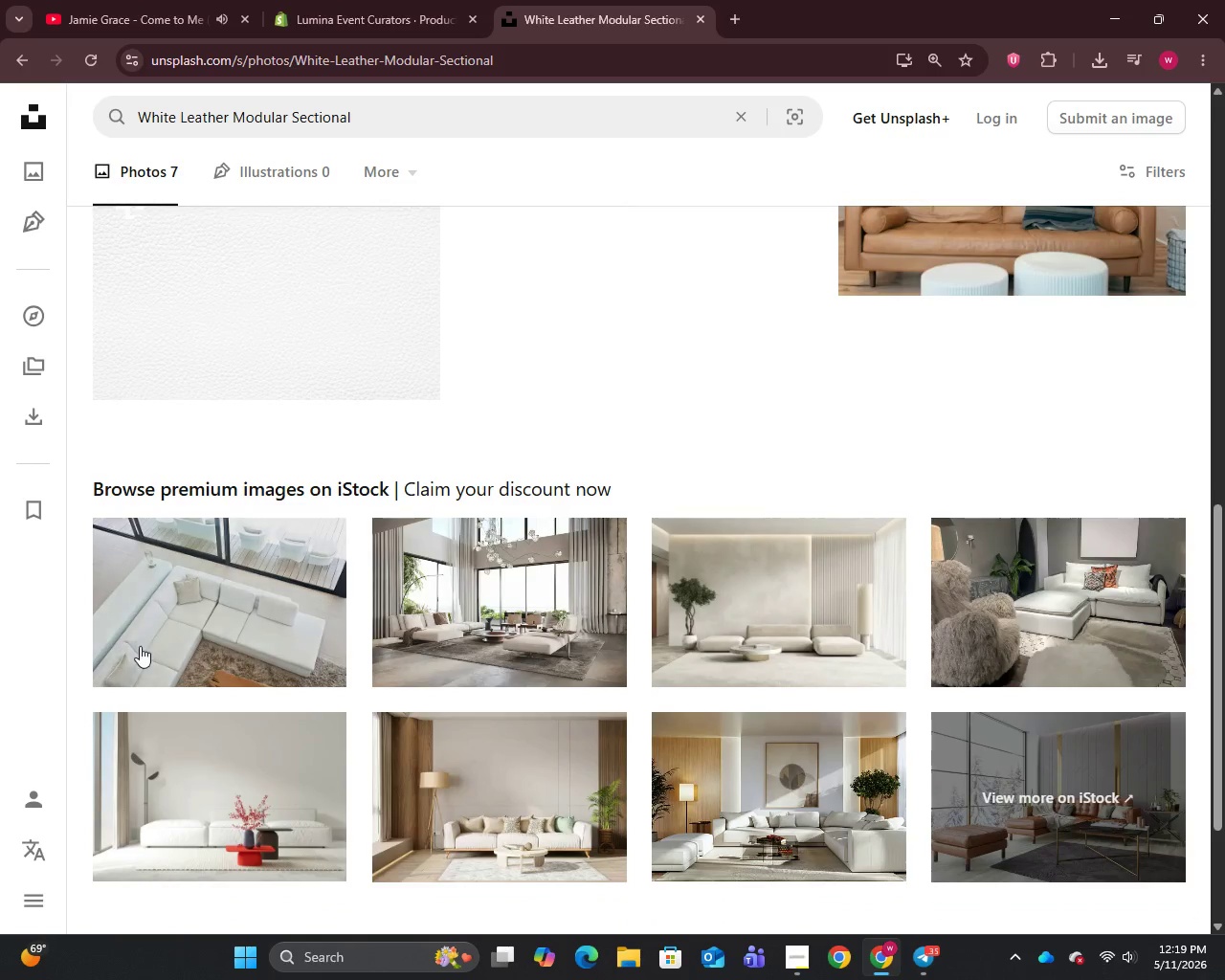 
right_click([181, 604])
 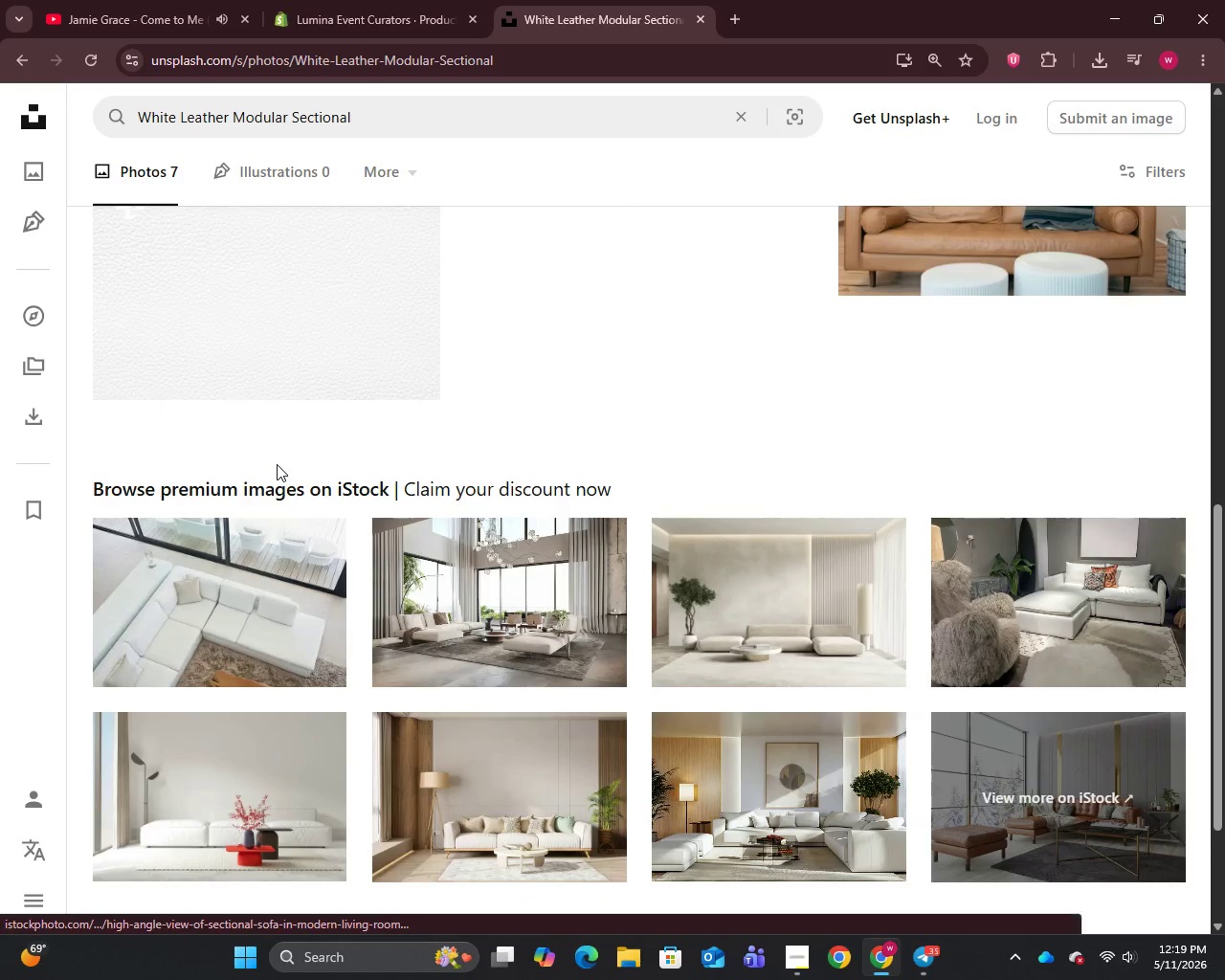 
left_click([277, 464])
 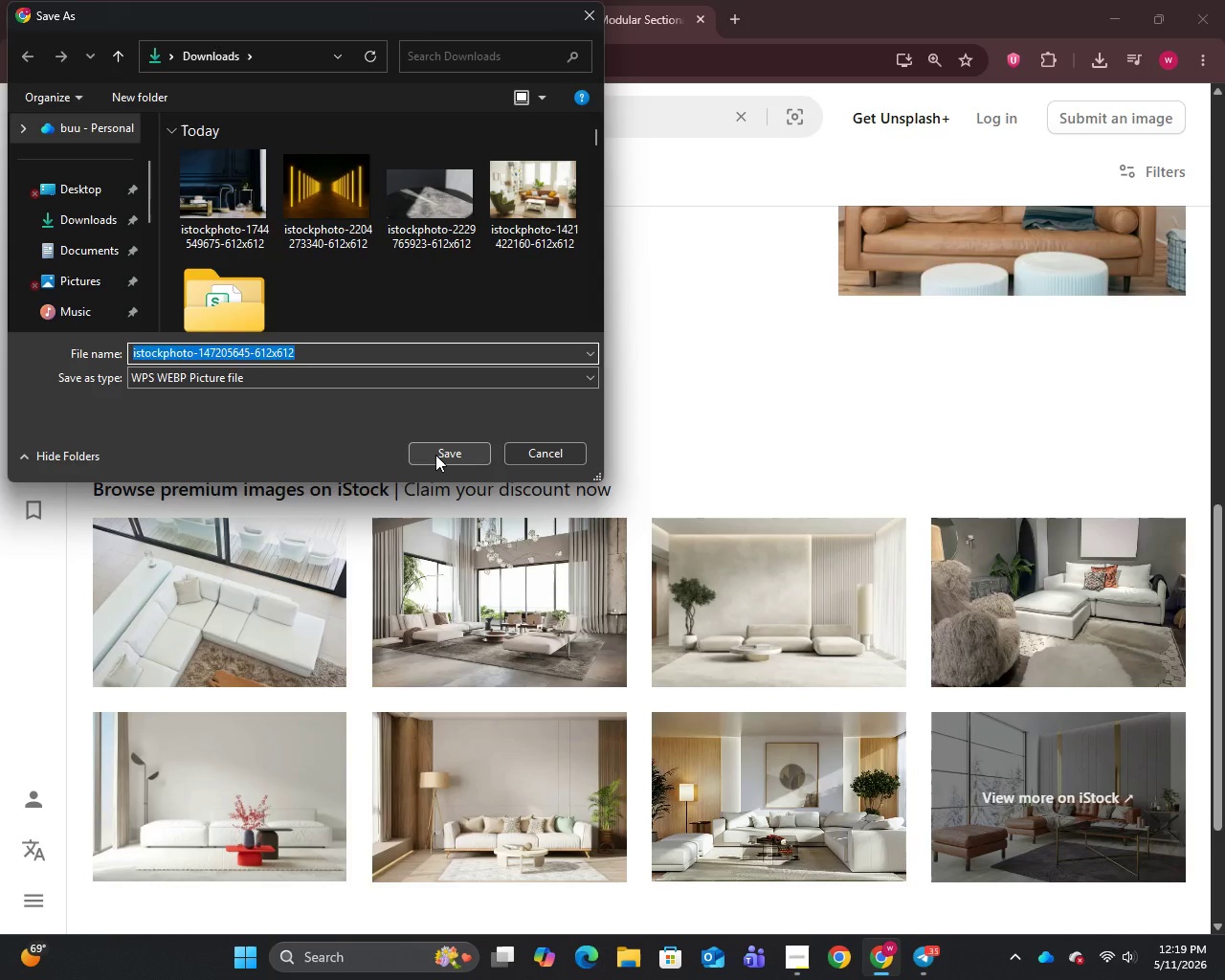 
left_click([435, 455])
 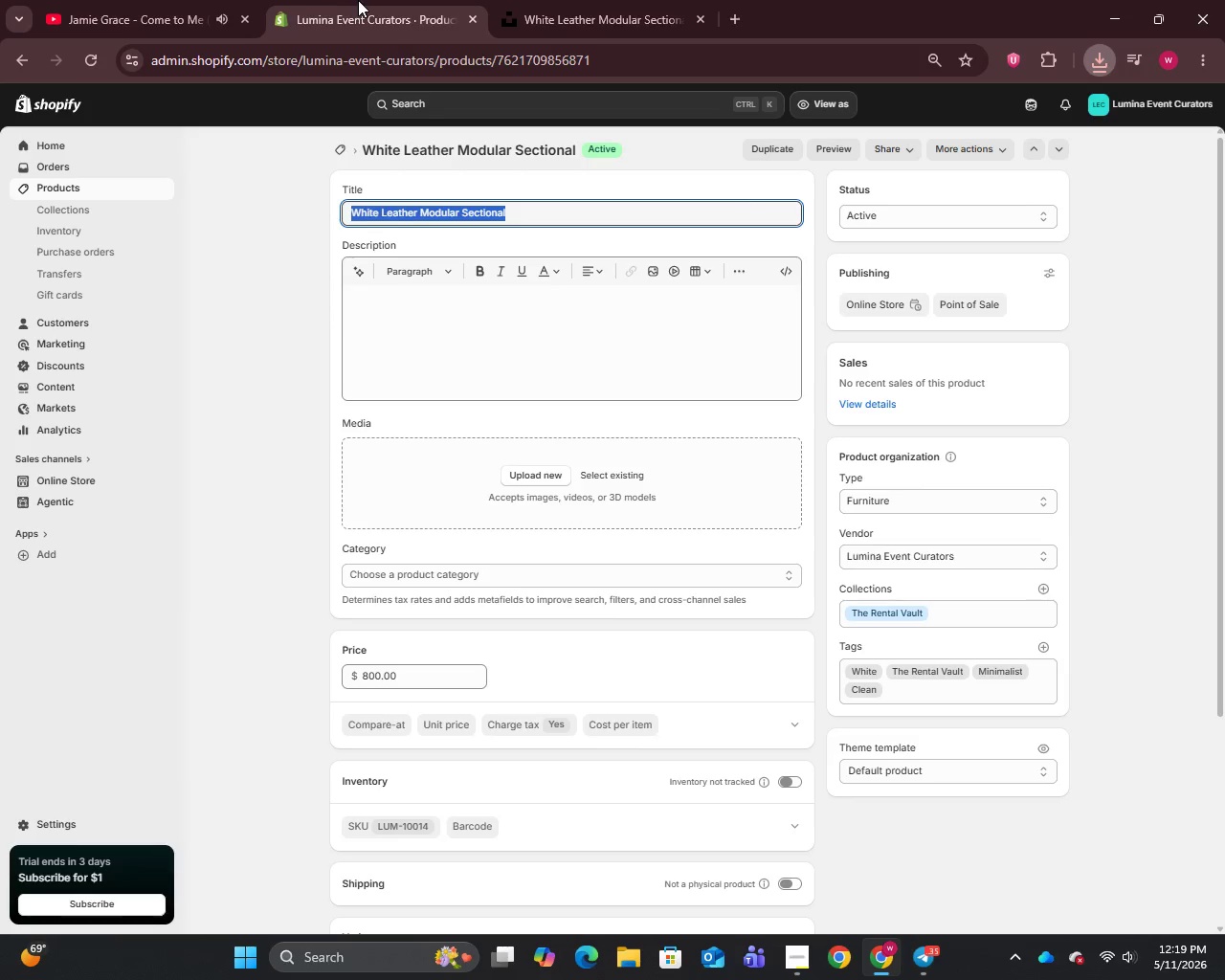 
left_click([358, 0])
 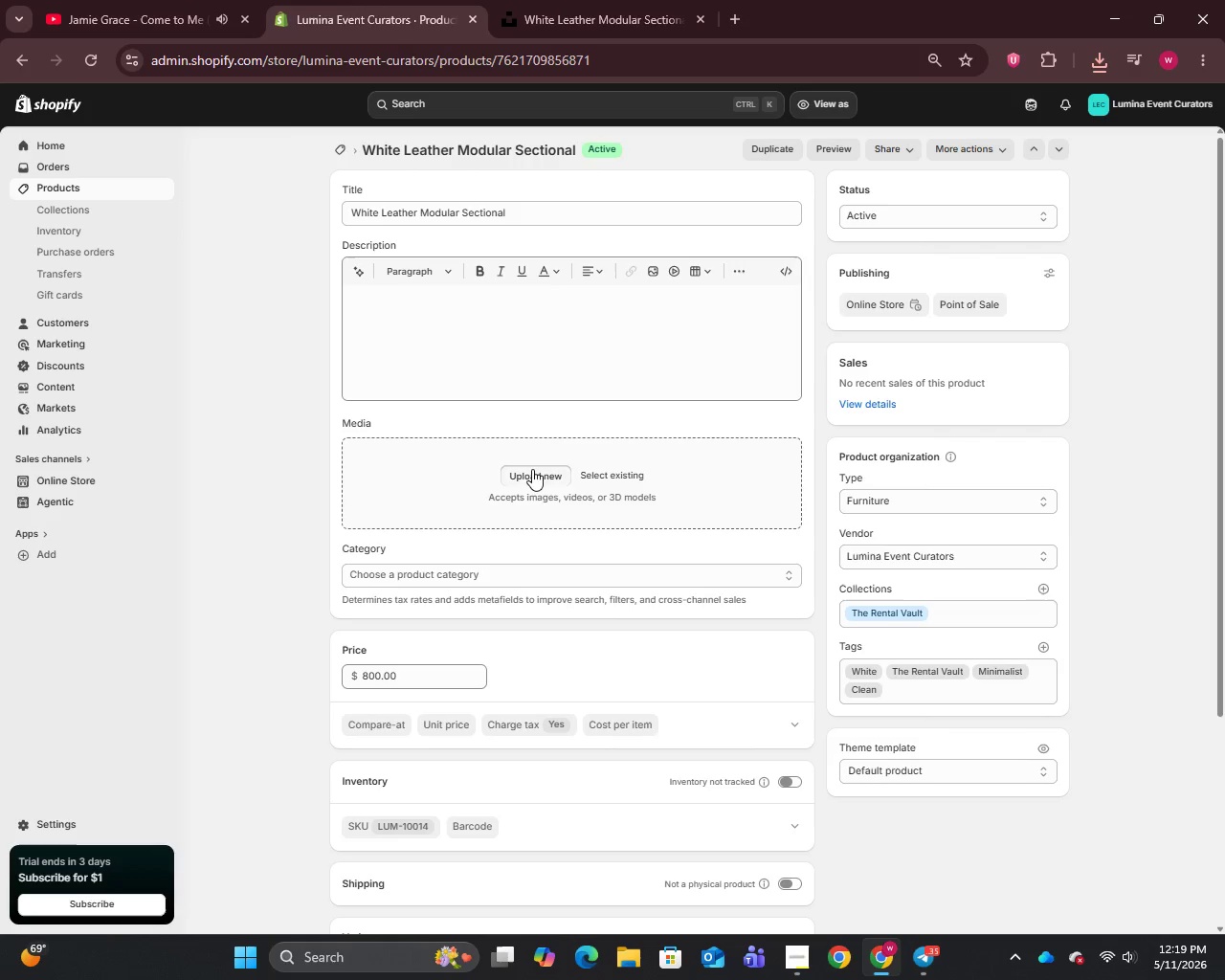 
left_click([532, 469])
 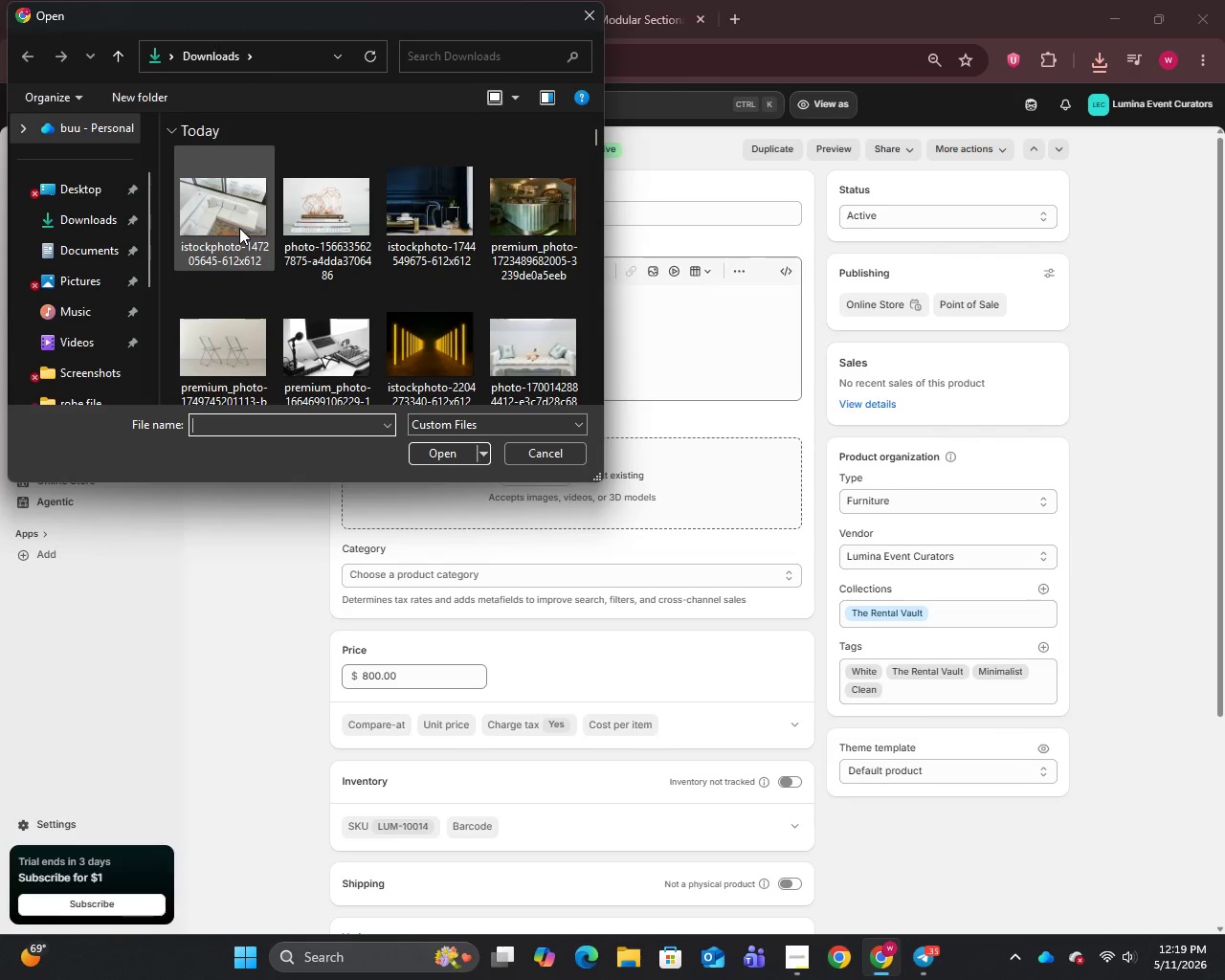 
left_click([239, 228])
 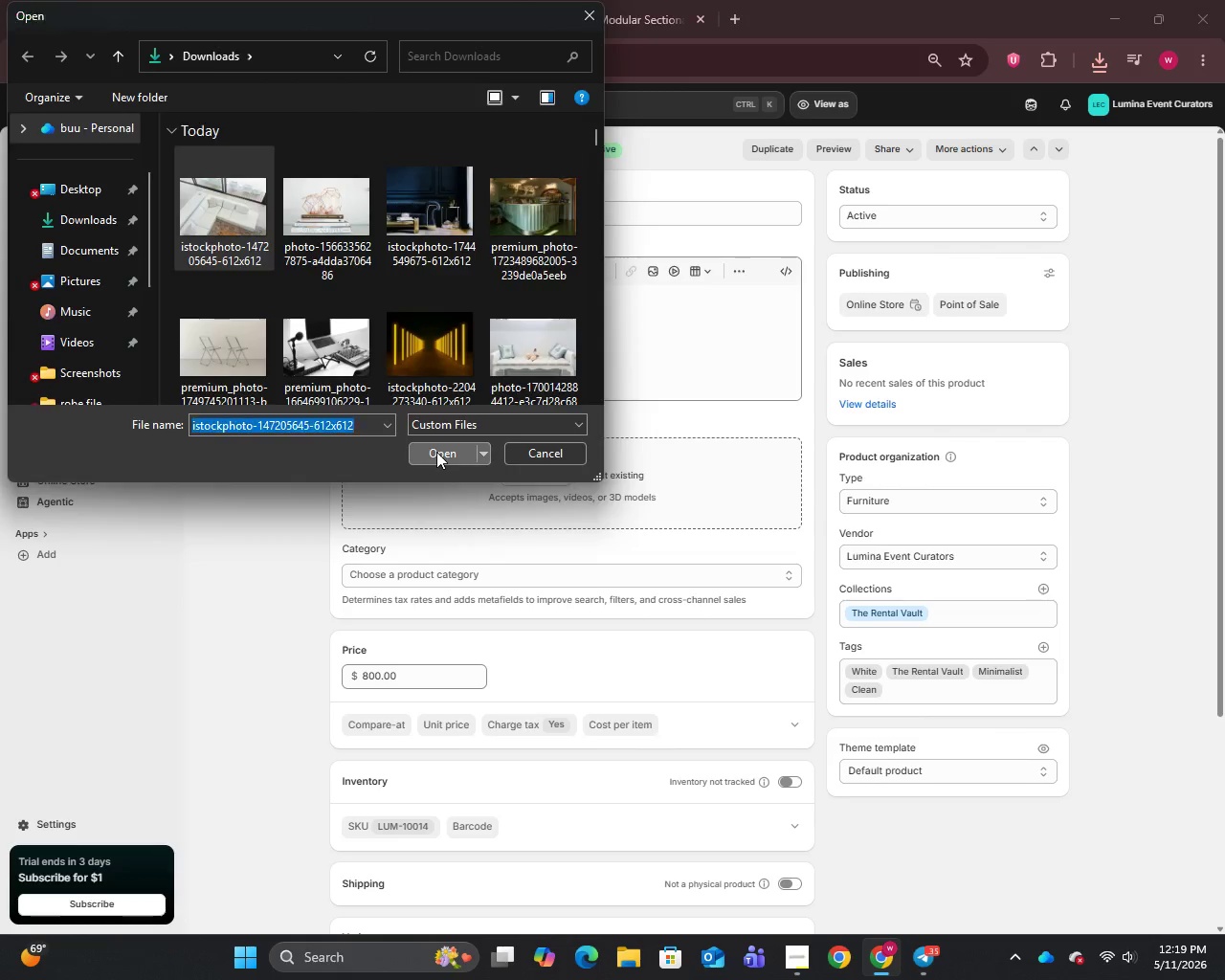 
left_click([436, 452])
 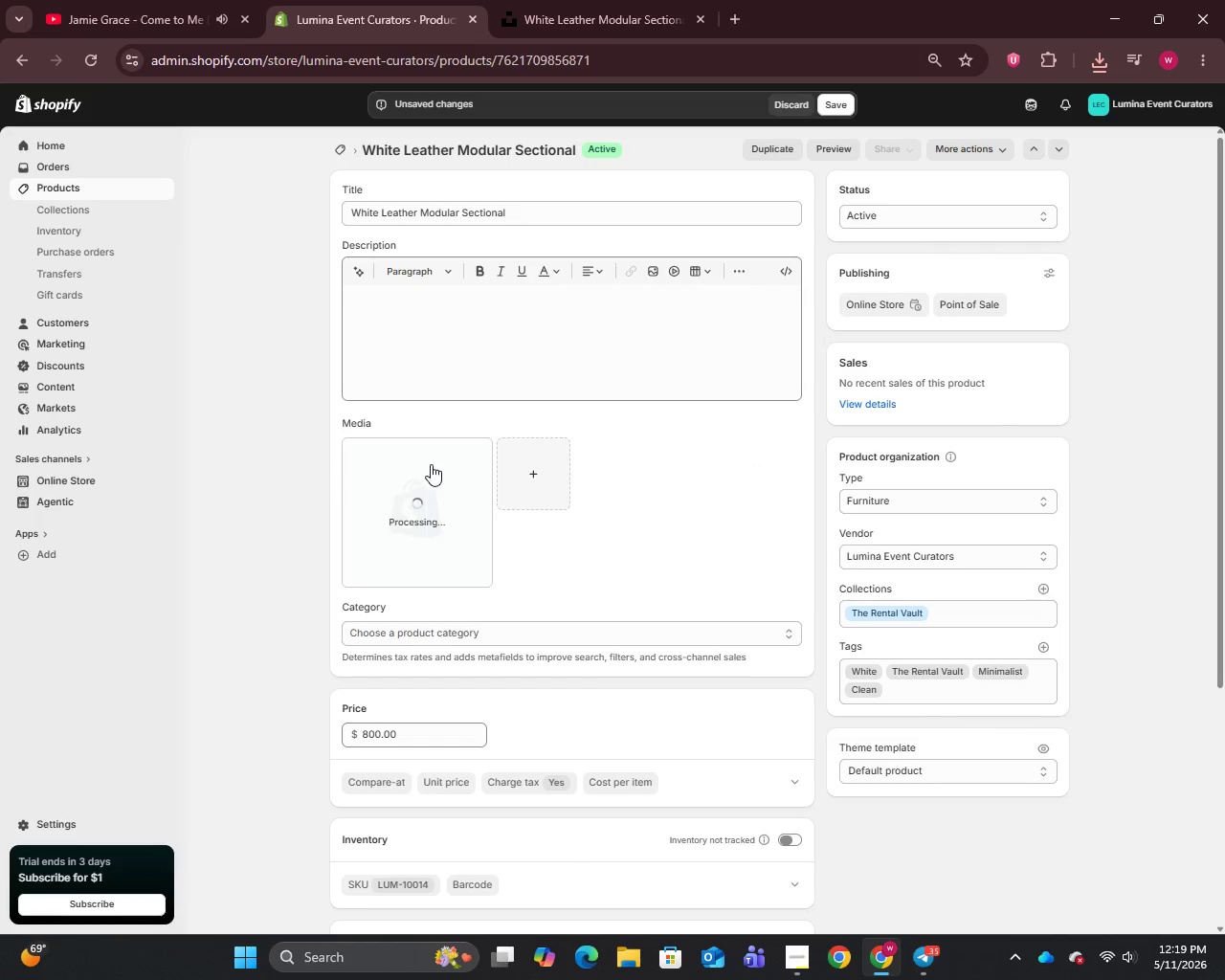 
wait(8.25)
 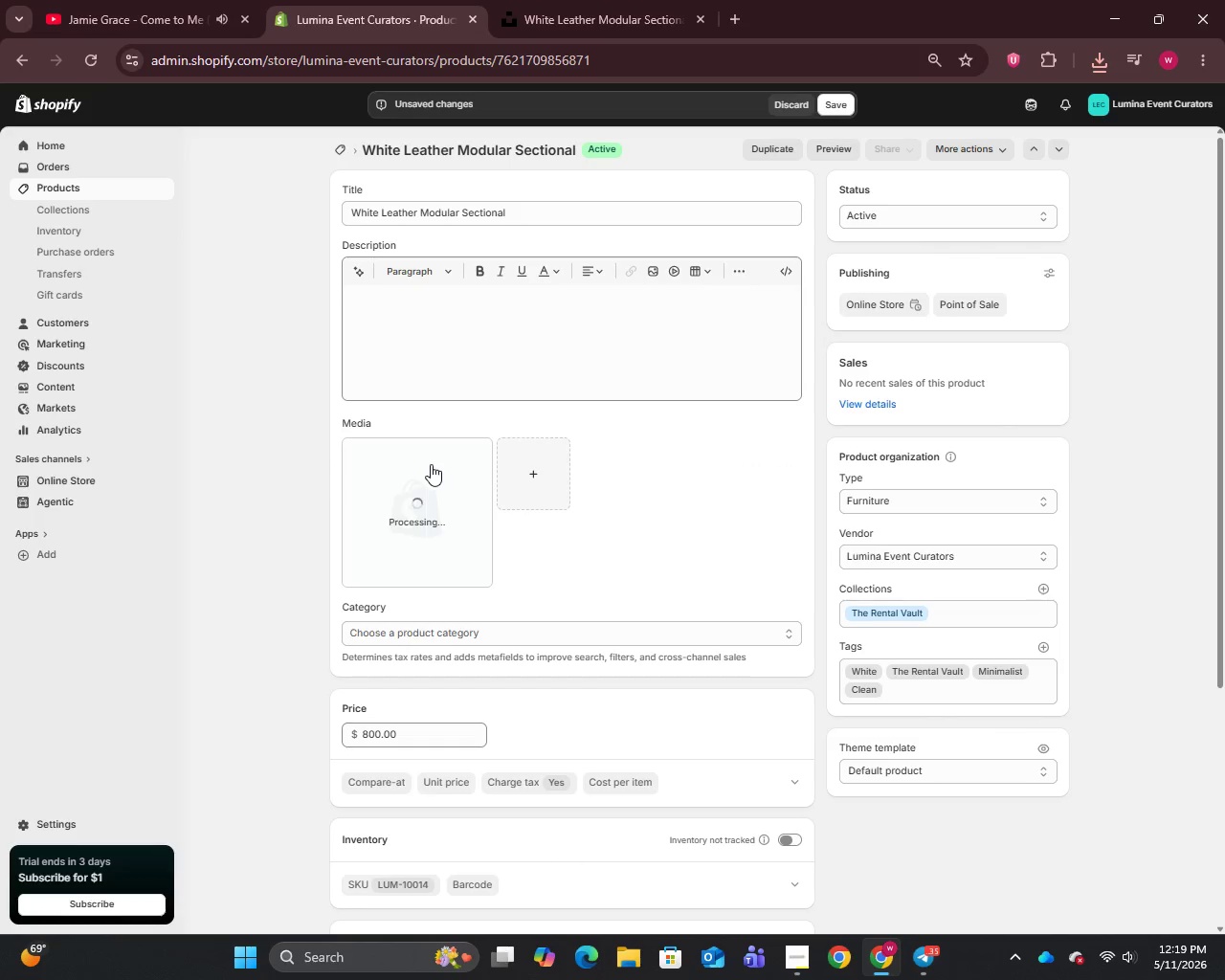 
left_click([415, 506])
 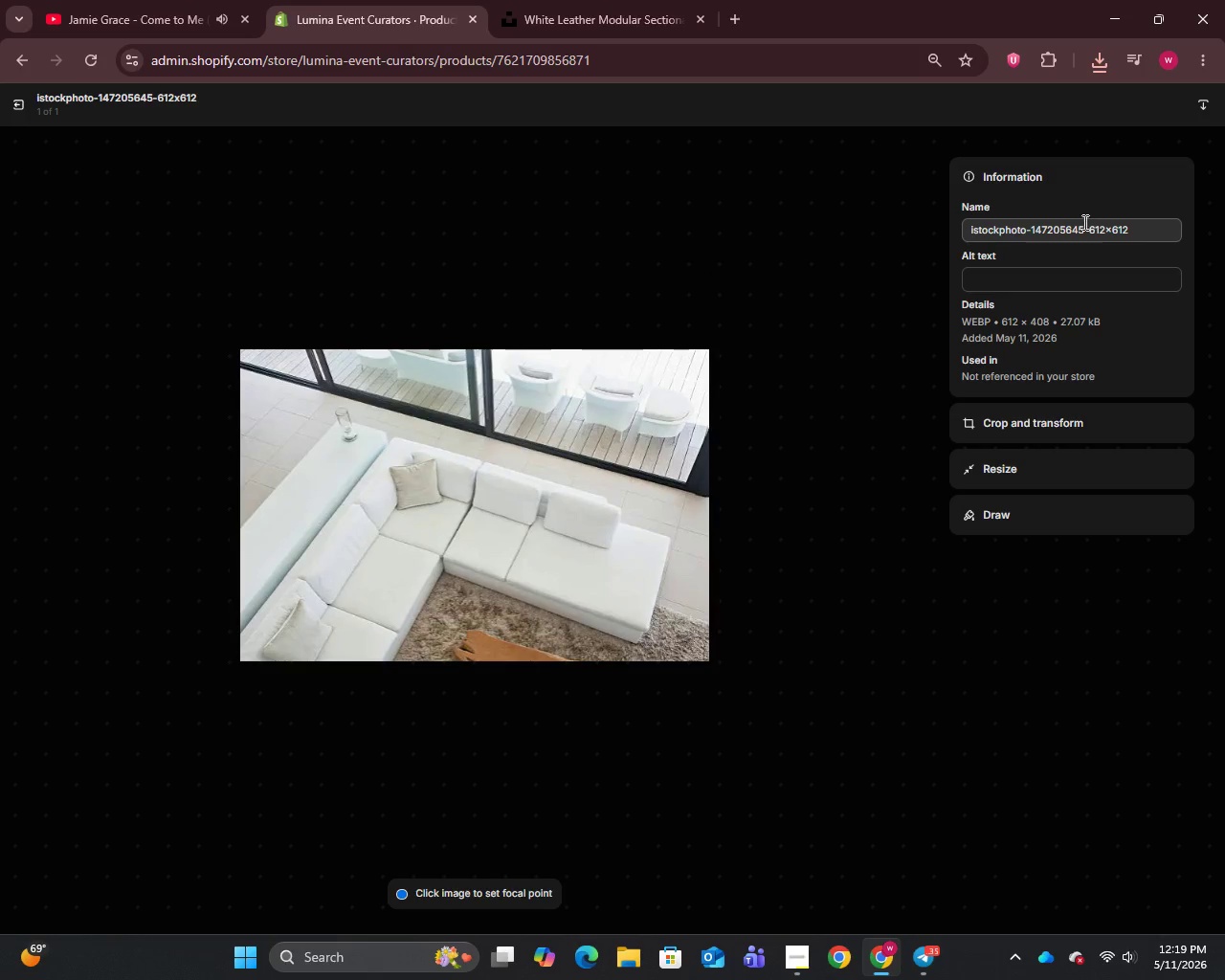 
left_click([1072, 231])
 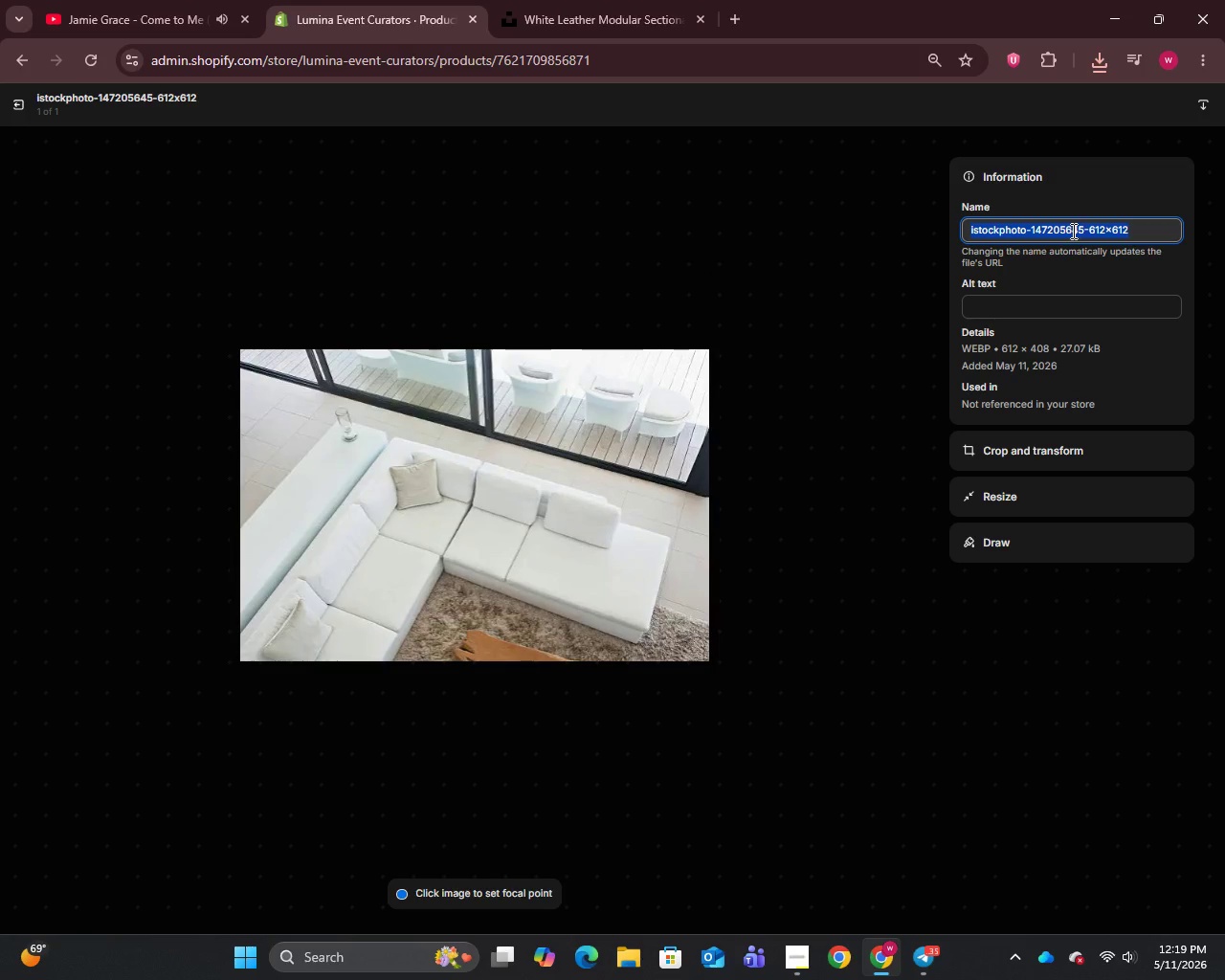 
key(Control+A)
 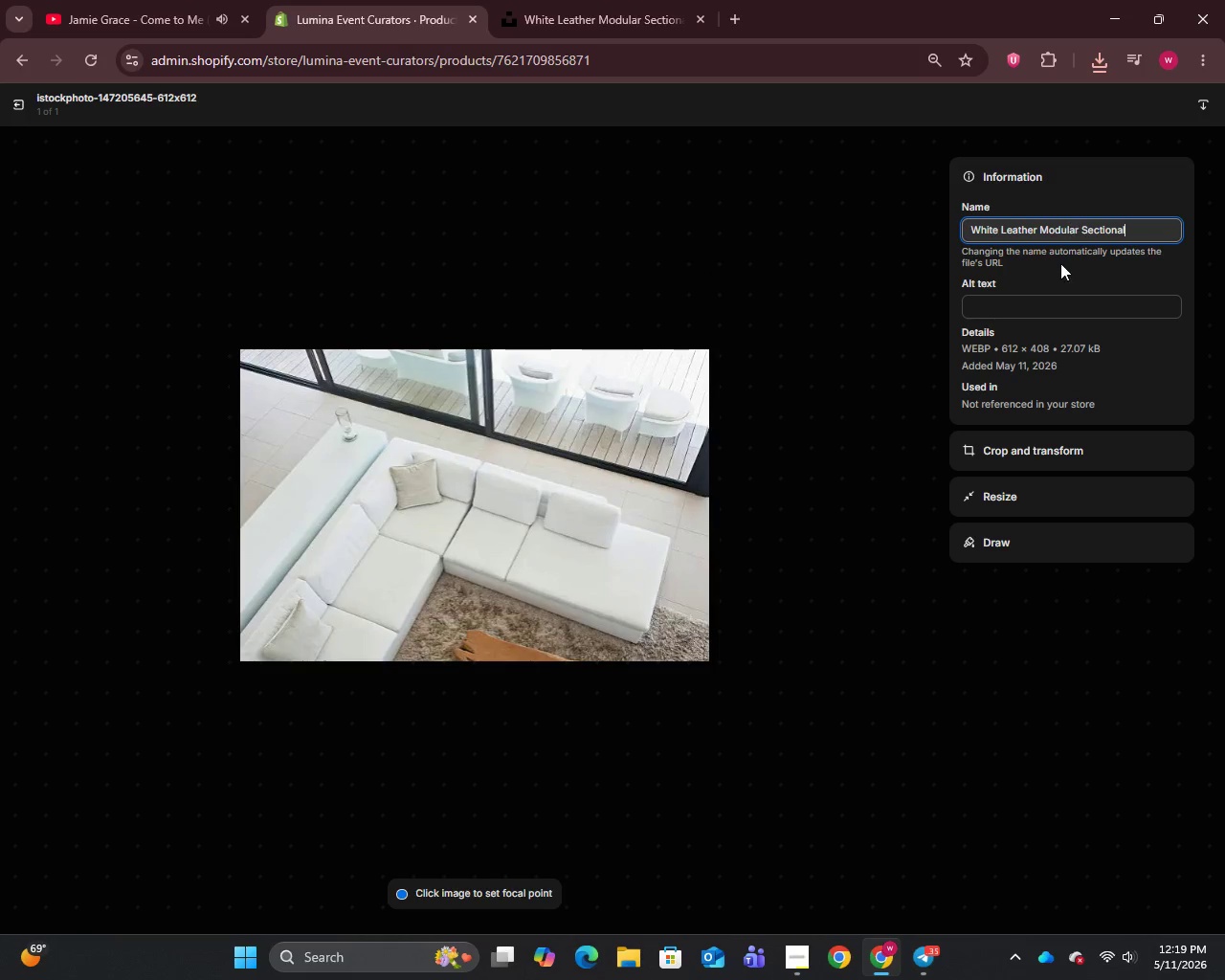 
key(Control+V)
 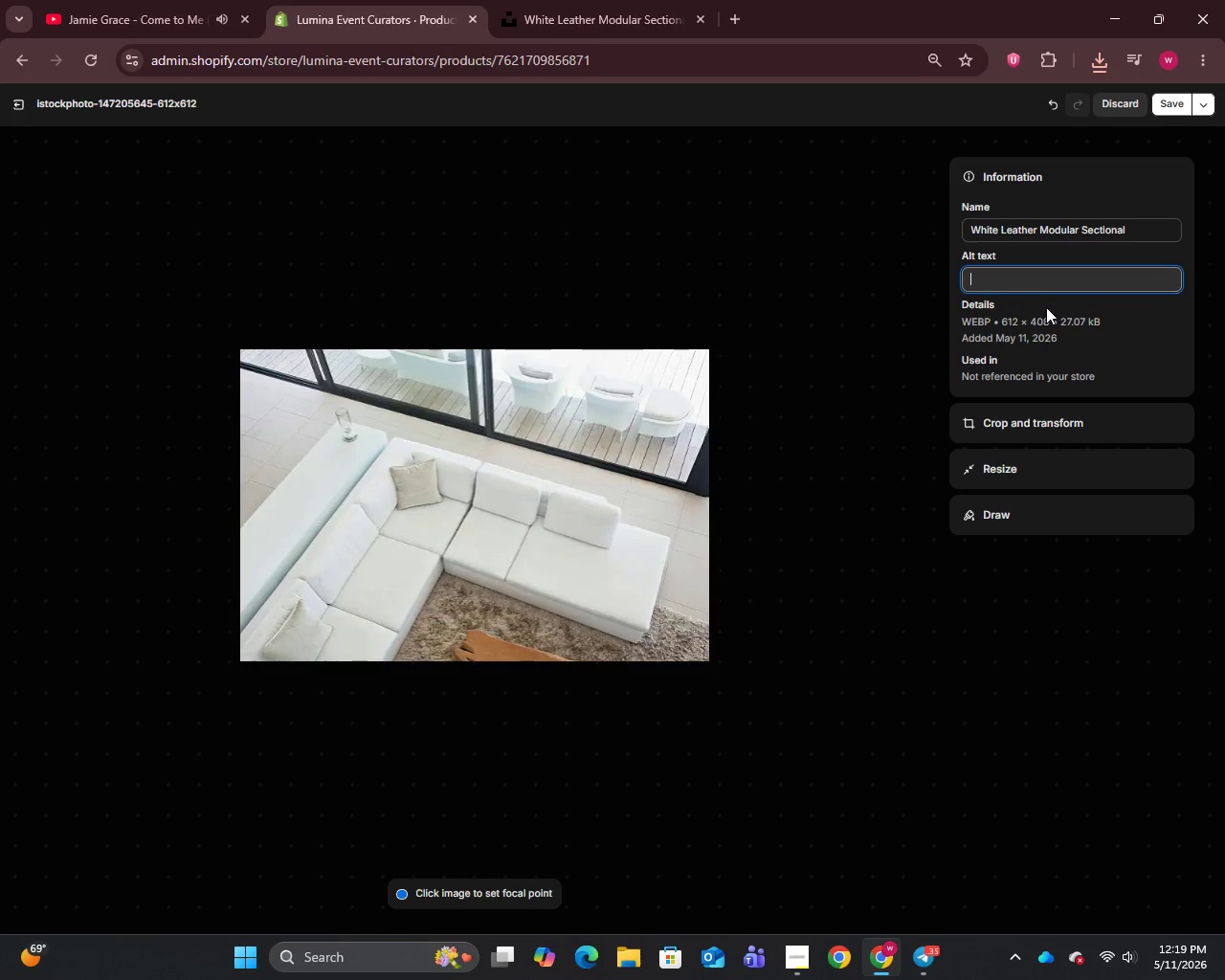 
left_click([1044, 306])
 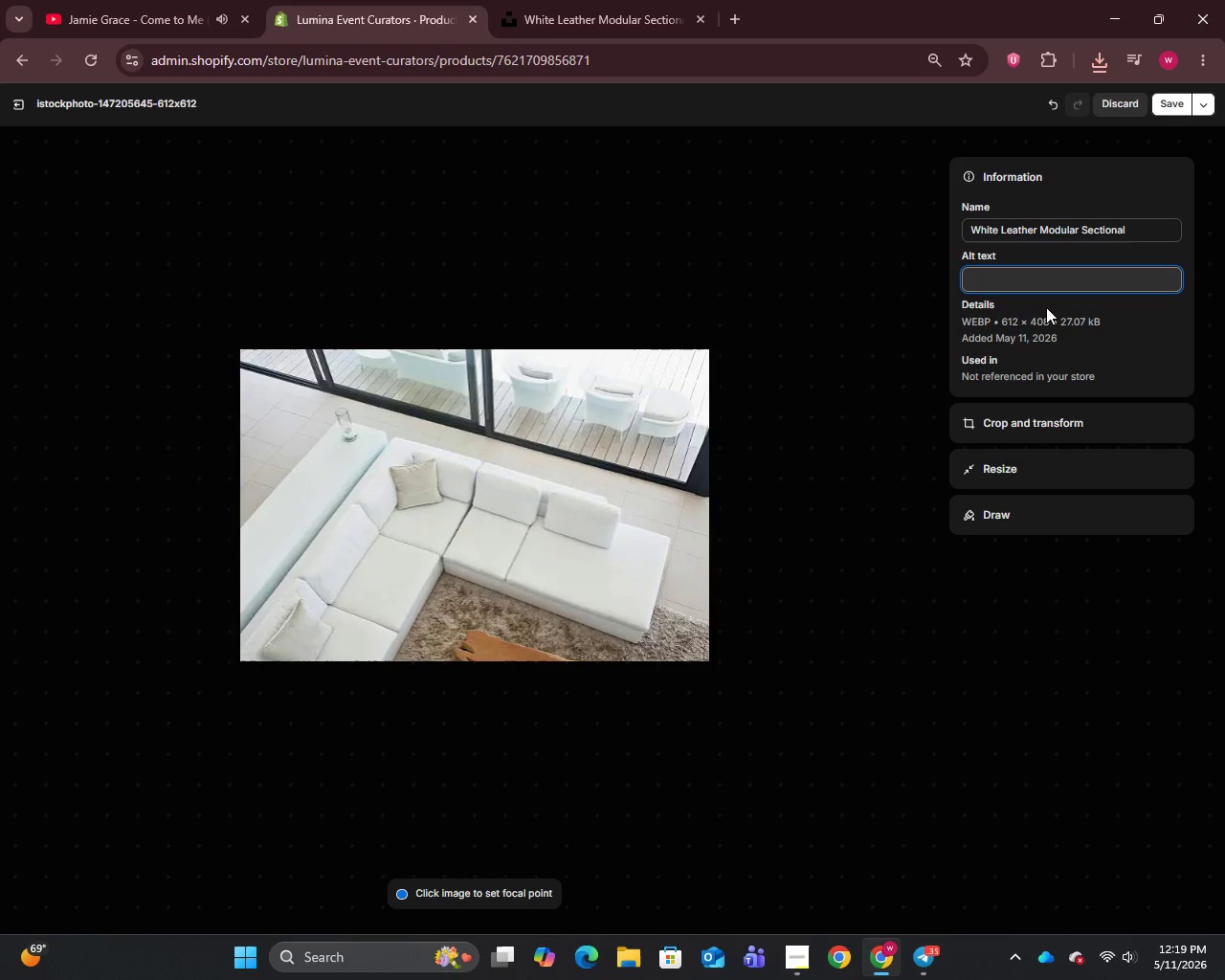 
type(White Leather Modular Sectional rental - configurable luxury event )
 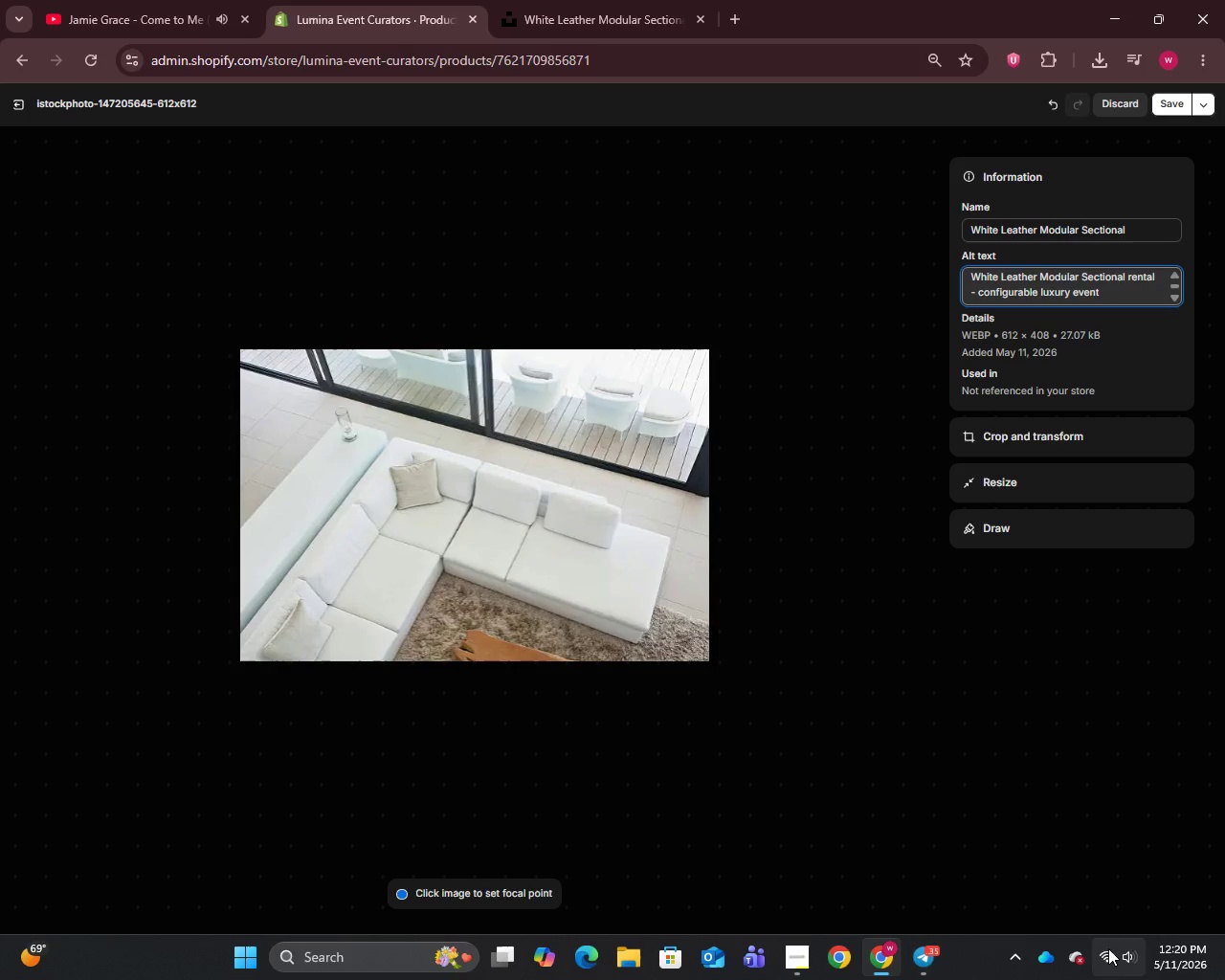 
scroll: coordinate [1122, 950], scroll_direction: down, amount: 4.0
 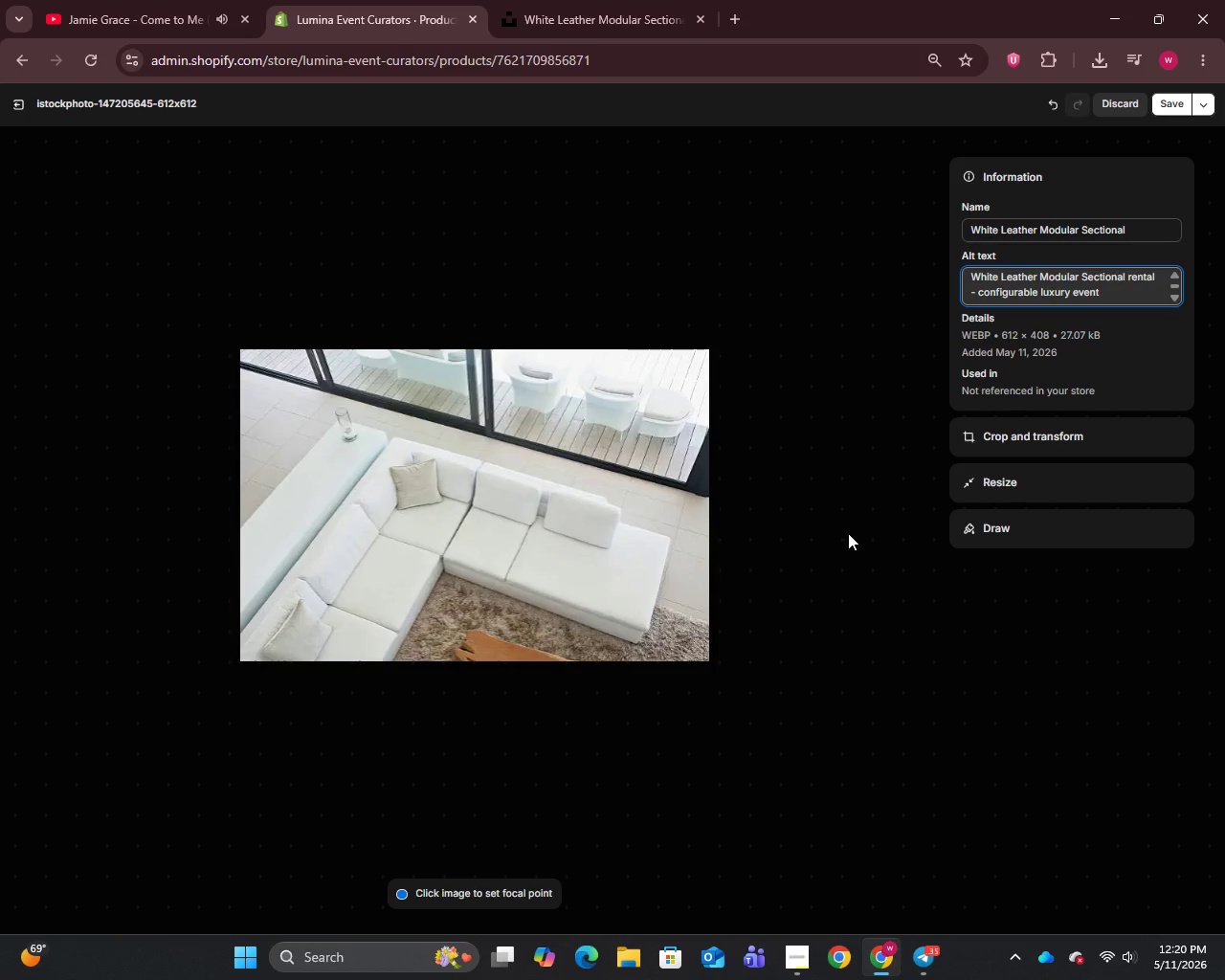 
wait(8.49)
 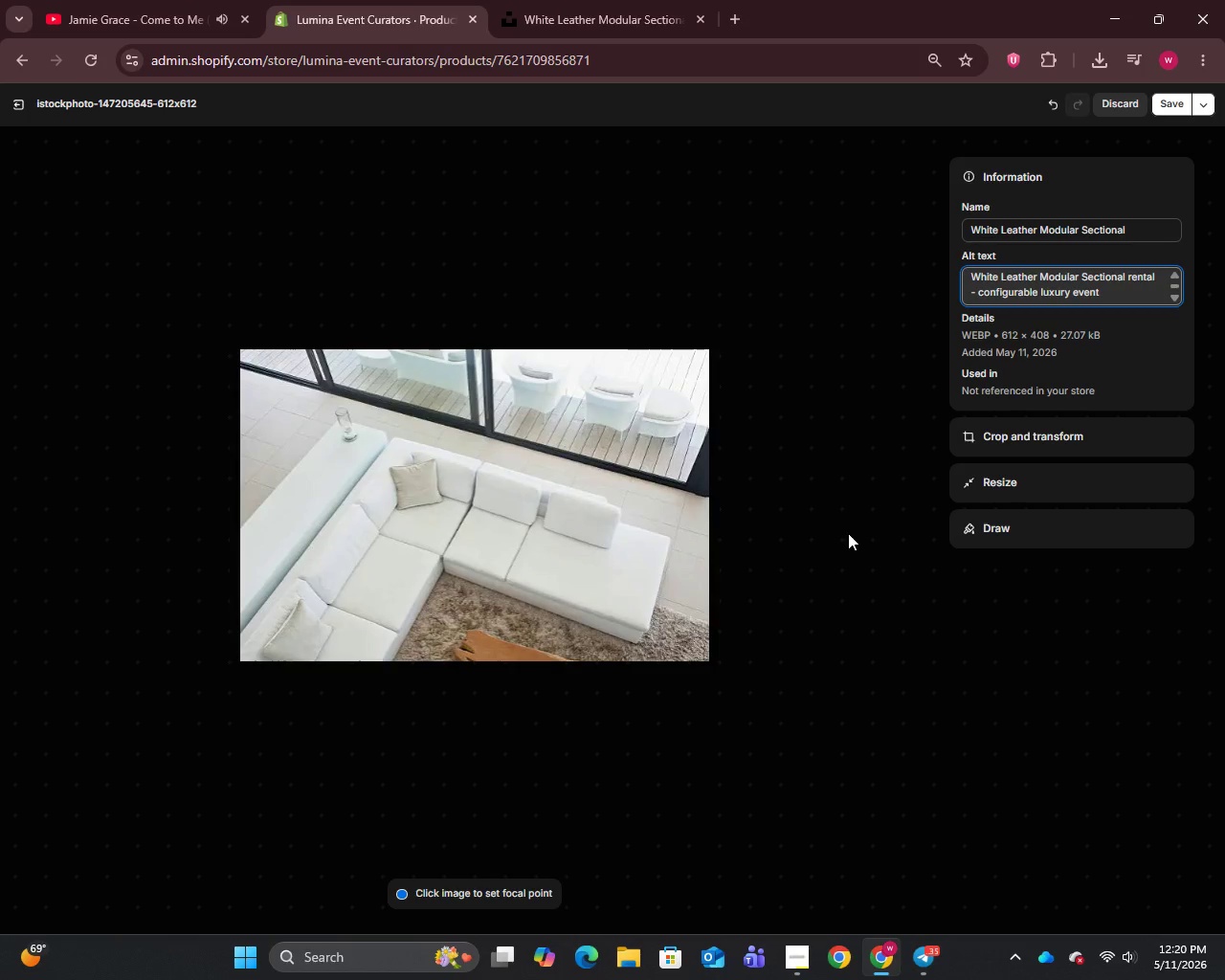 
type(lounge furniture by Lumina Event Curators)
 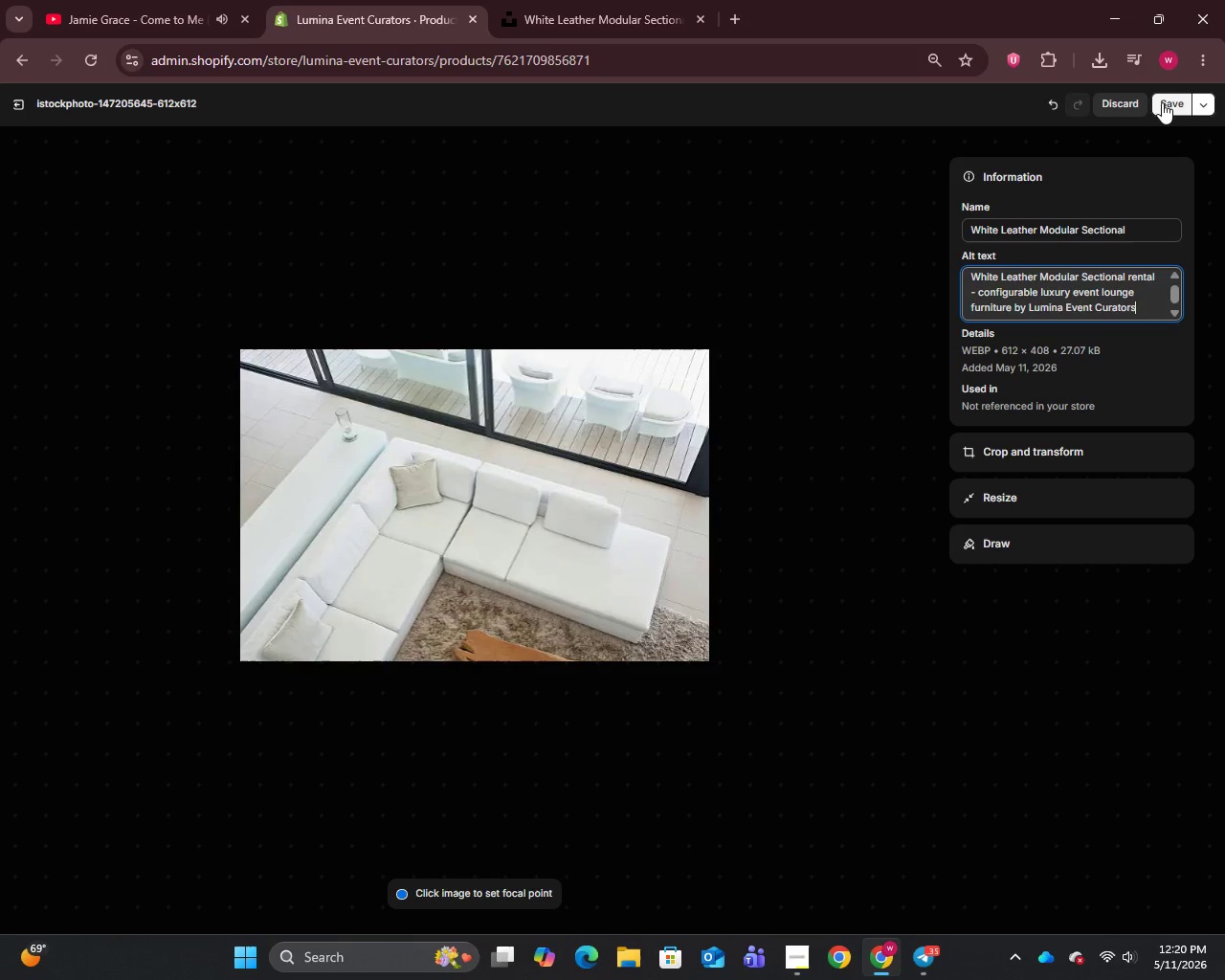 
left_click([1166, 104])
 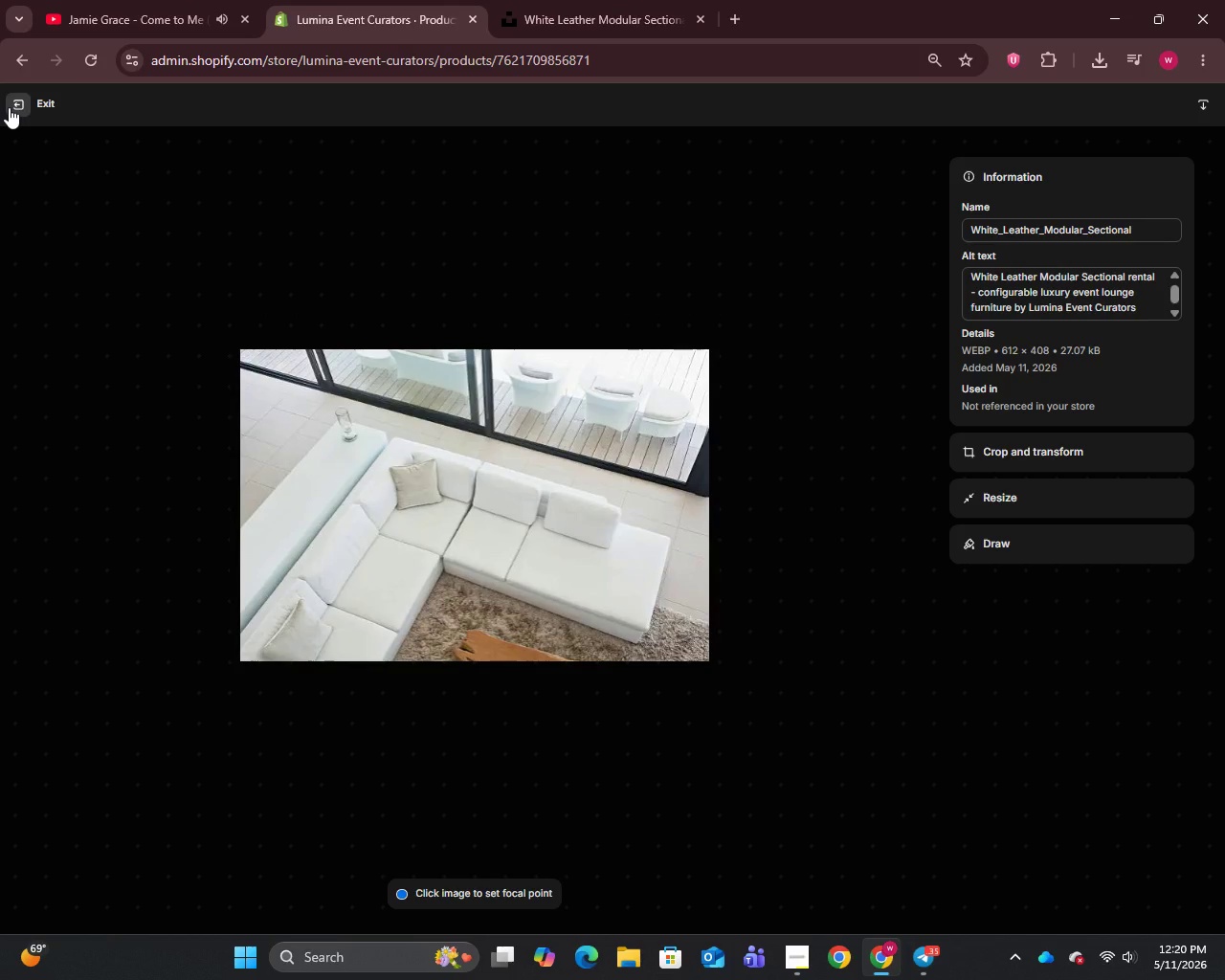 
left_click([9, 107])
 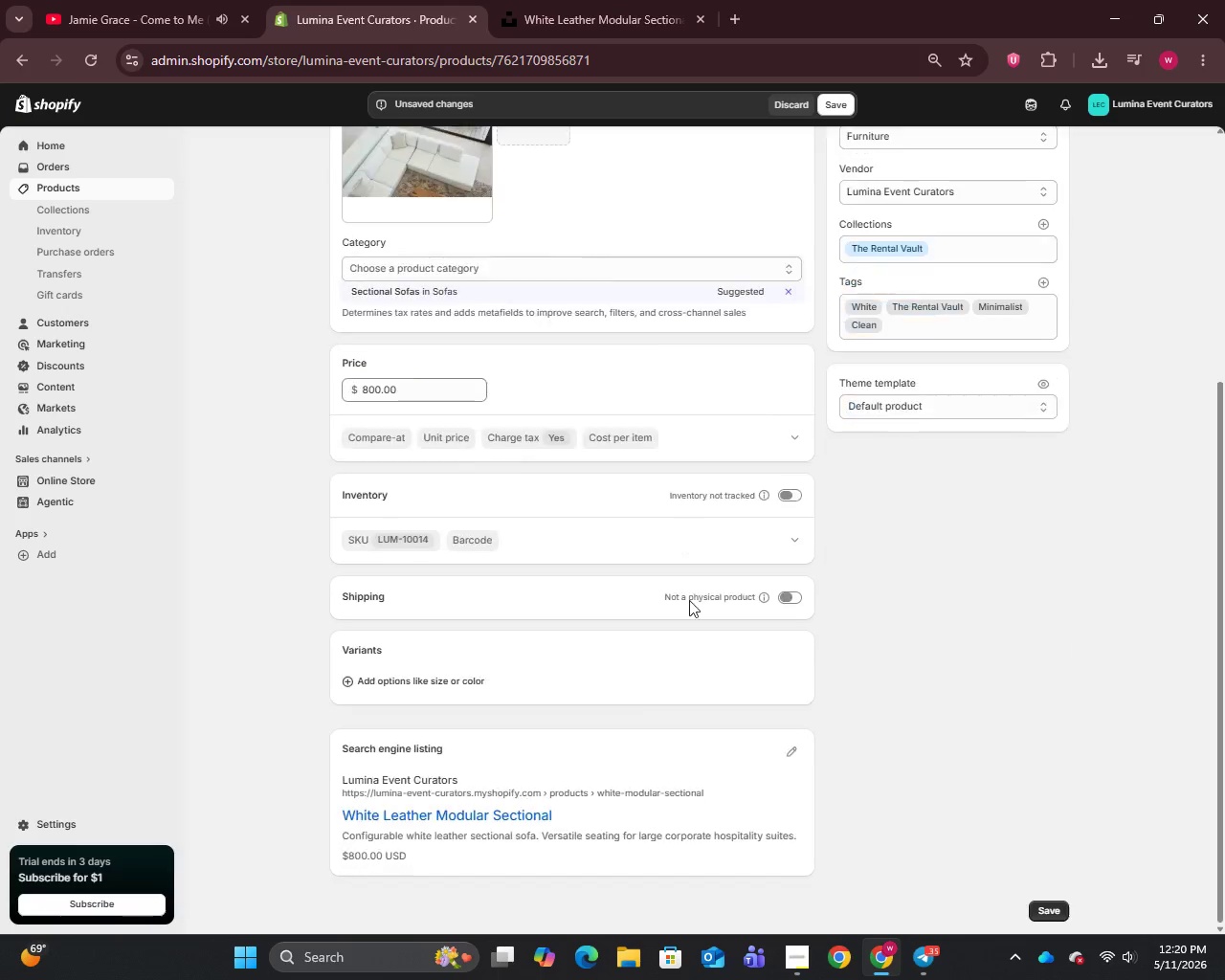 
scroll: coordinate [679, 599], scroll_direction: down, amount: 7.0
 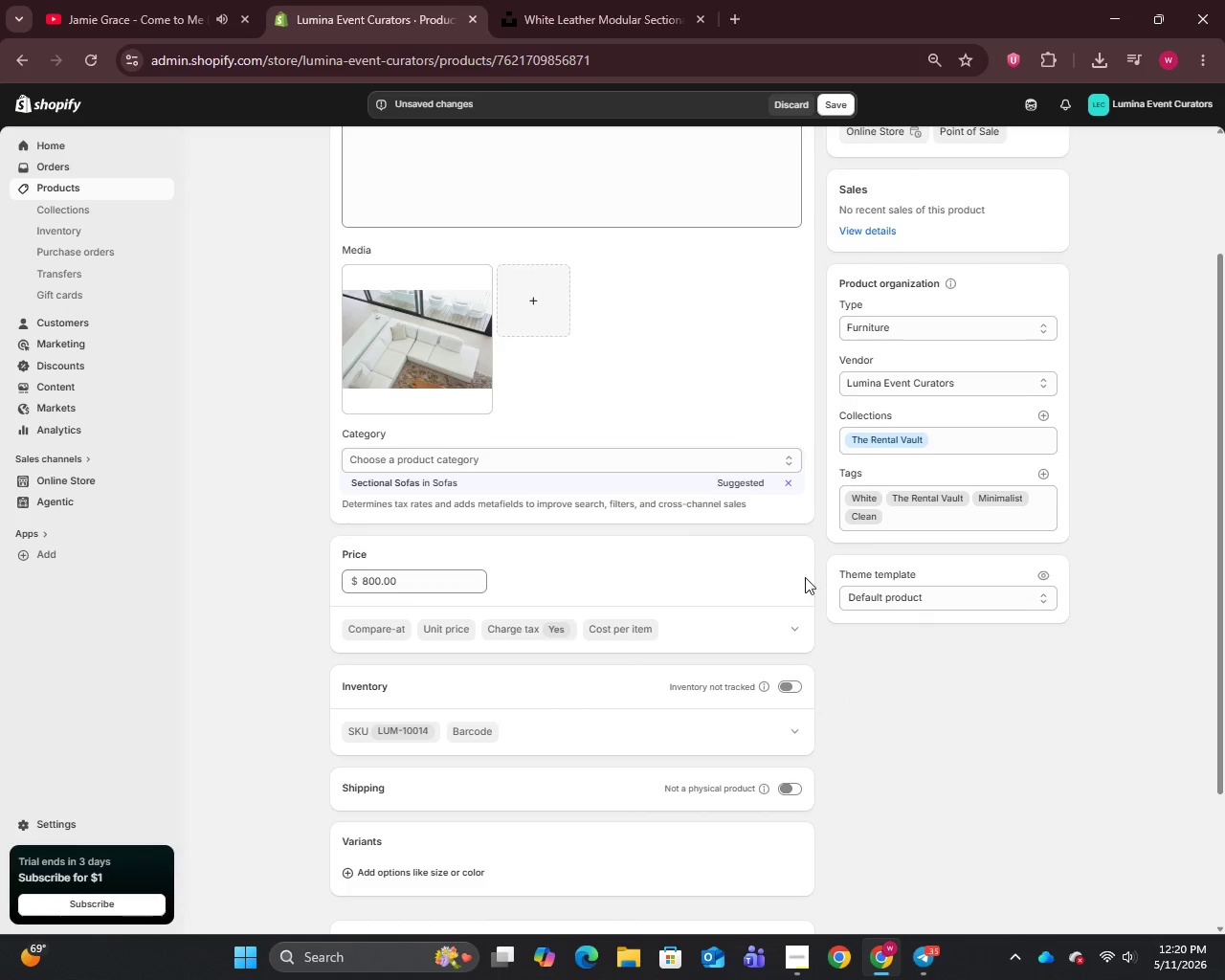 
scroll: coordinate [797, 601], scroll_direction: up, amount: 2.0
 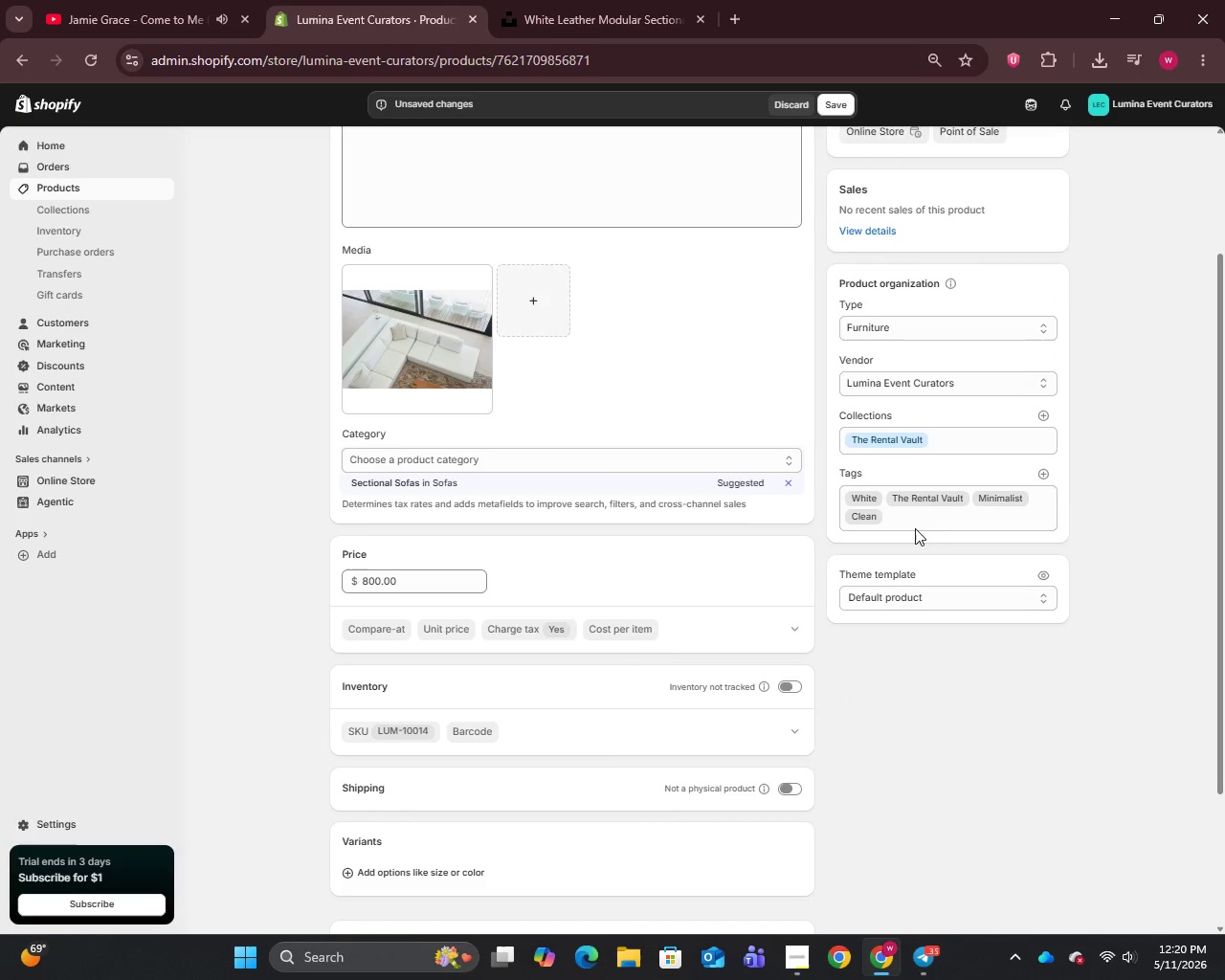 
left_click([915, 528])
 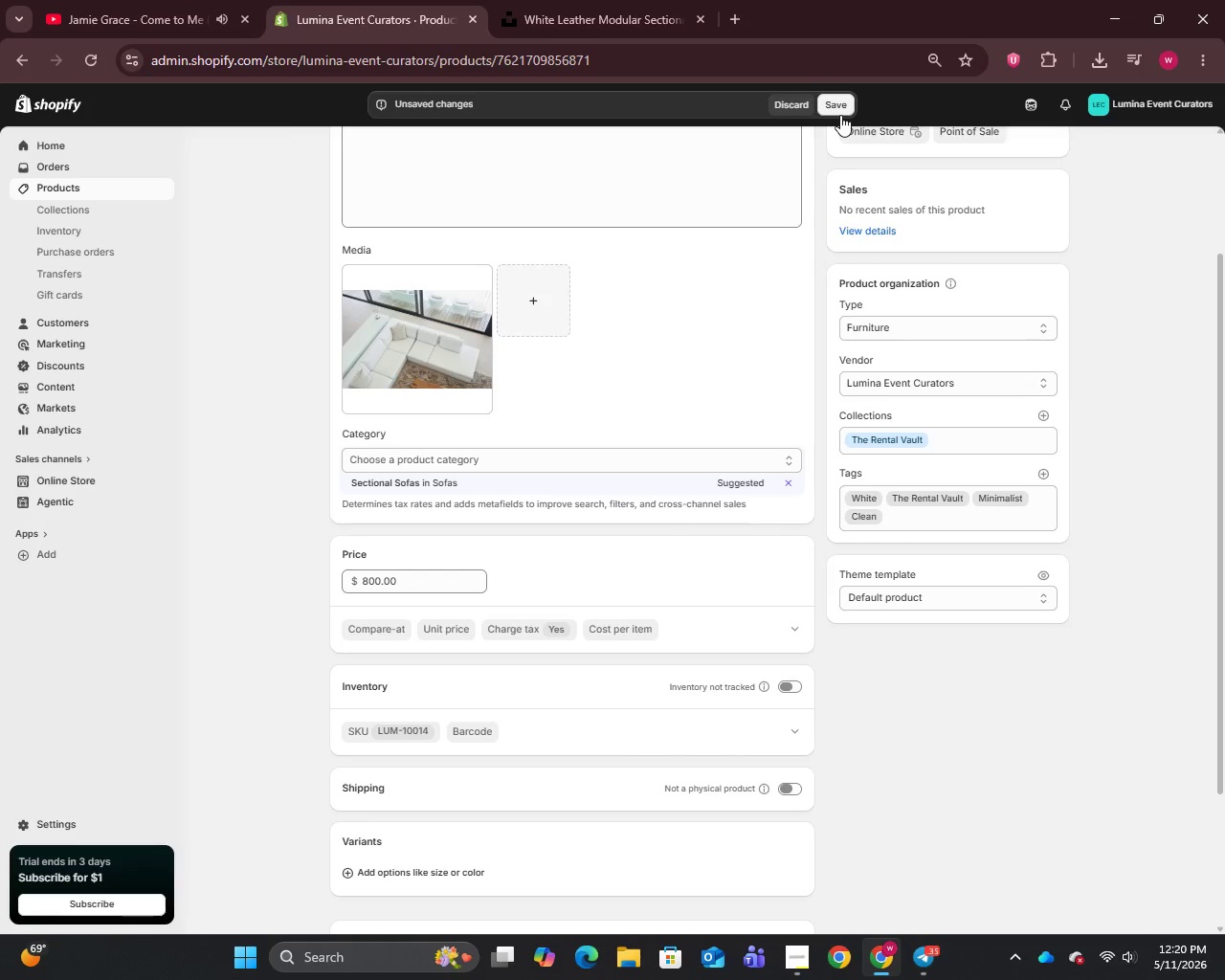 
left_click([840, 115])
 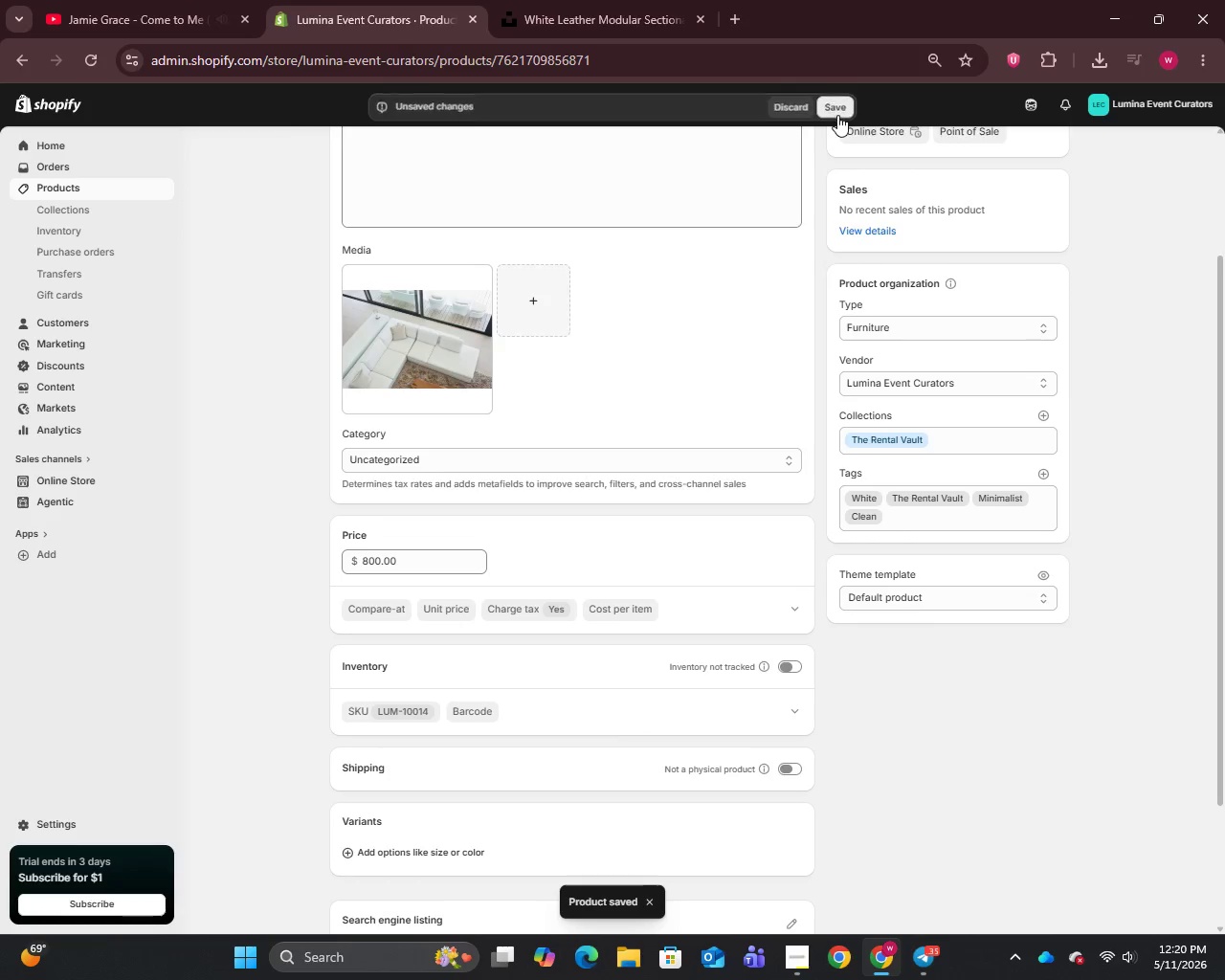 
wait(8.72)
 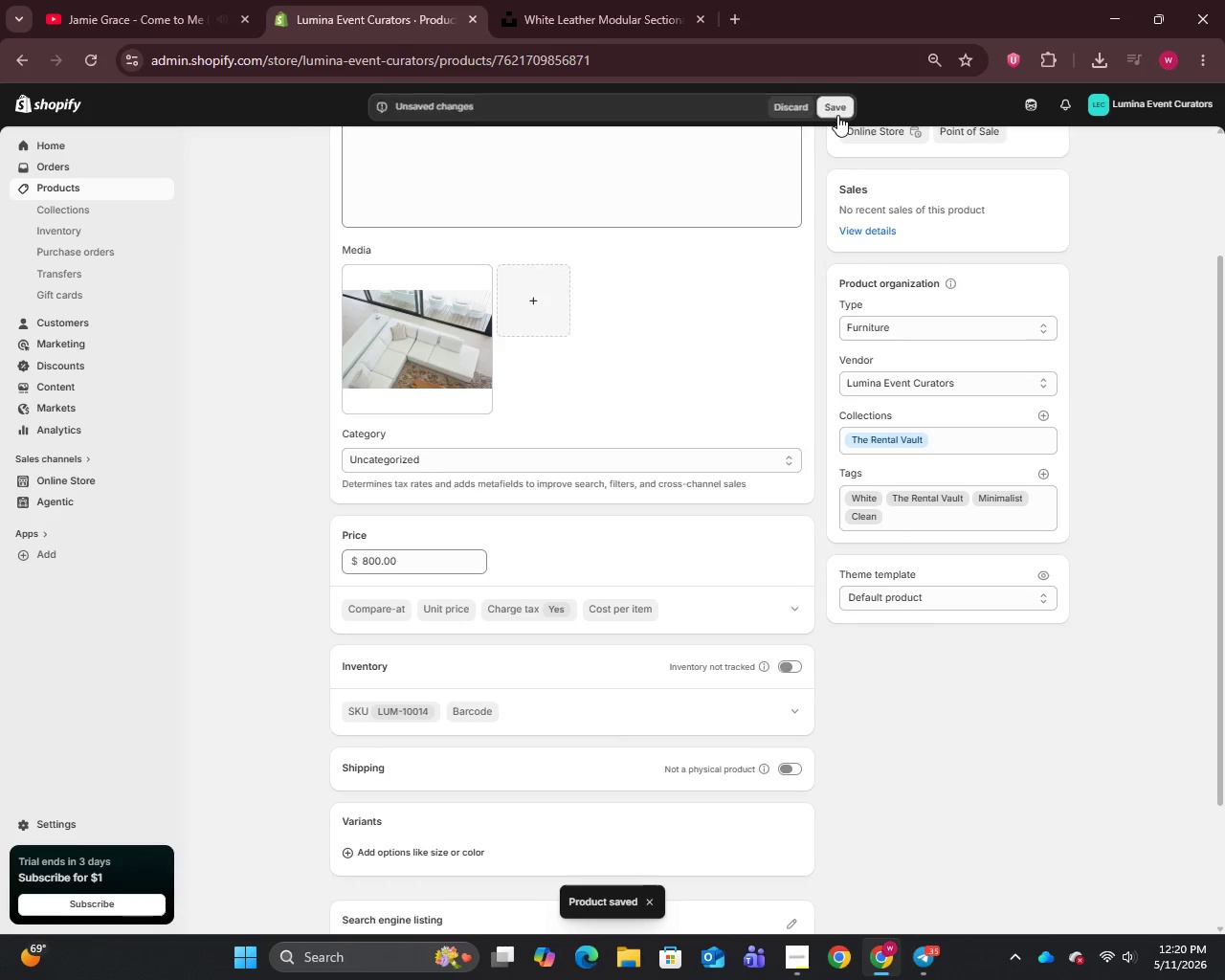 
left_click([59, 193])
 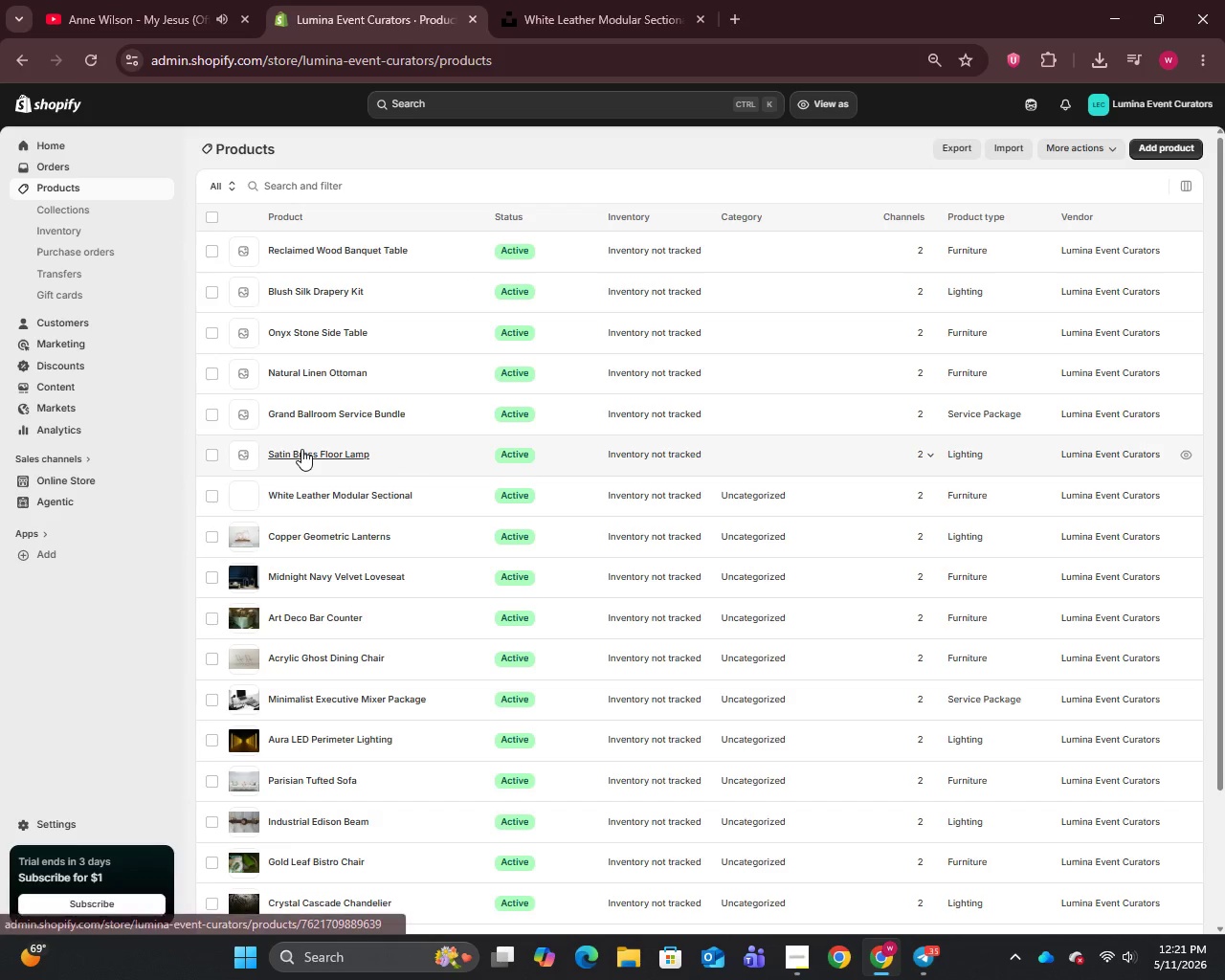 
left_click([301, 449])
 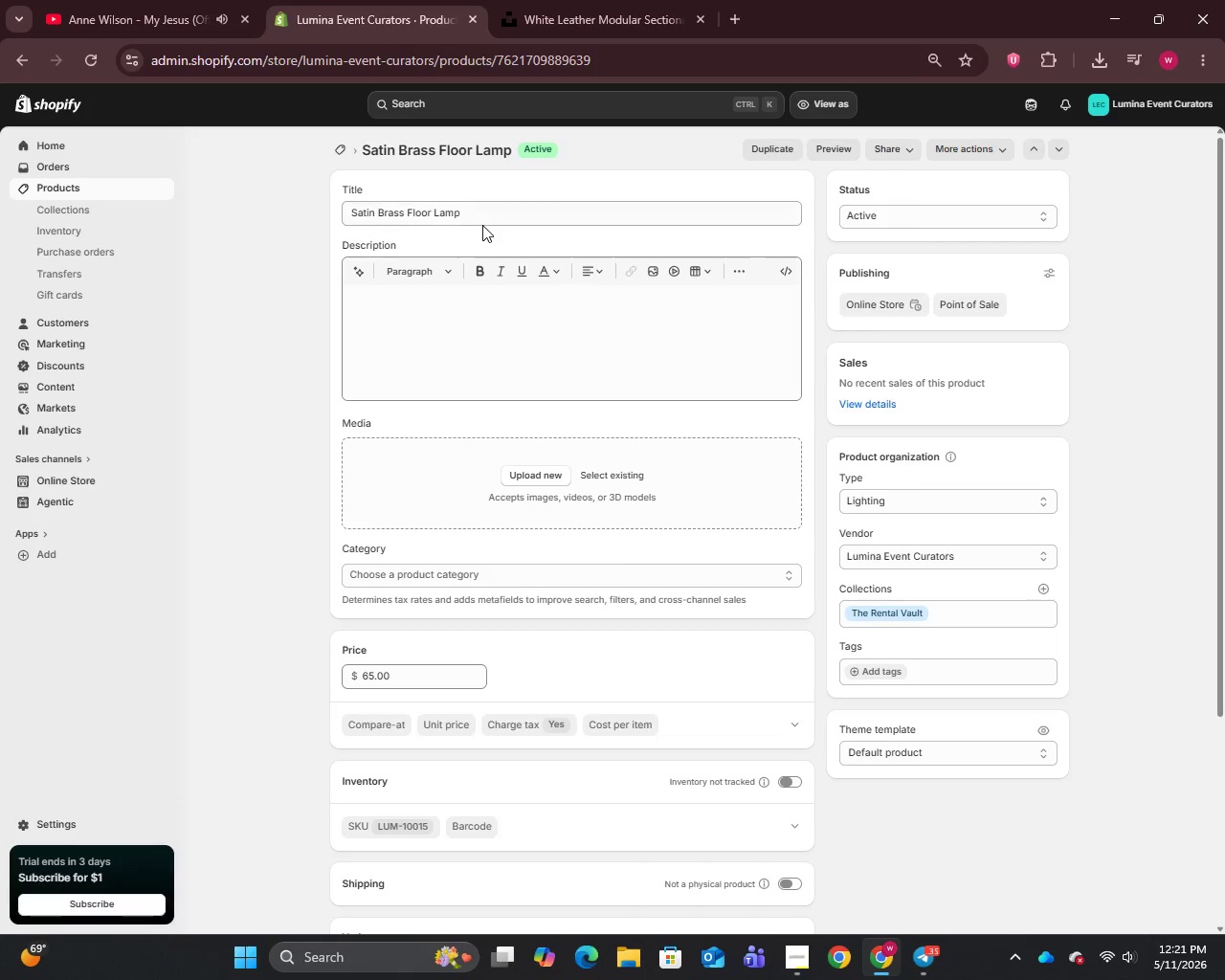 
left_click([482, 216])
 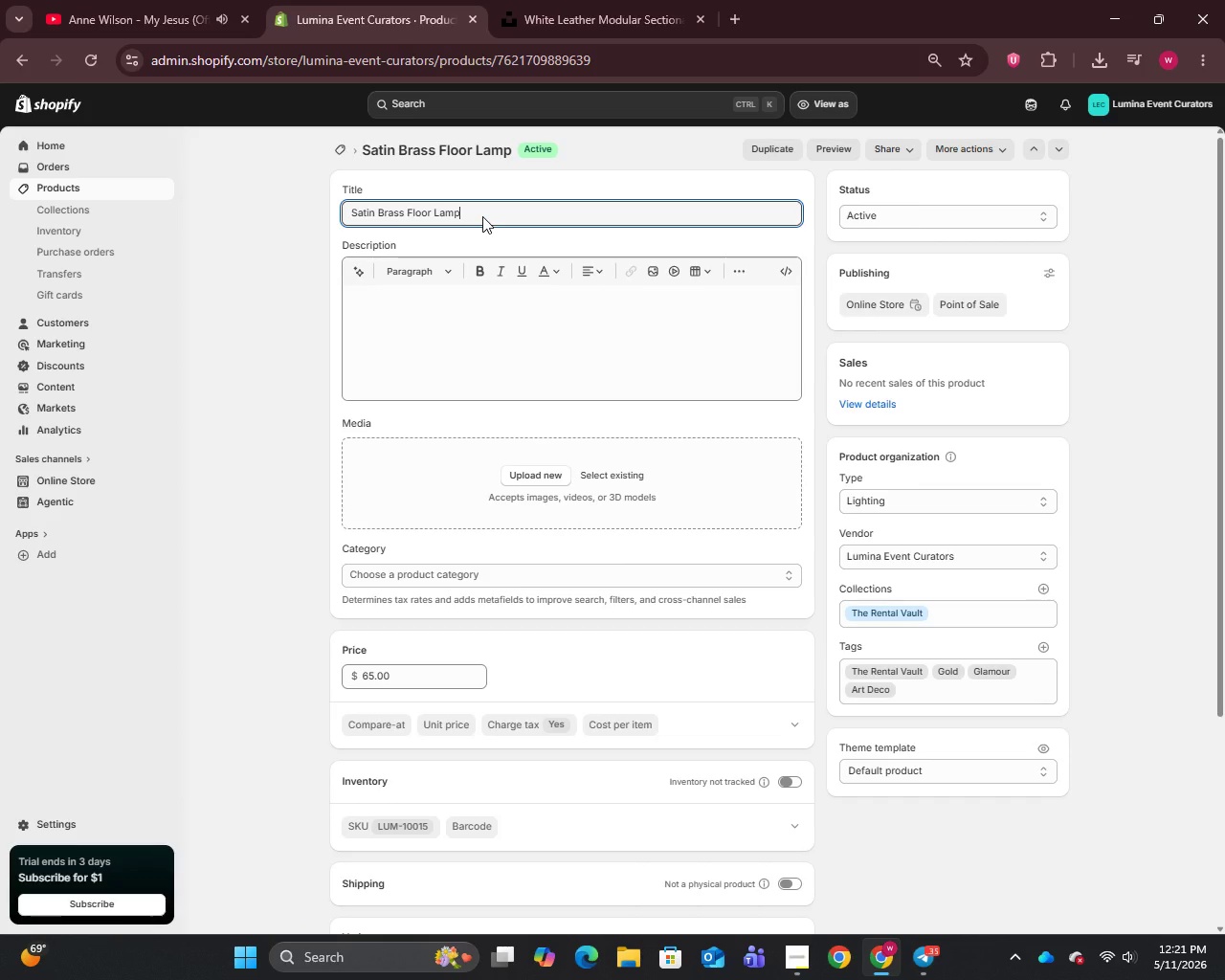 
key(Control+A)
 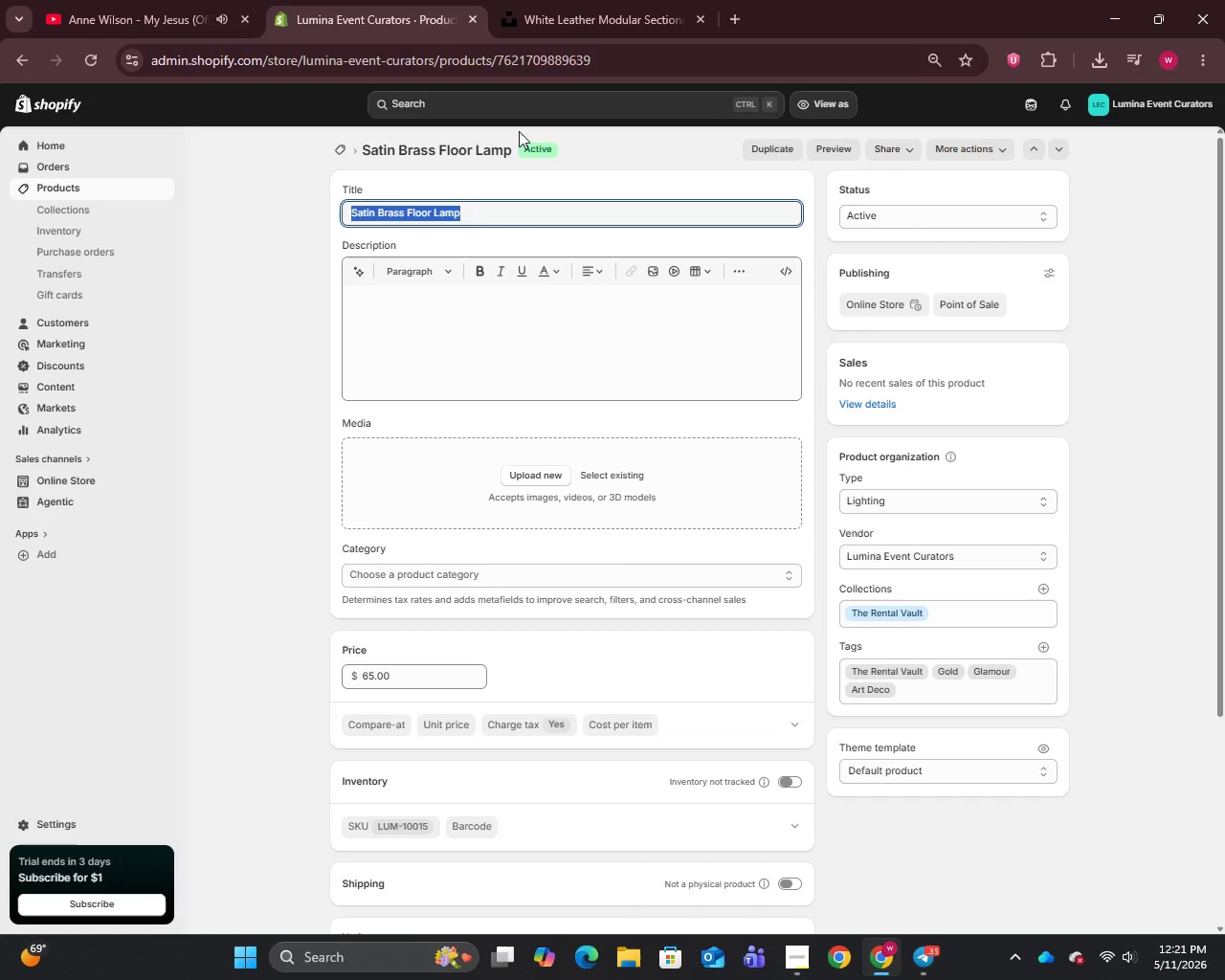 
key(Control+C)
 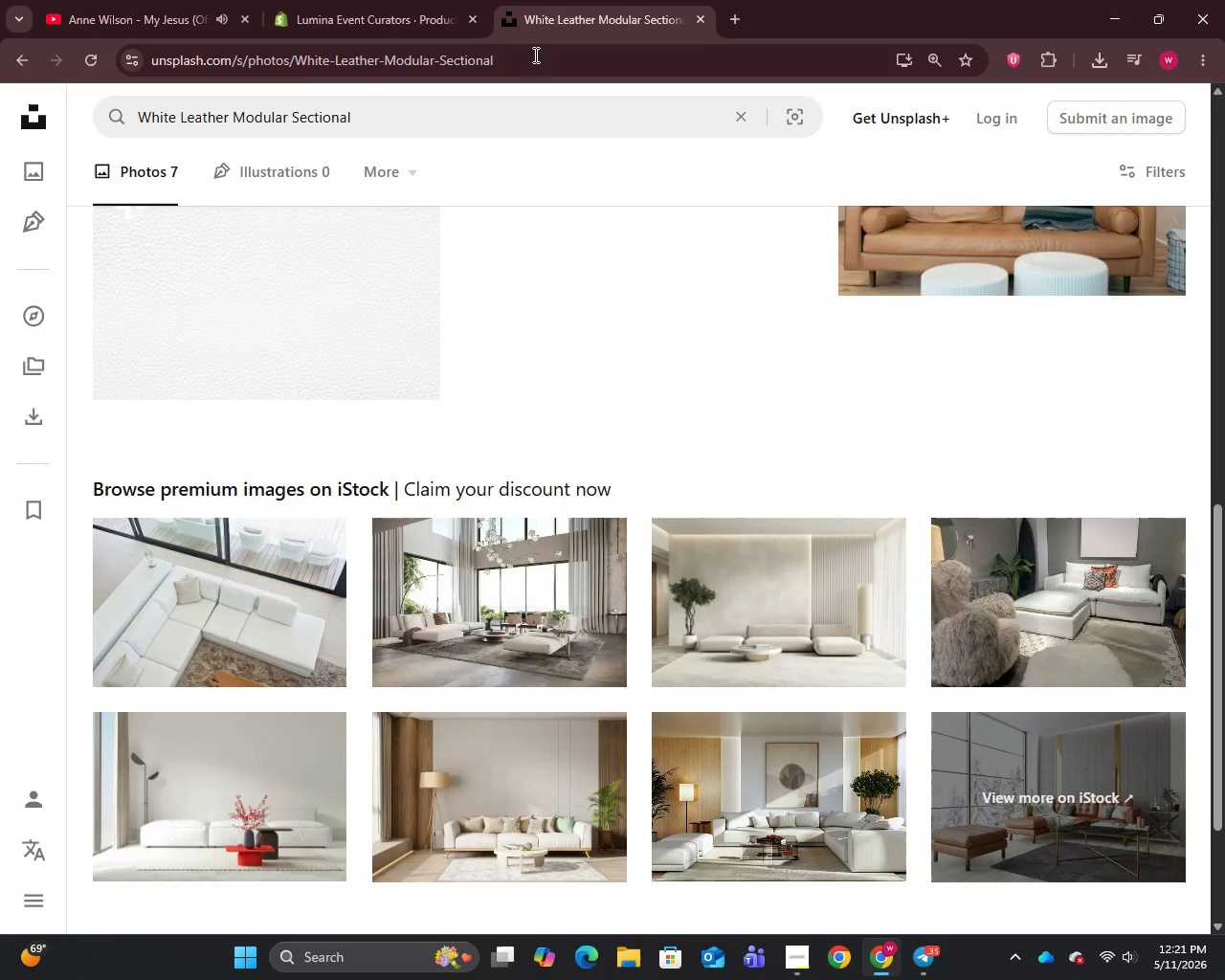 
left_click([565, 0])
 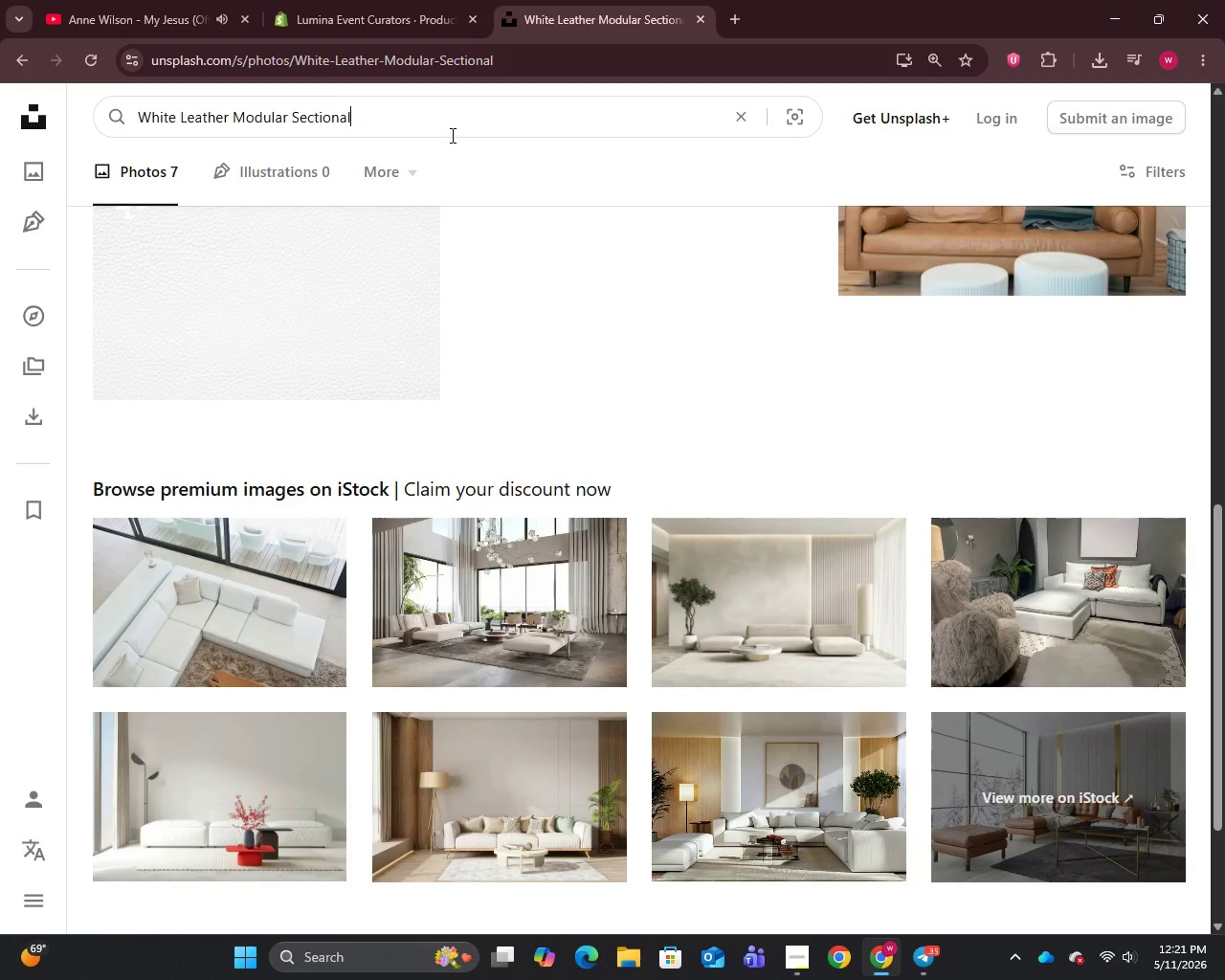 
left_click([451, 135])
 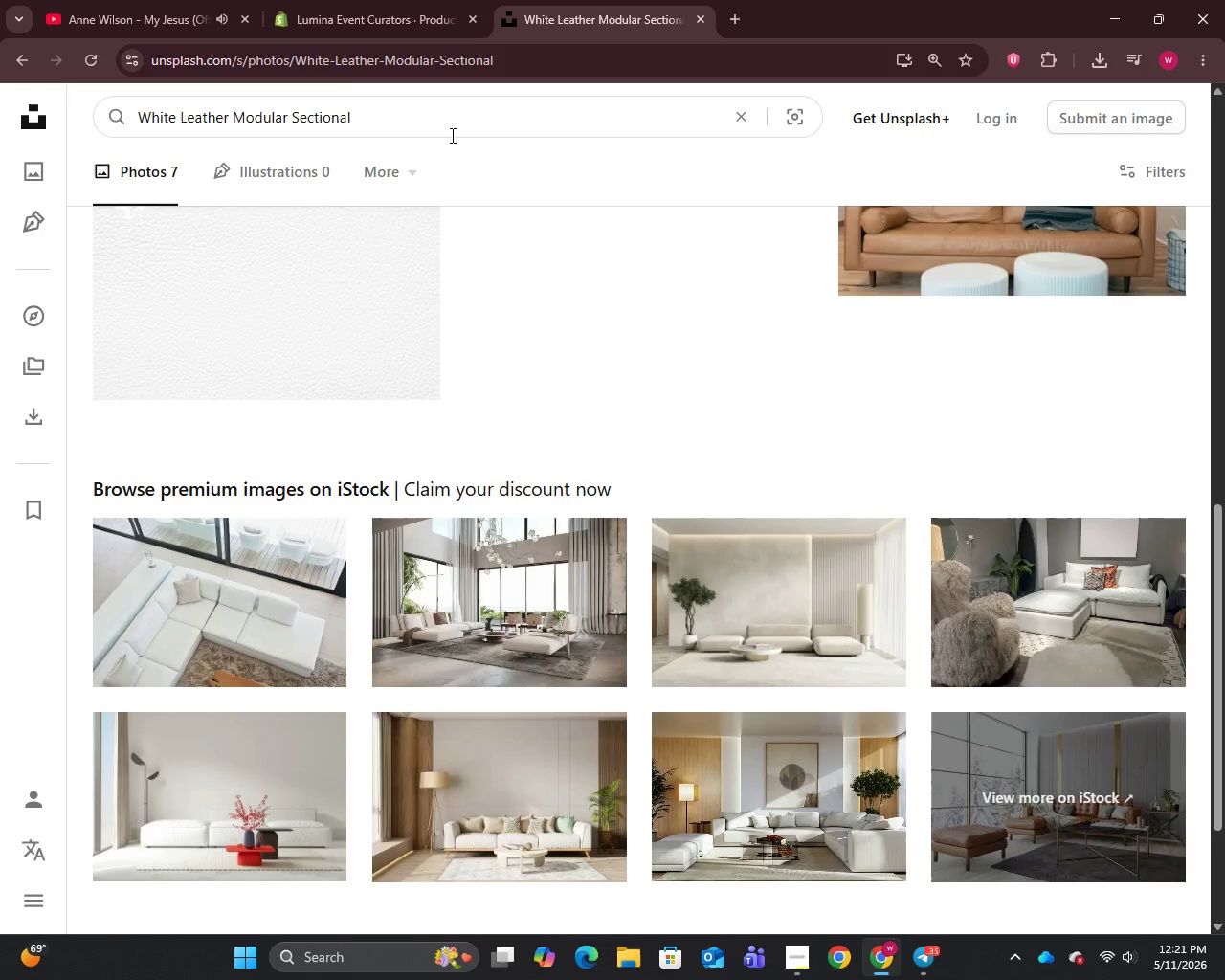 
key(Control+A)
 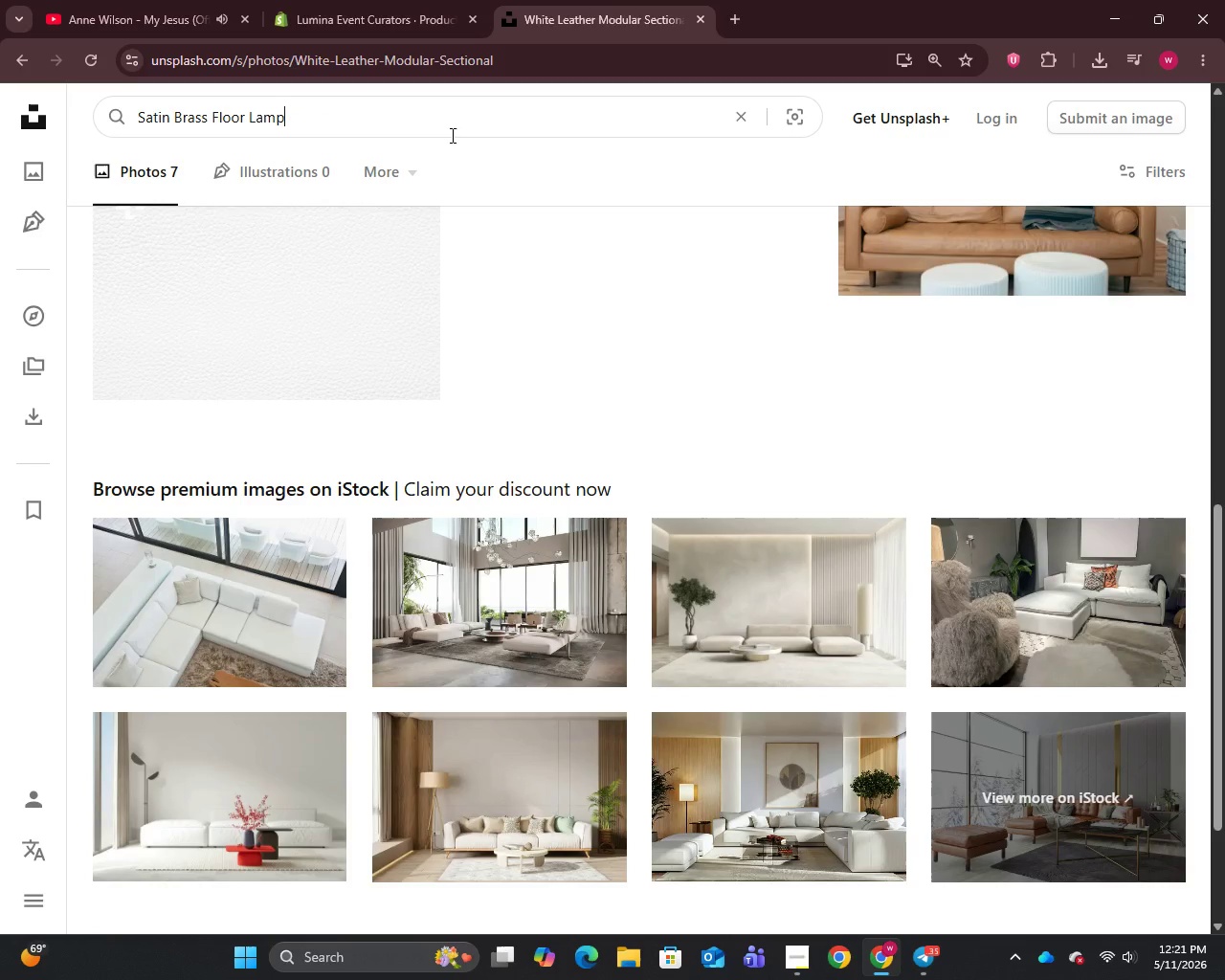 
key(Control+V)
 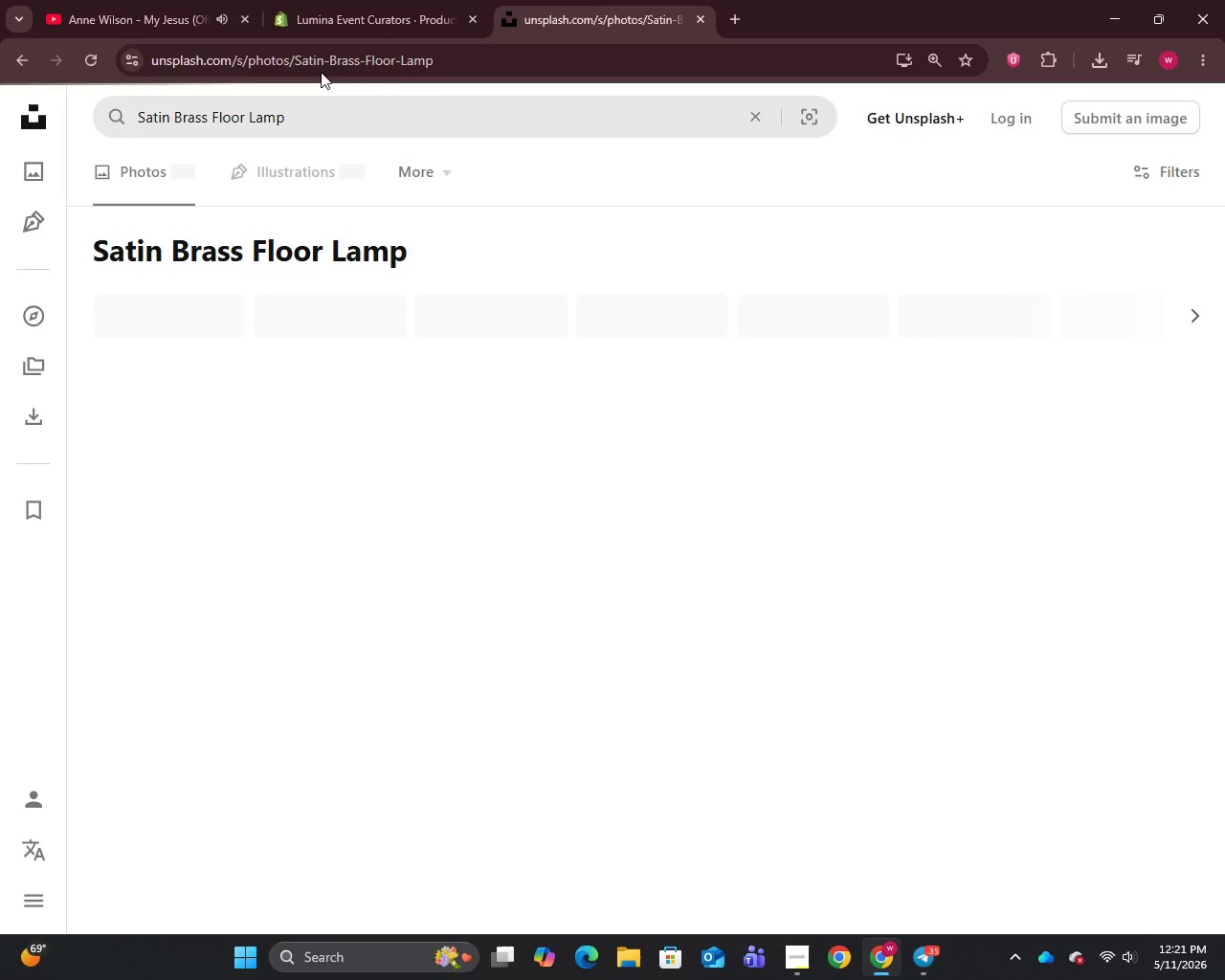 
key(Enter)
 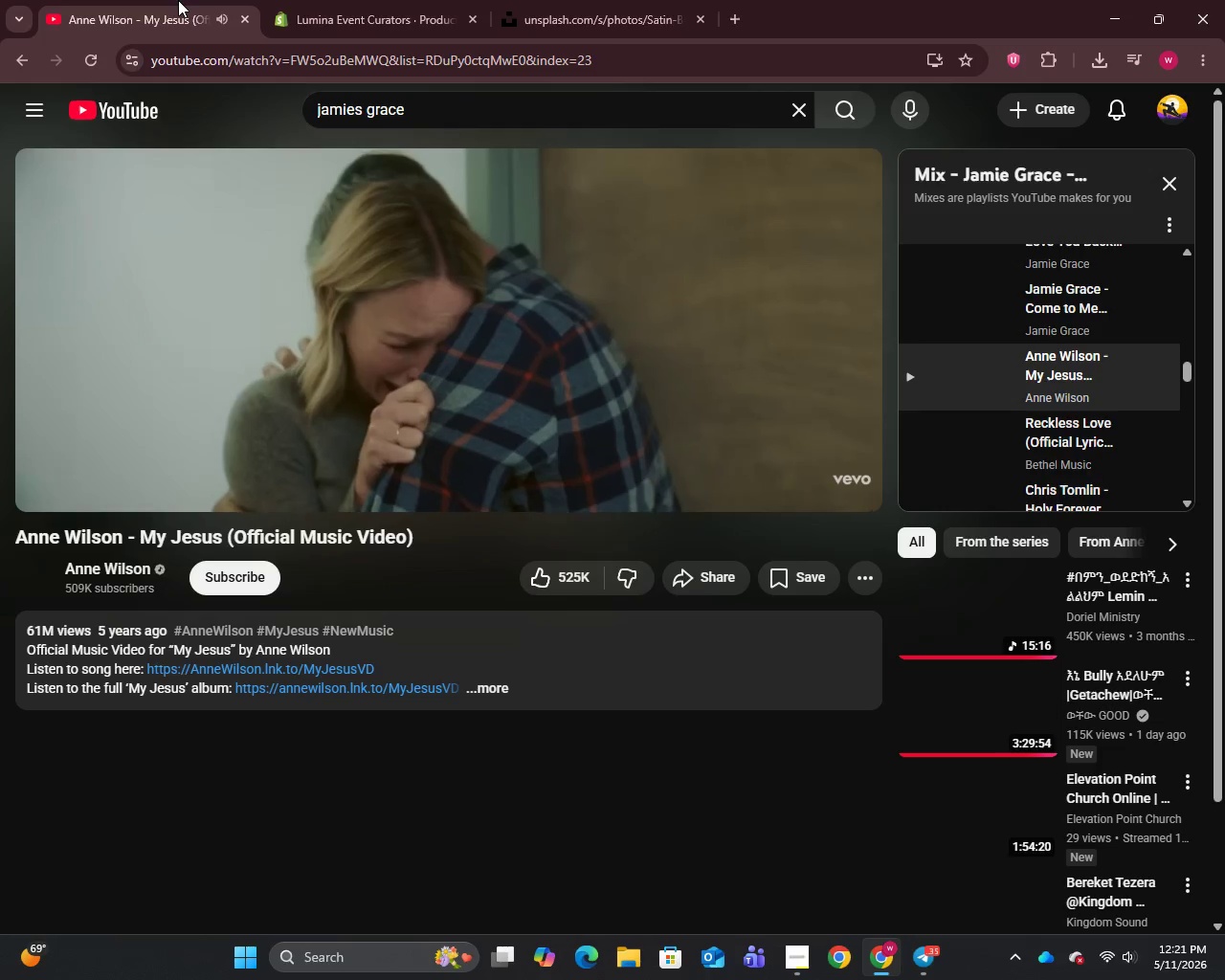 
left_click([178, 0])
 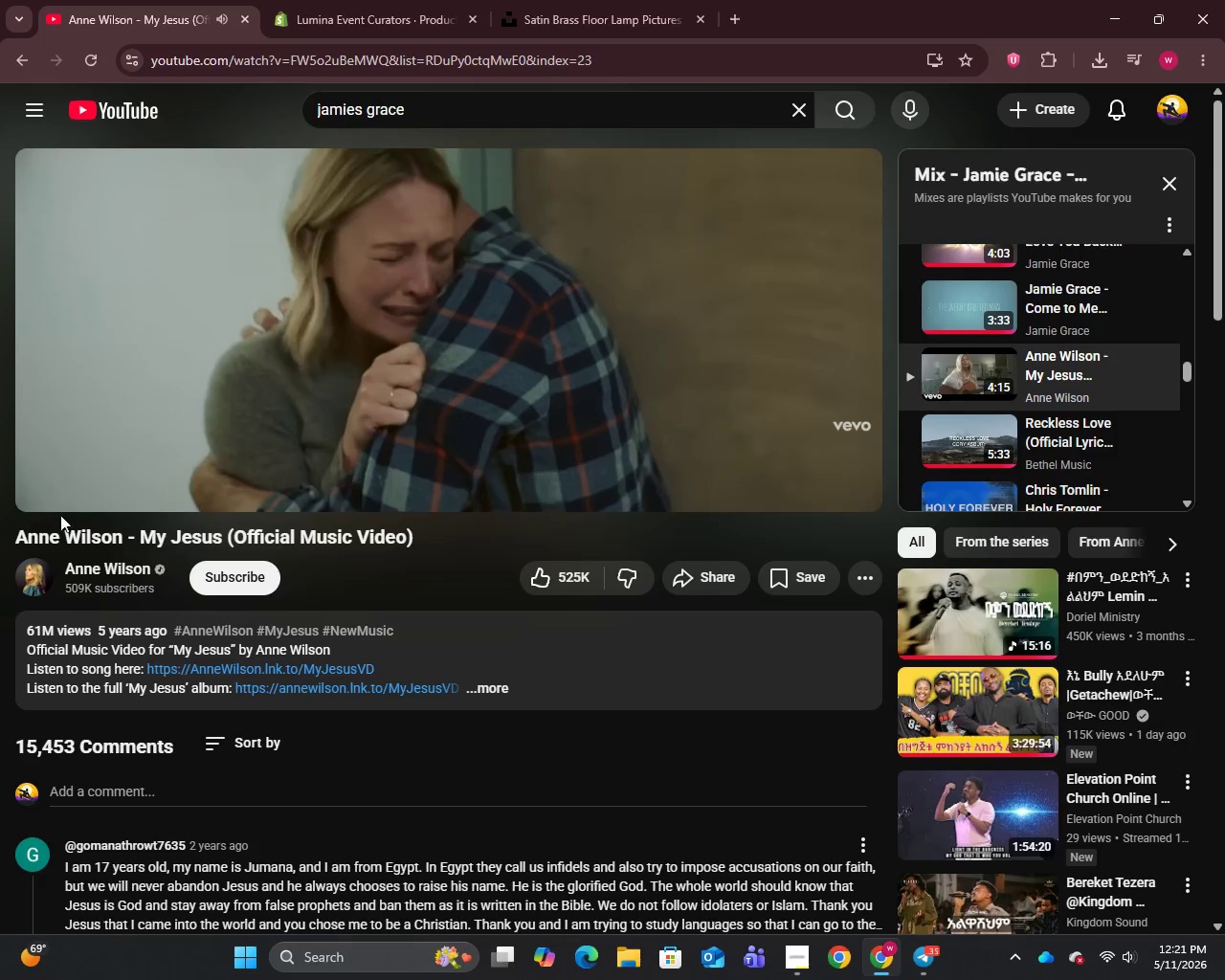 
mouse_move([133, 445])
 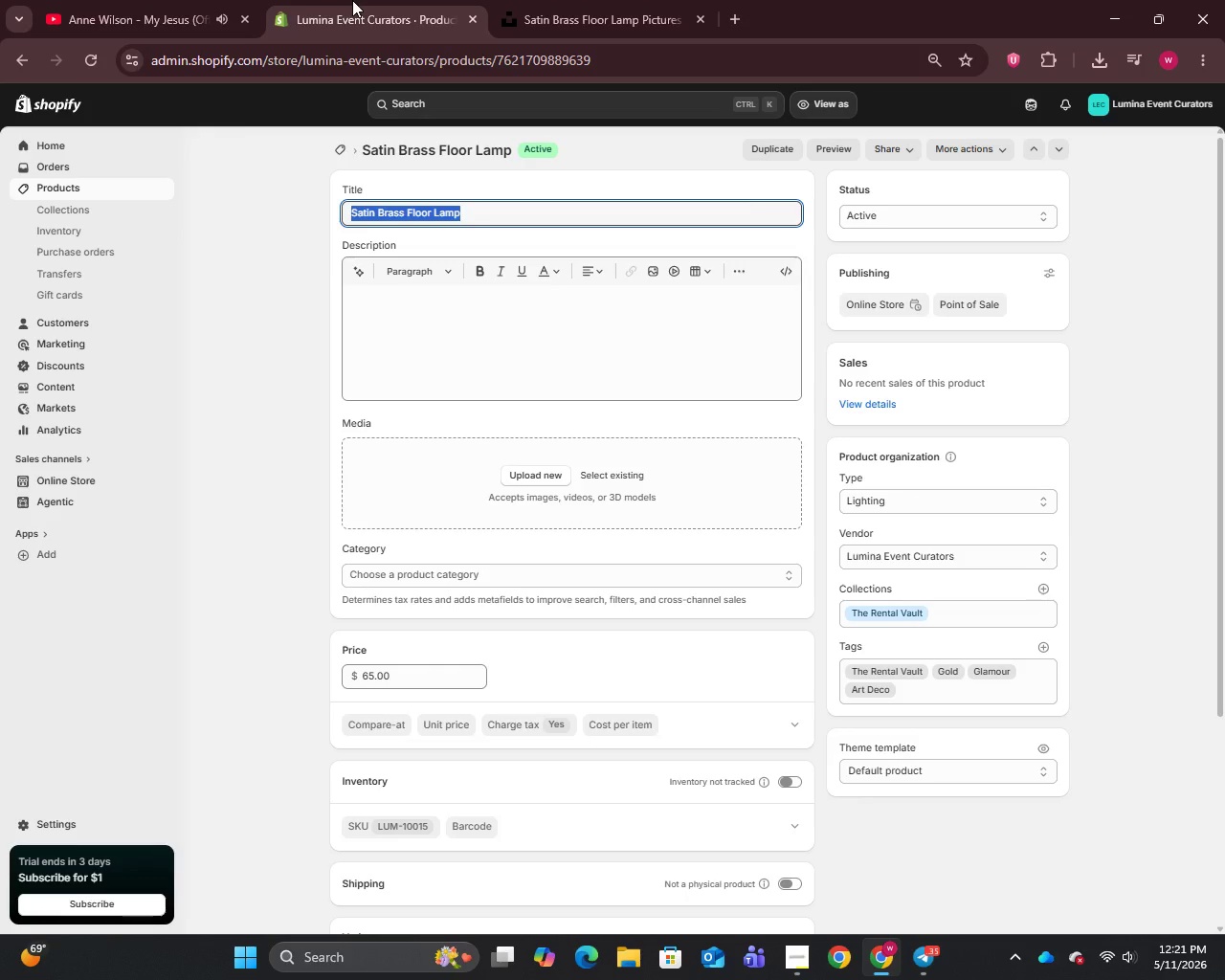 
left_click([352, 0])
 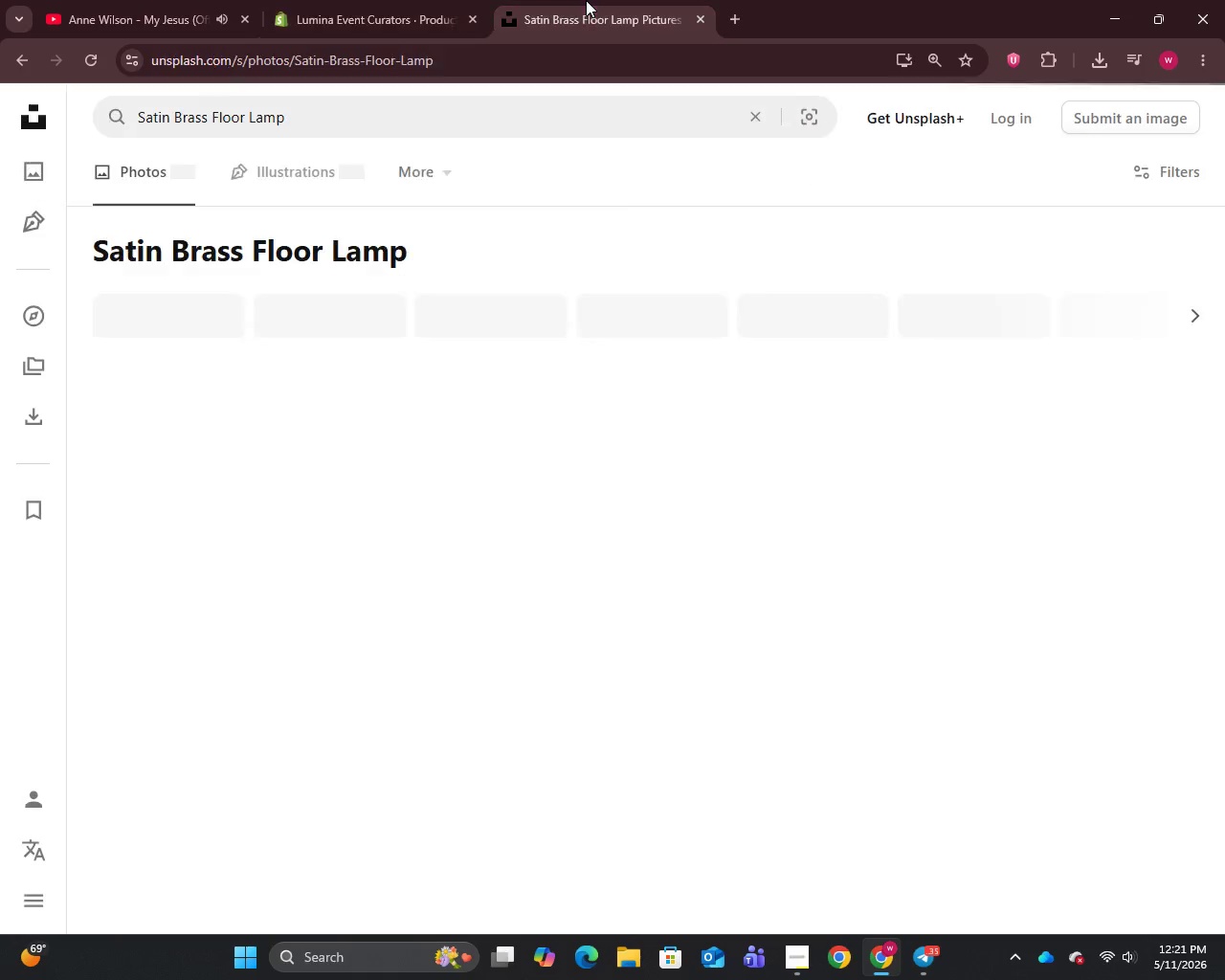 
left_click([586, 0])
 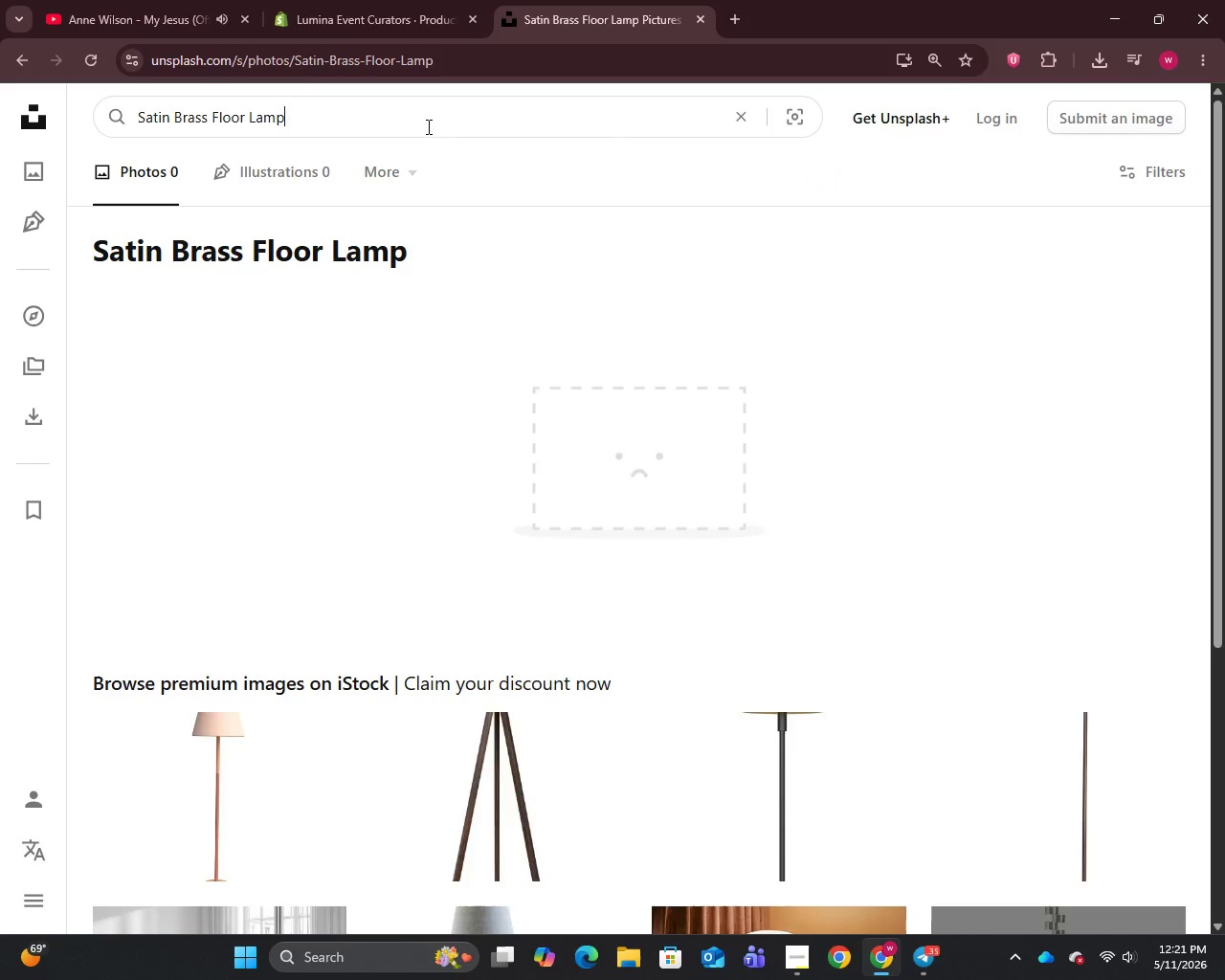 
left_click([427, 126])
 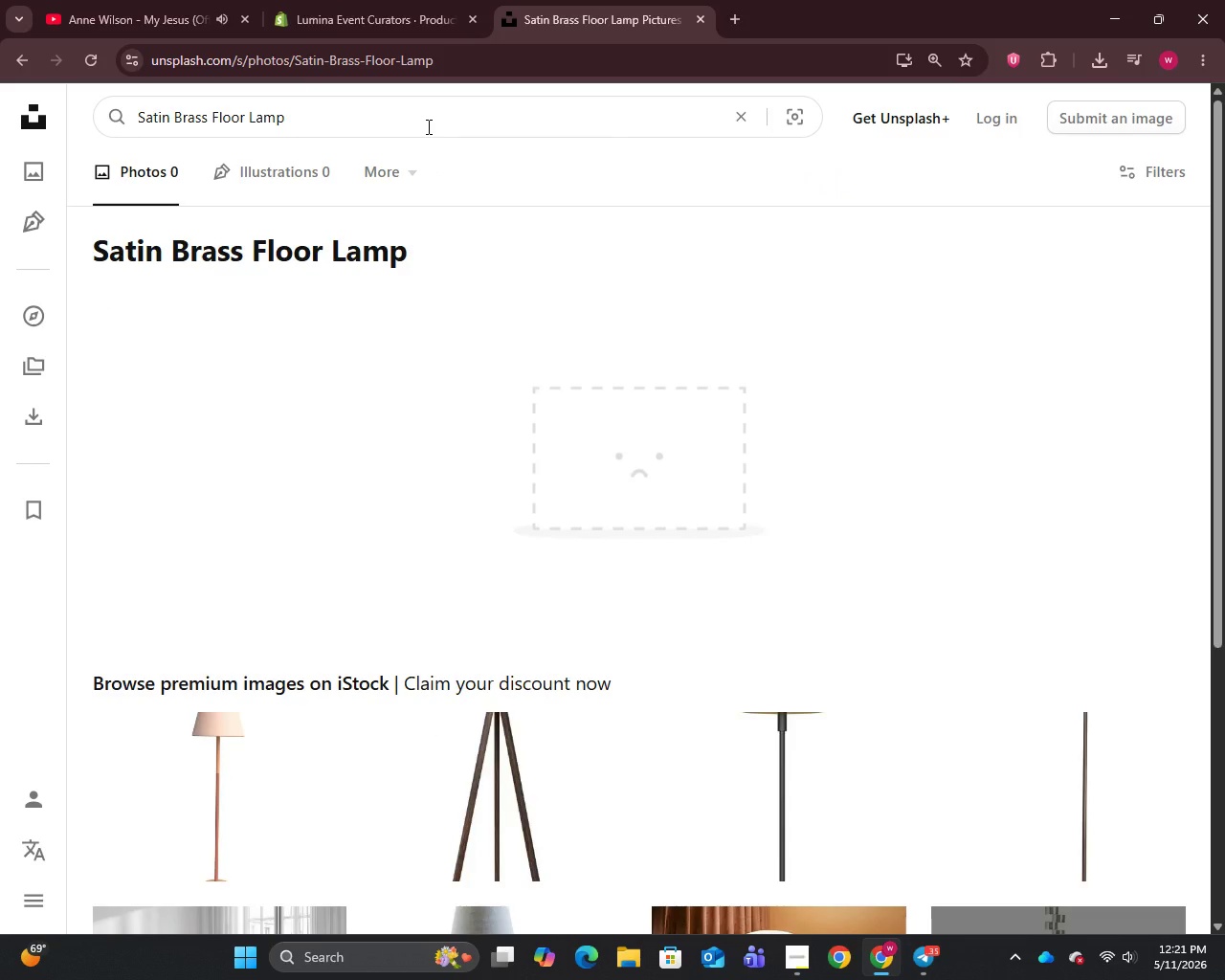 
key(Control+A)
 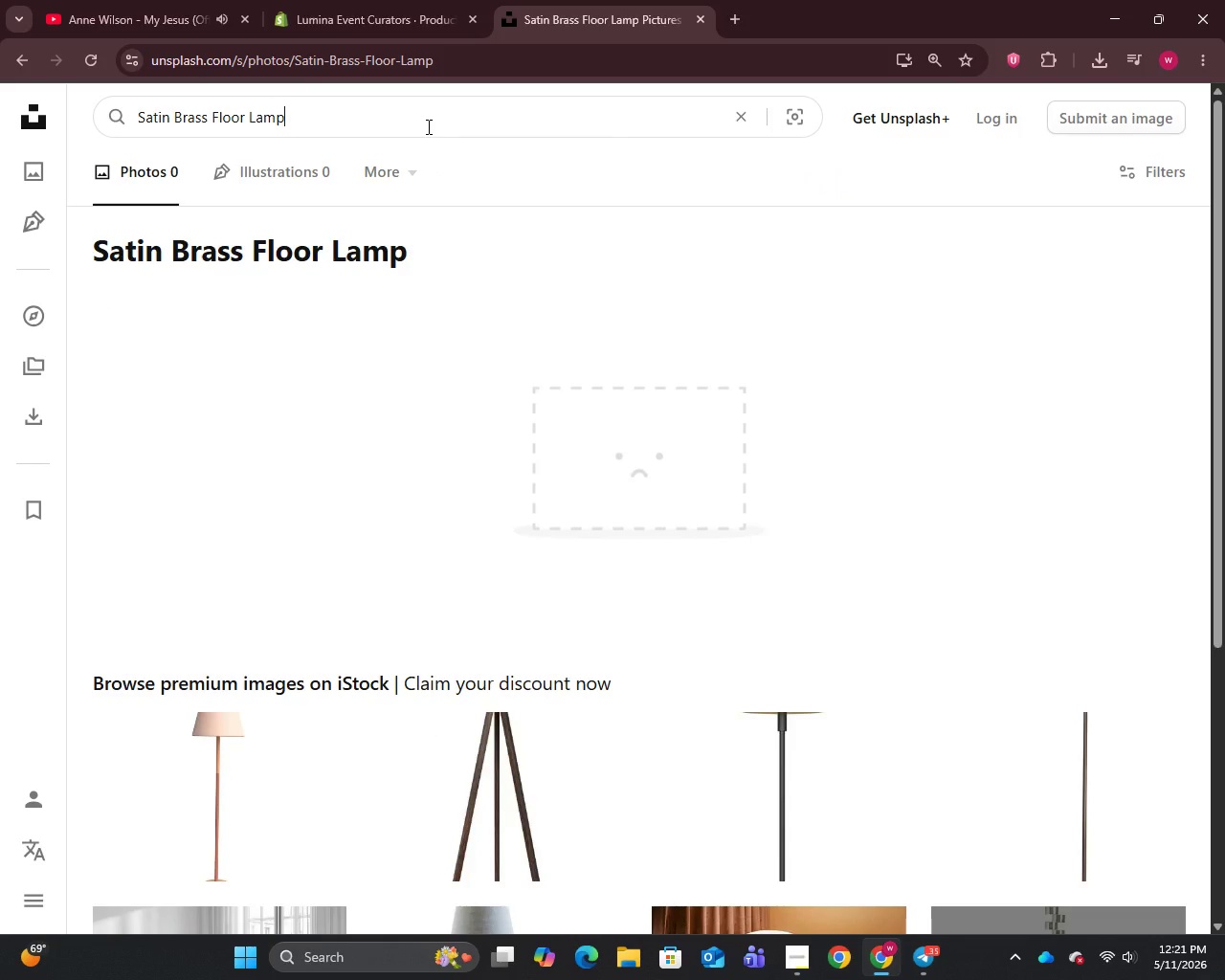 
key(Control+V)
 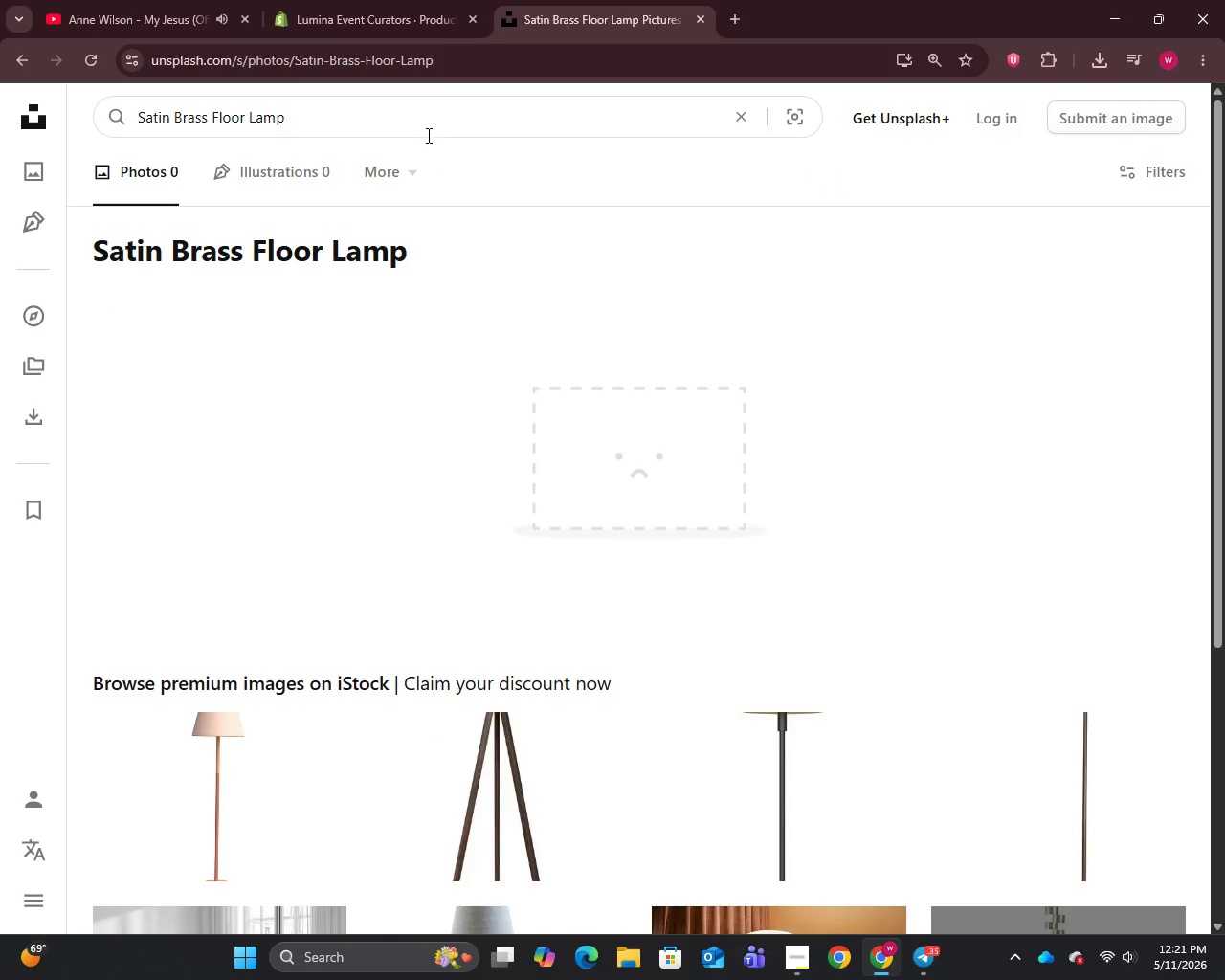 
key(Enter)
 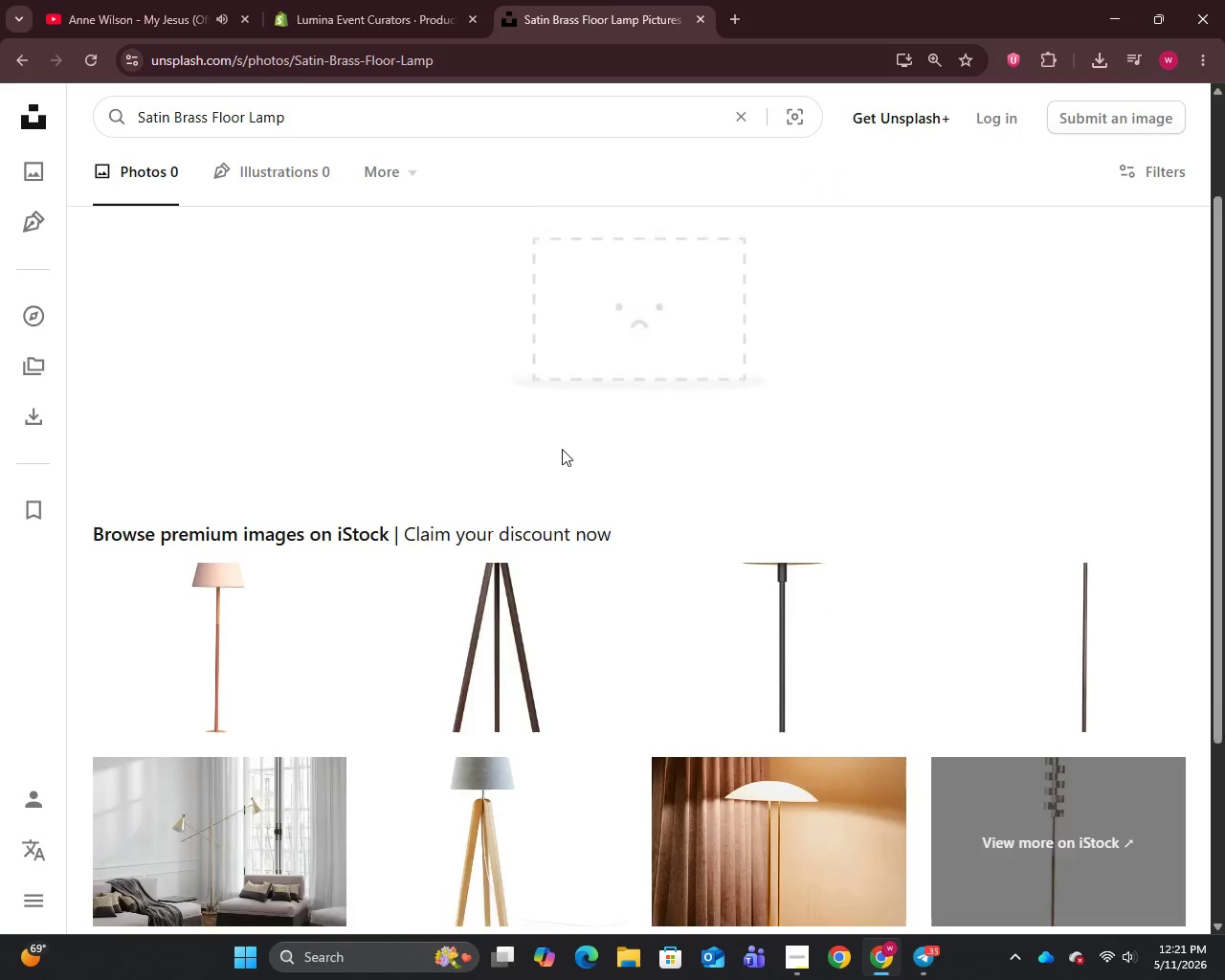 
scroll: coordinate [562, 449], scroll_direction: down, amount: 3.0
 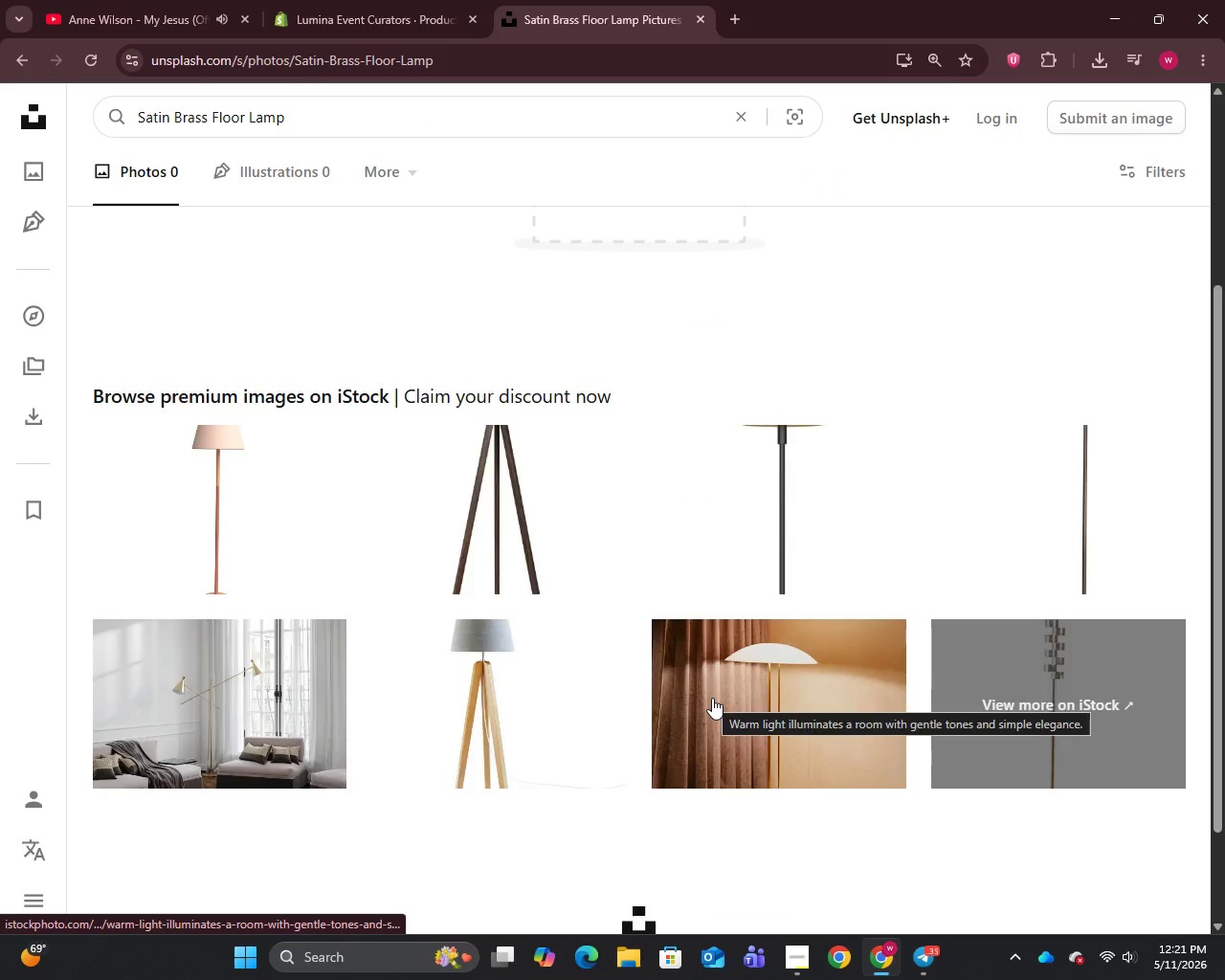 
right_click([712, 698])
 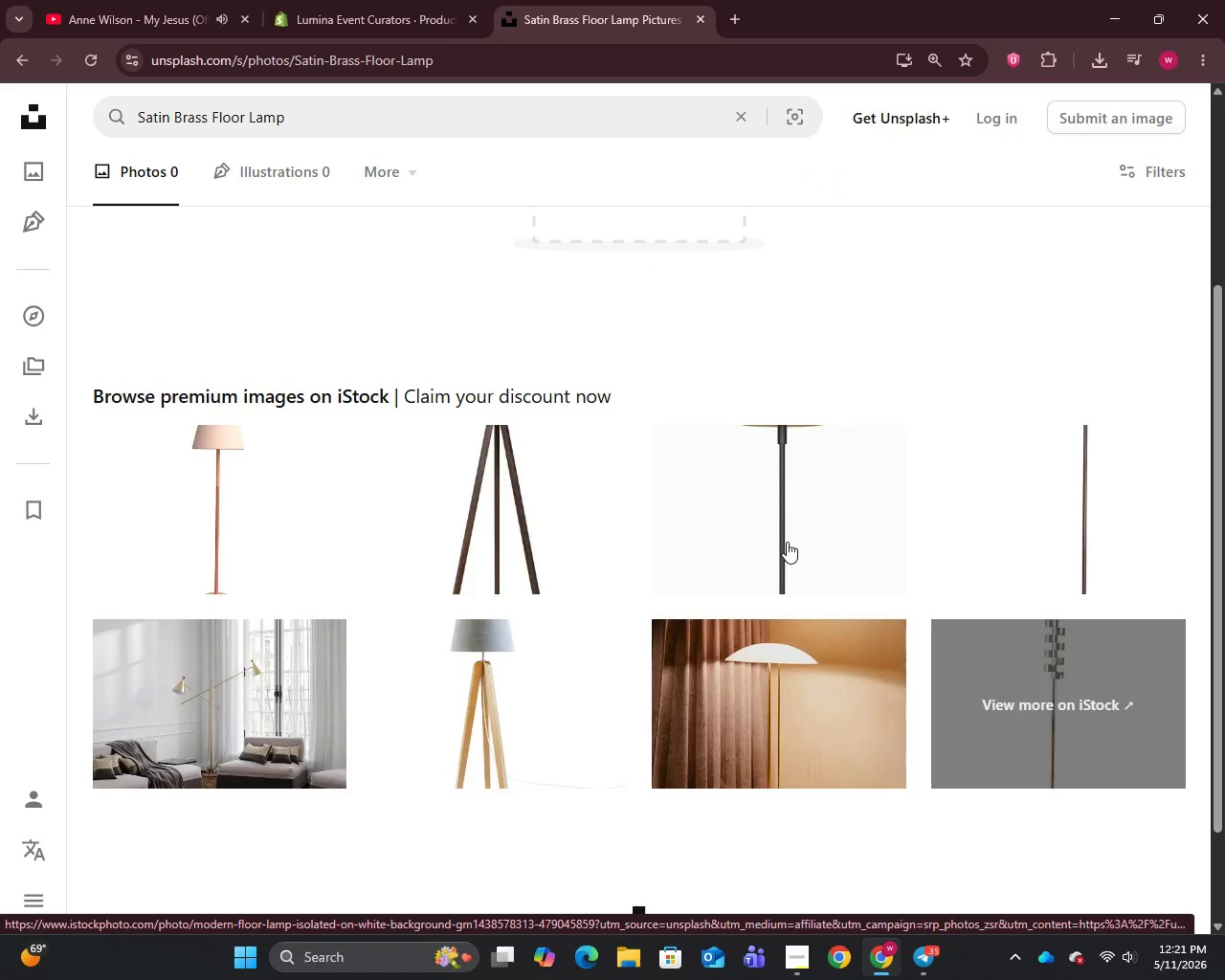 
left_click([787, 542])
 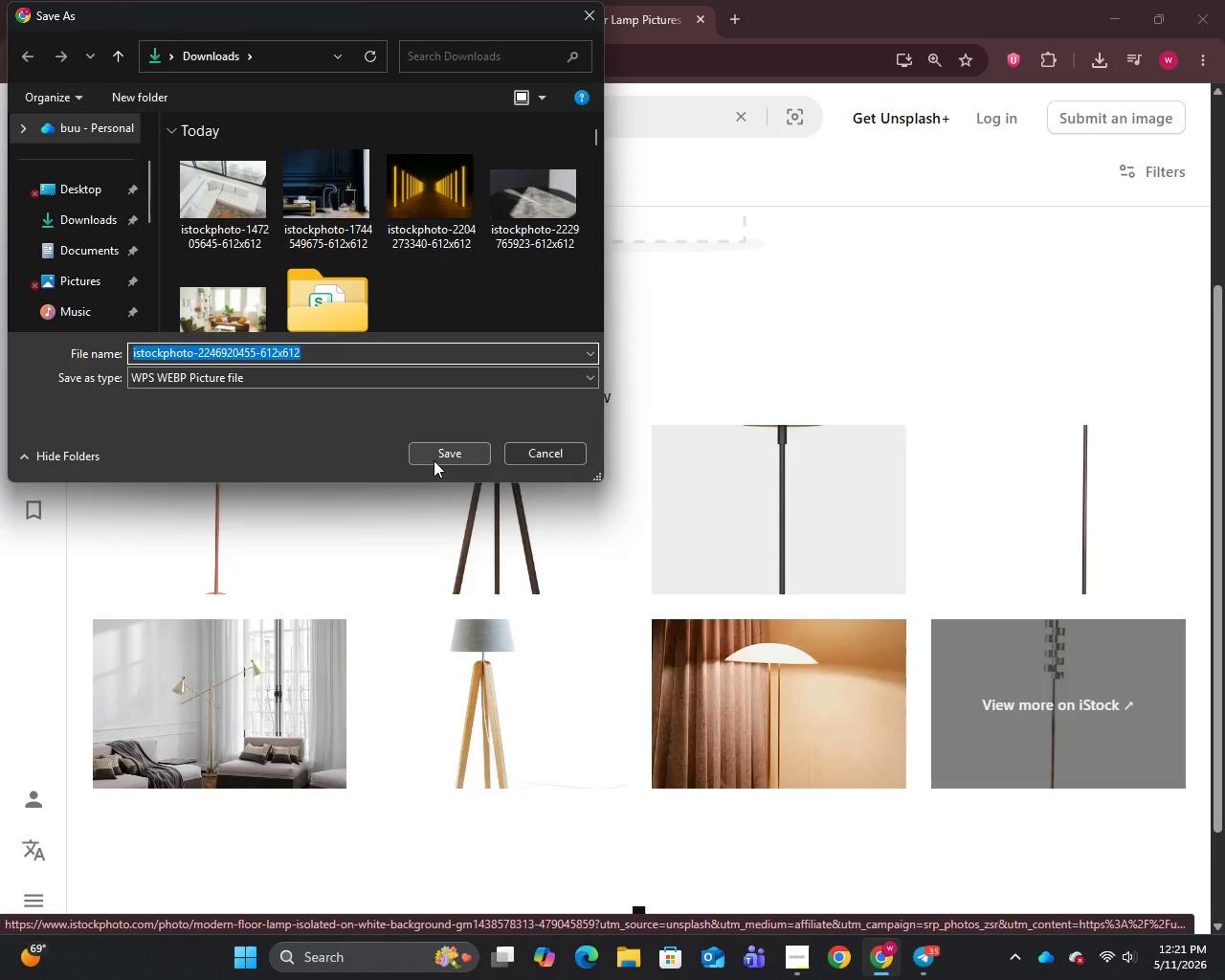 
left_click([434, 460])
 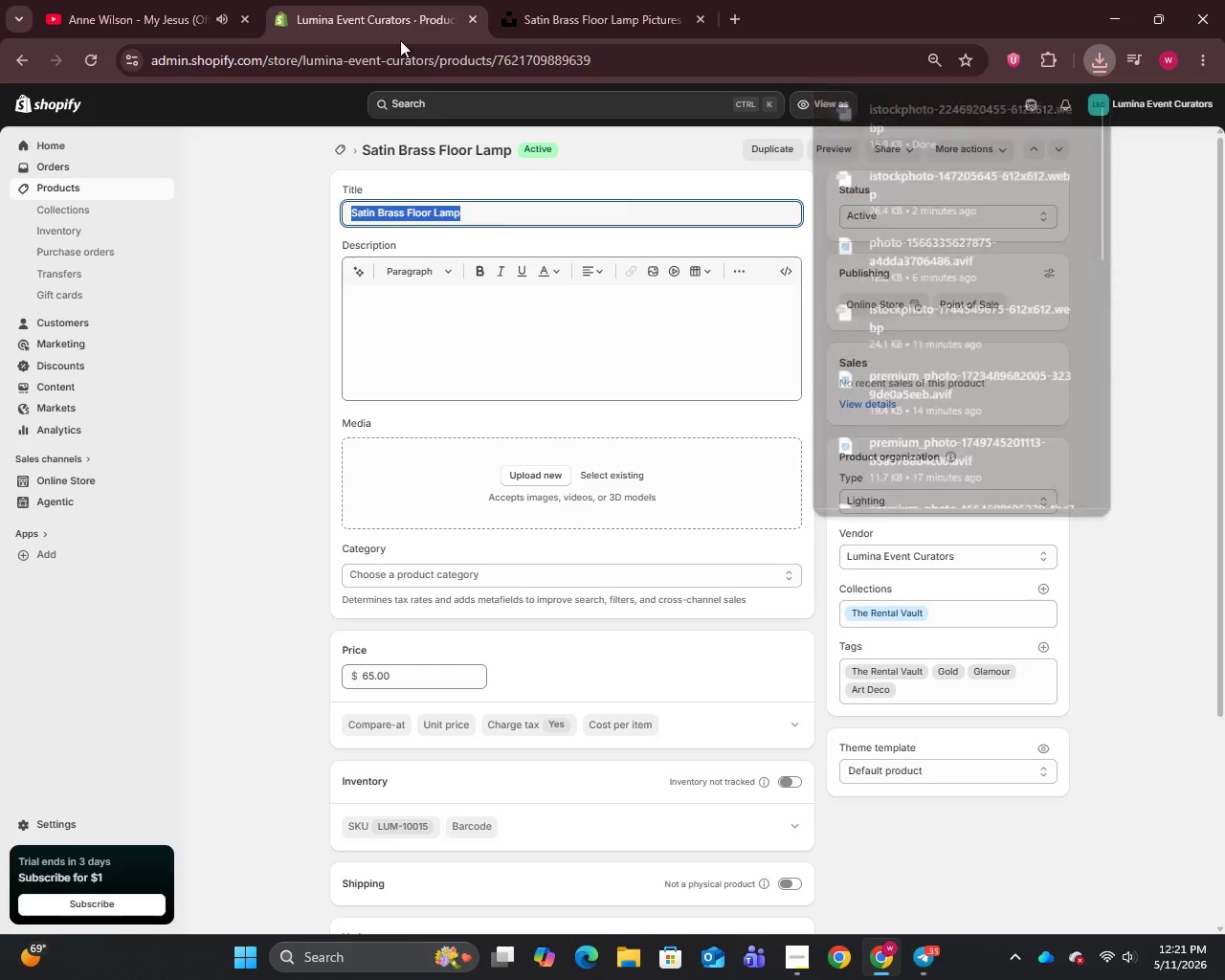 
left_click([343, 0])
 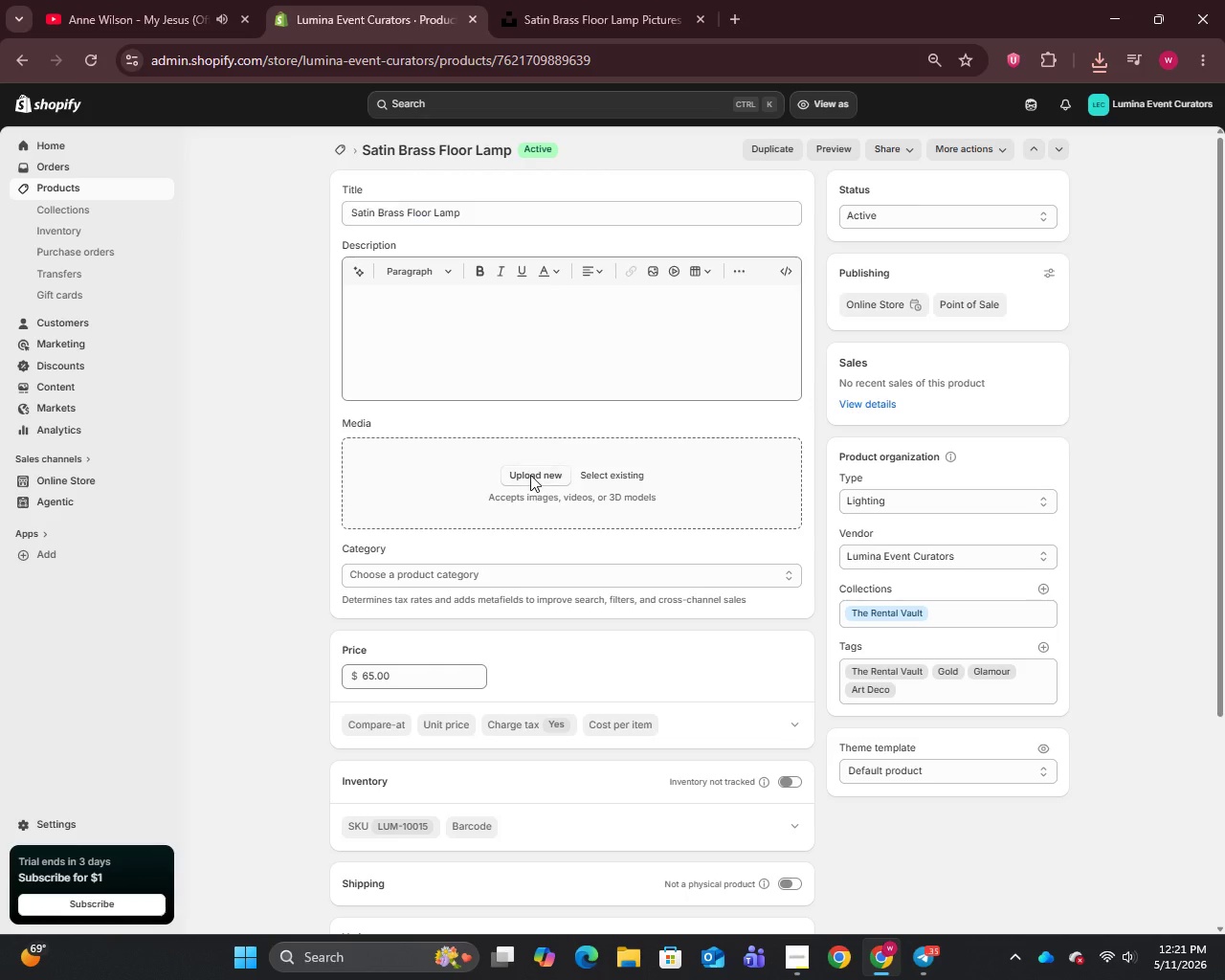 
left_click([531, 486])
 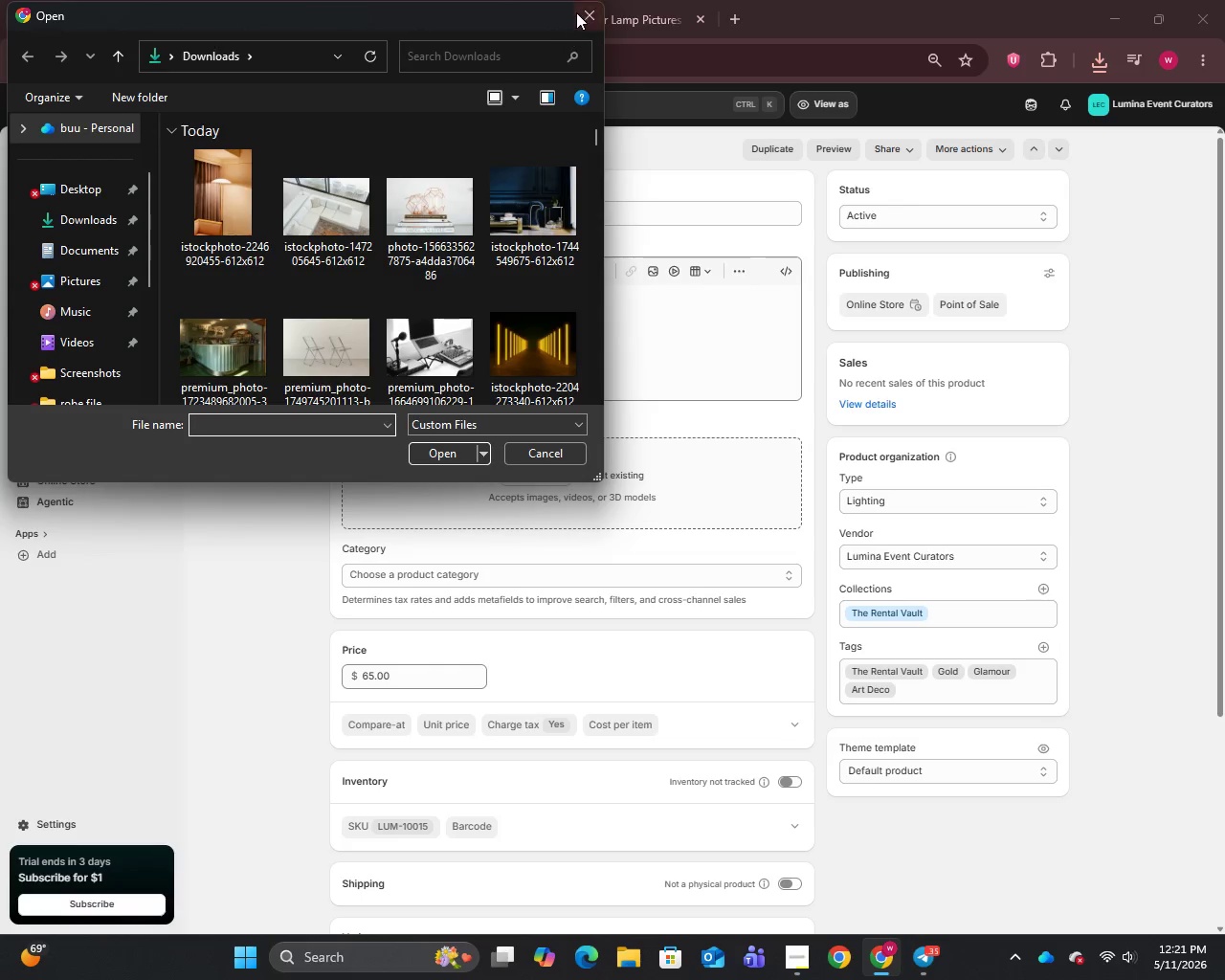 
double_click([576, 11])
 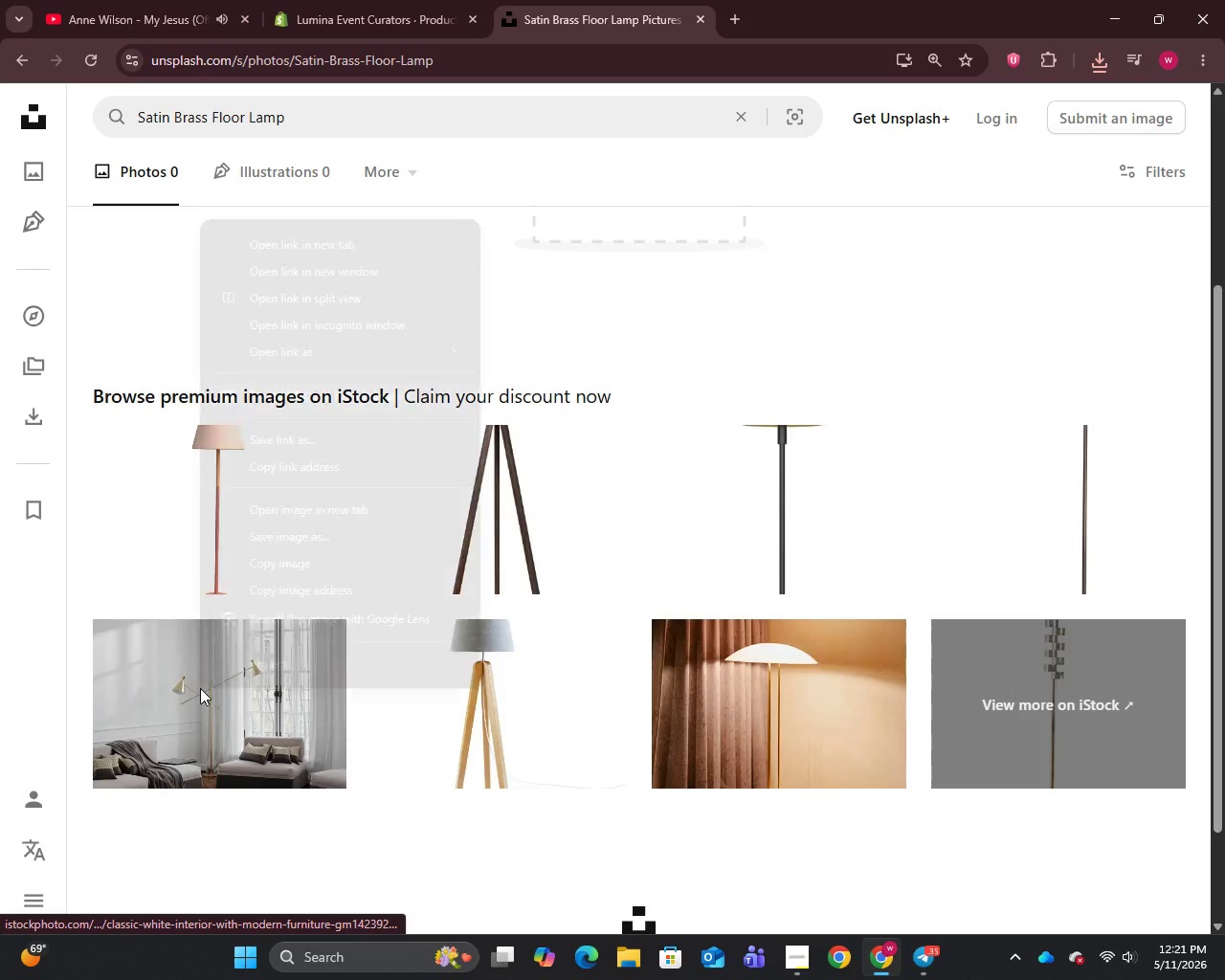 
right_click([200, 688])
 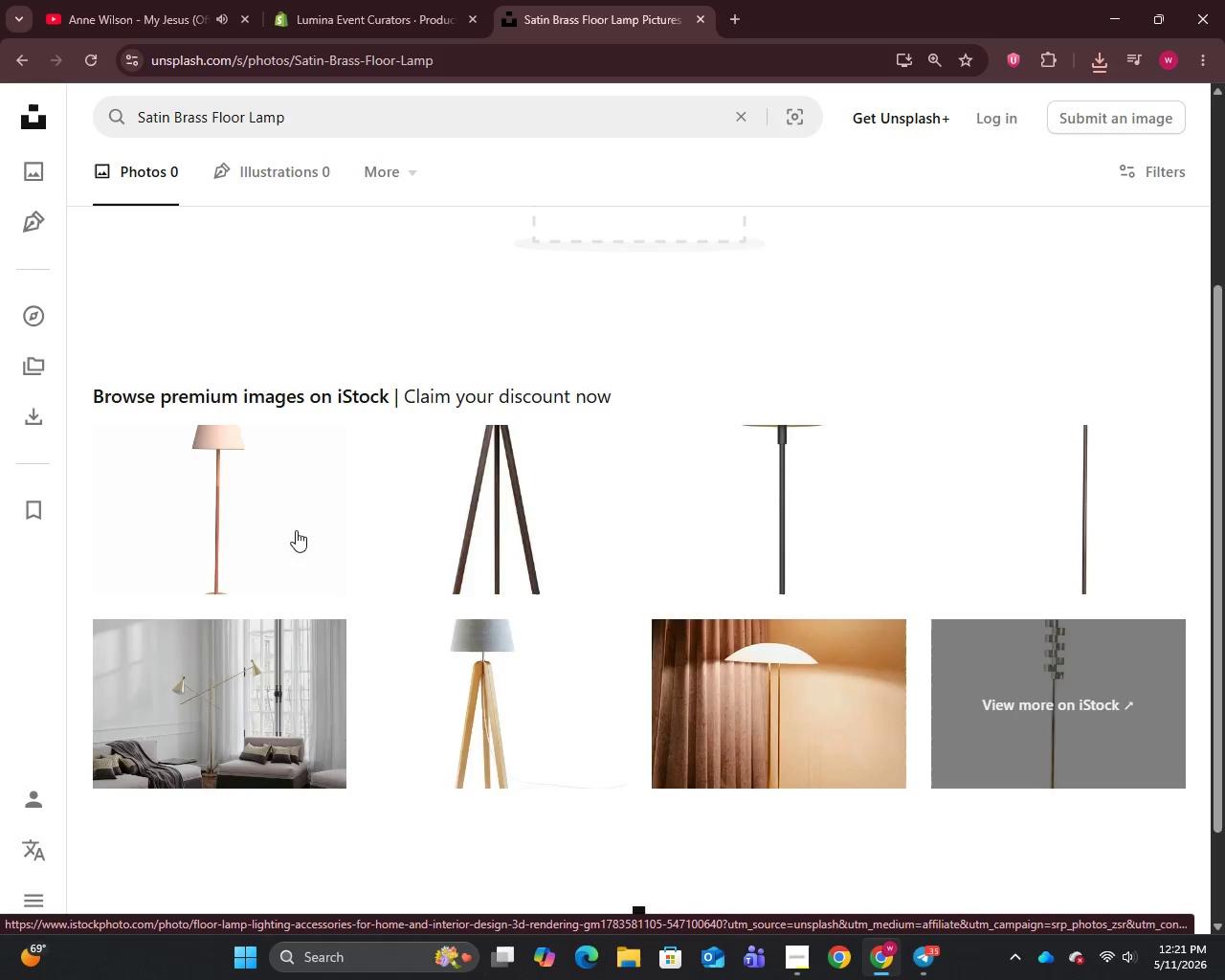 
left_click([296, 530])
 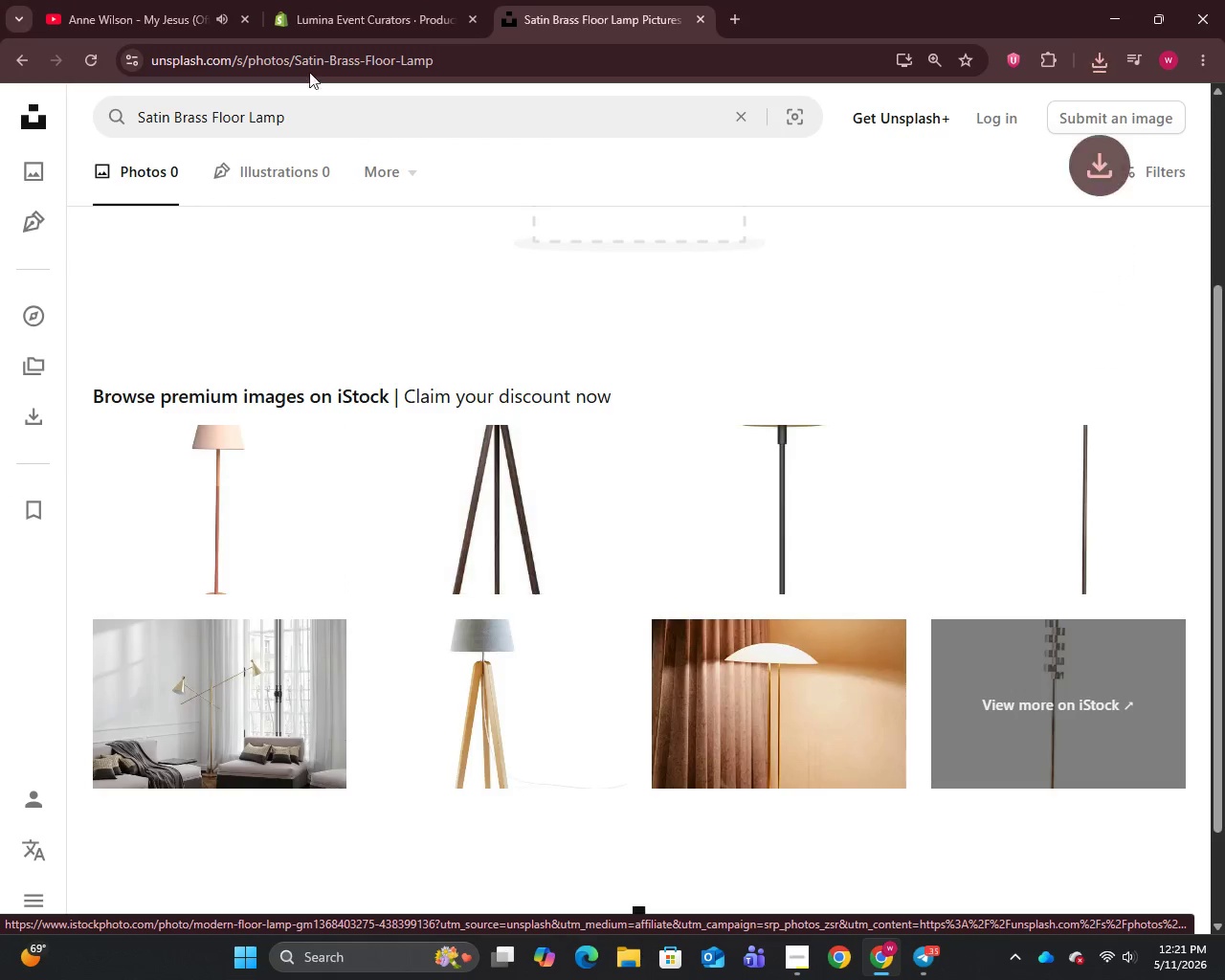 
left_click([314, 0])
 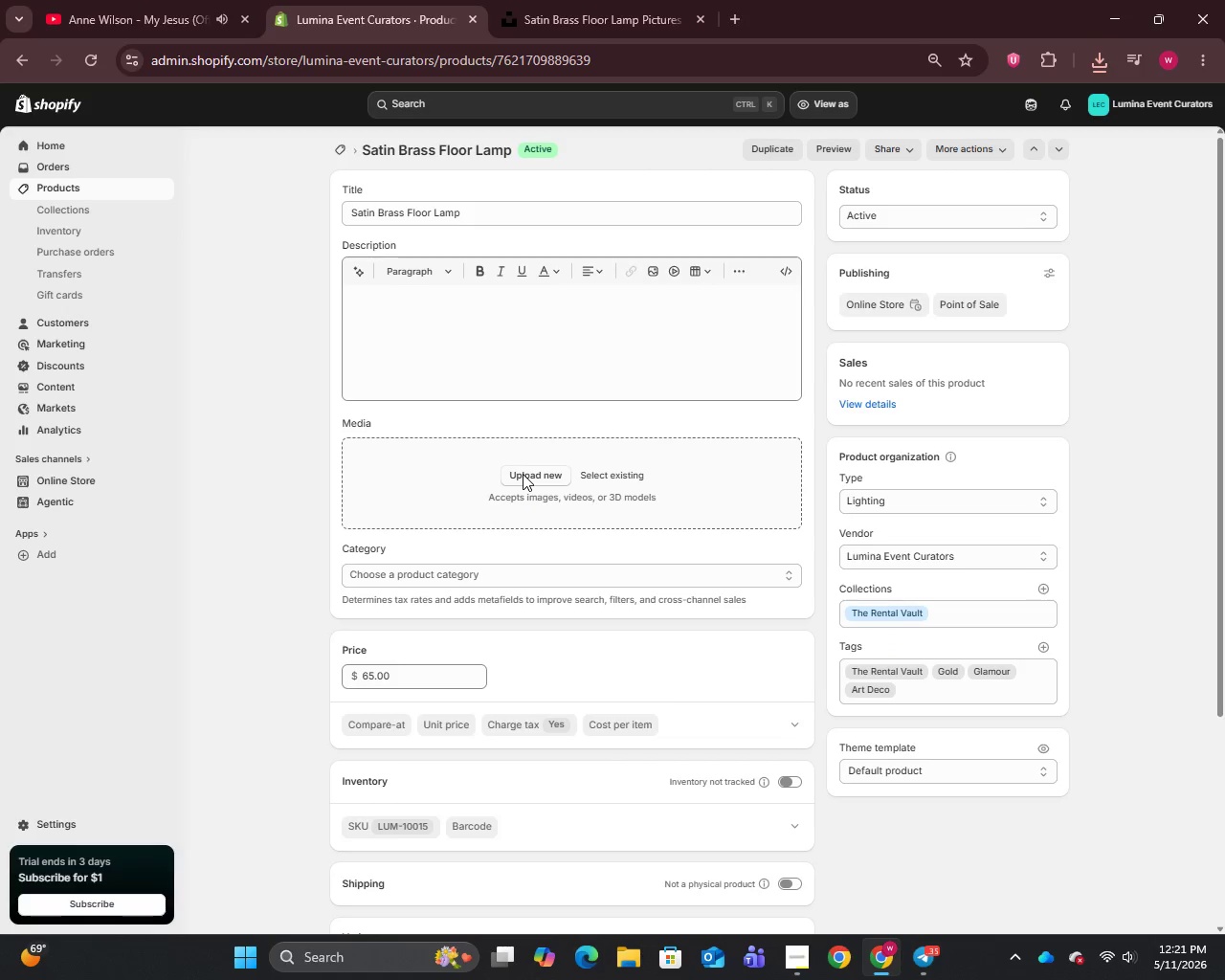 
left_click([523, 474])
 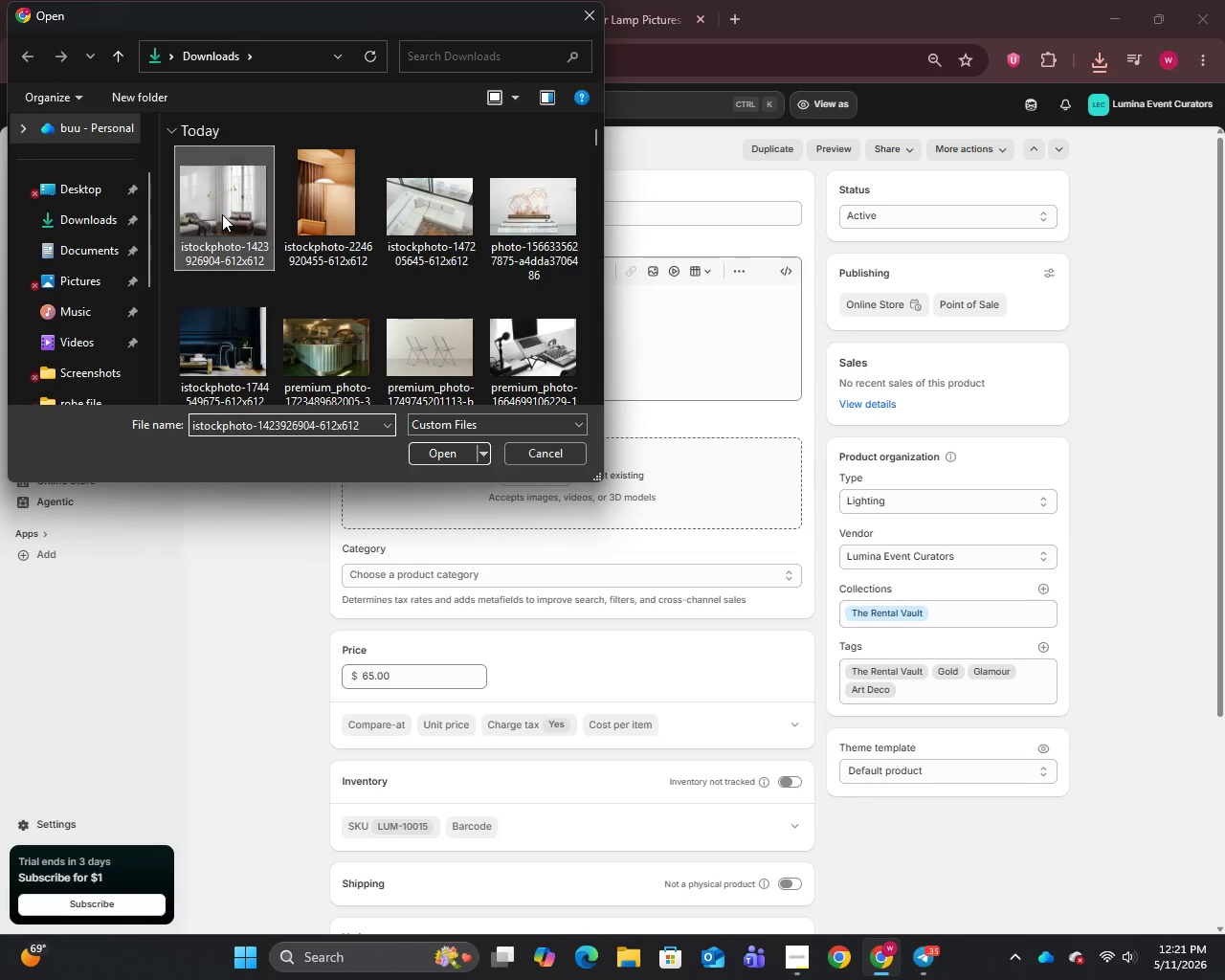 
left_click([222, 214])
 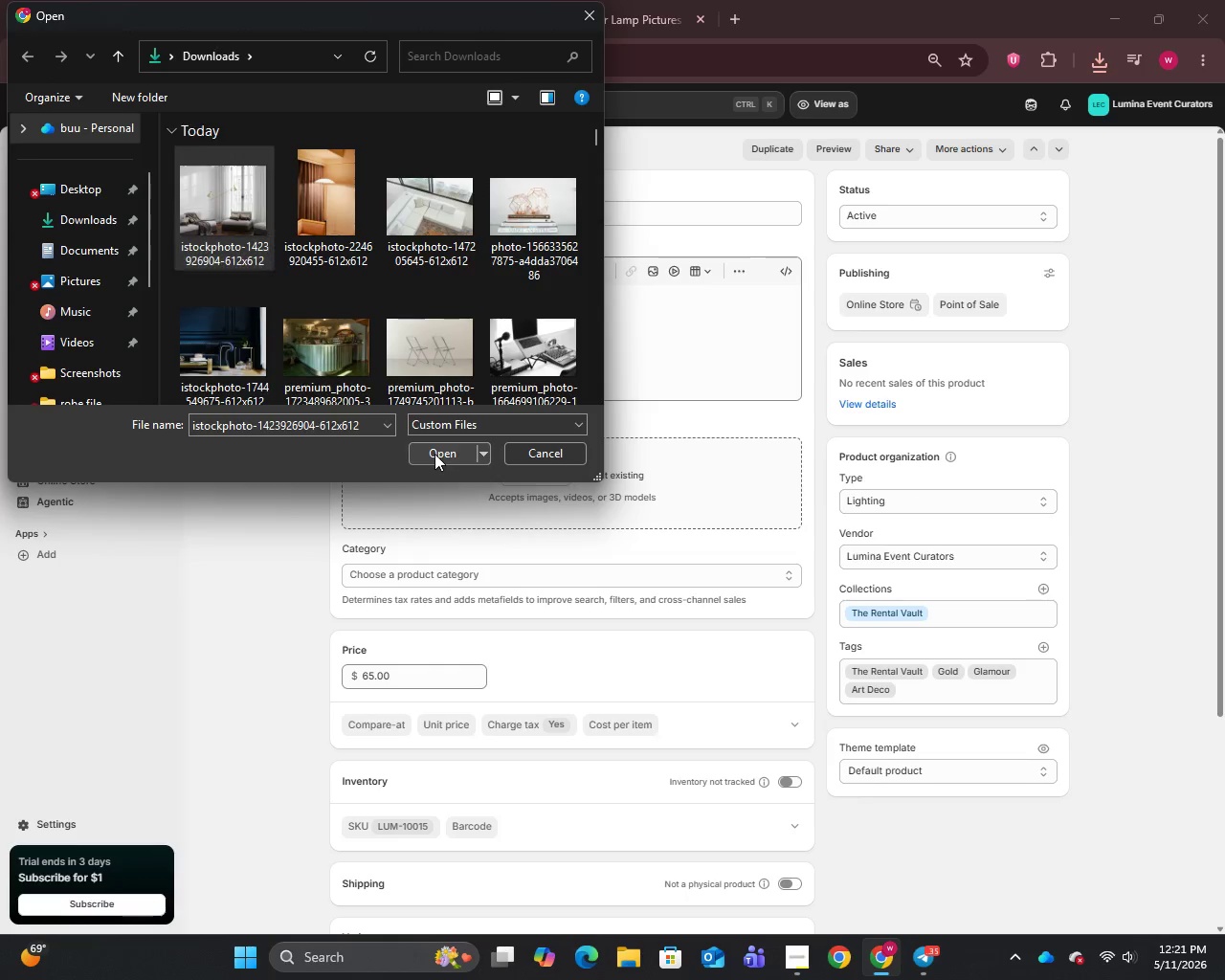 
left_click([434, 454])
 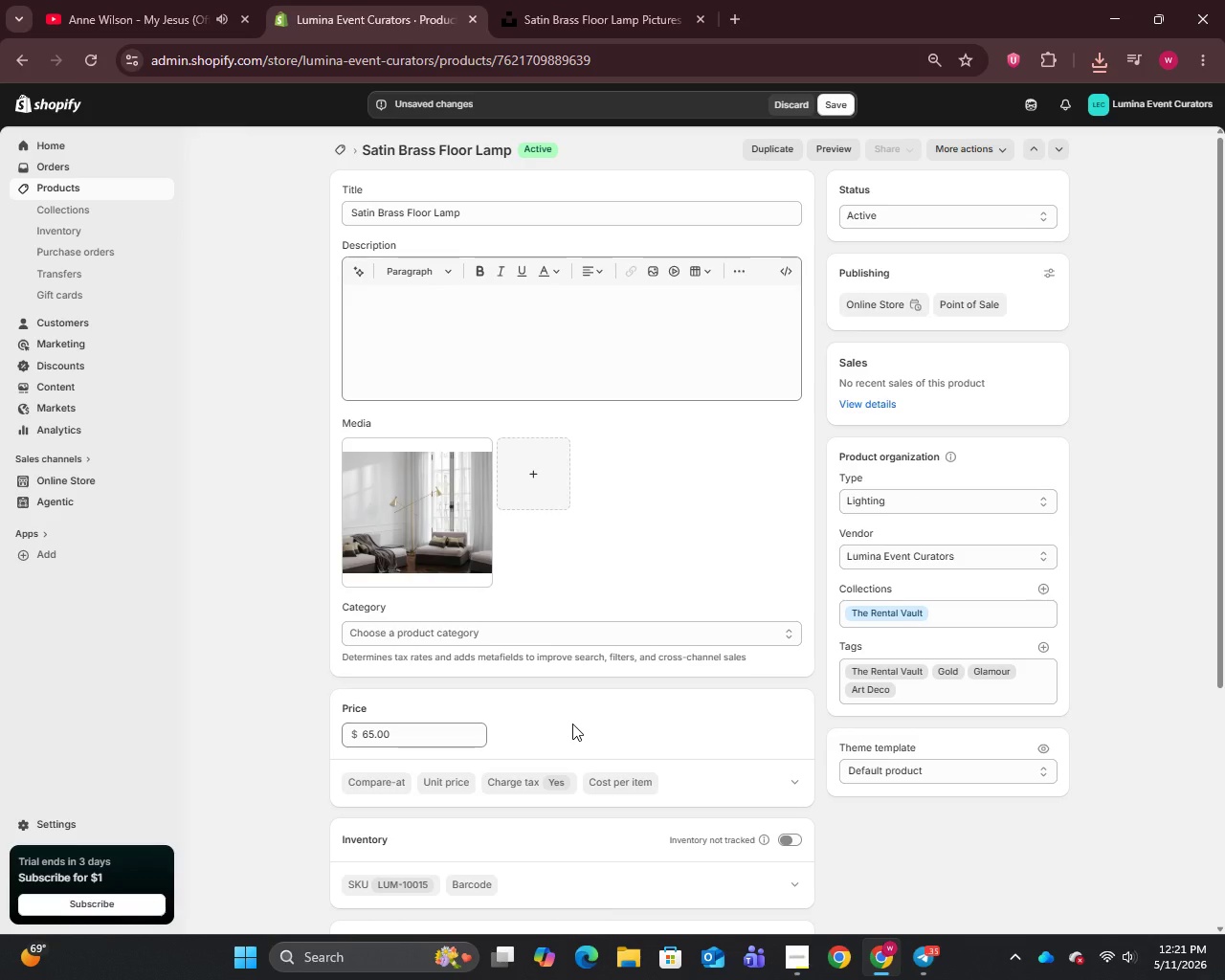 
wait(7.77)
 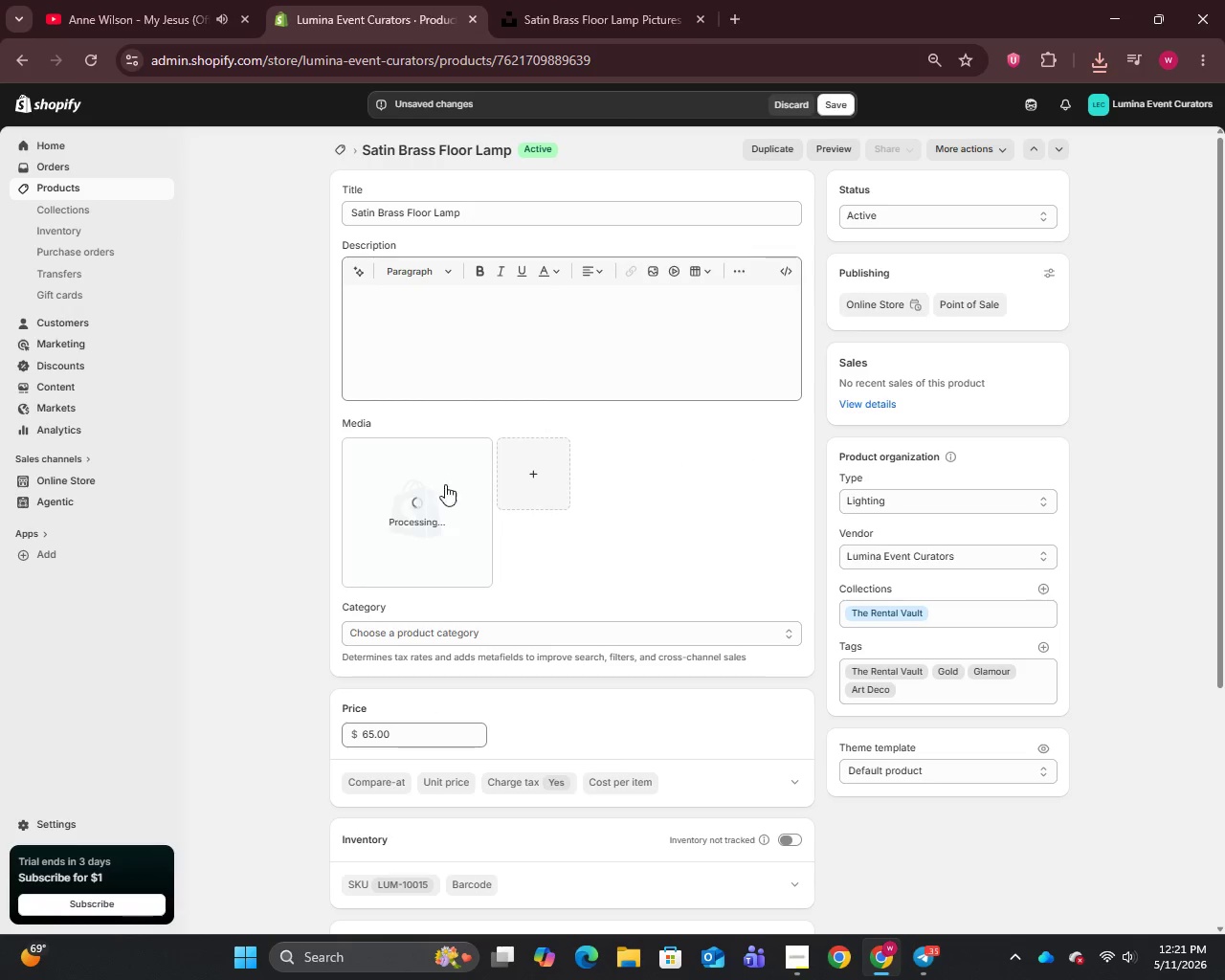 
left_click([432, 523])
 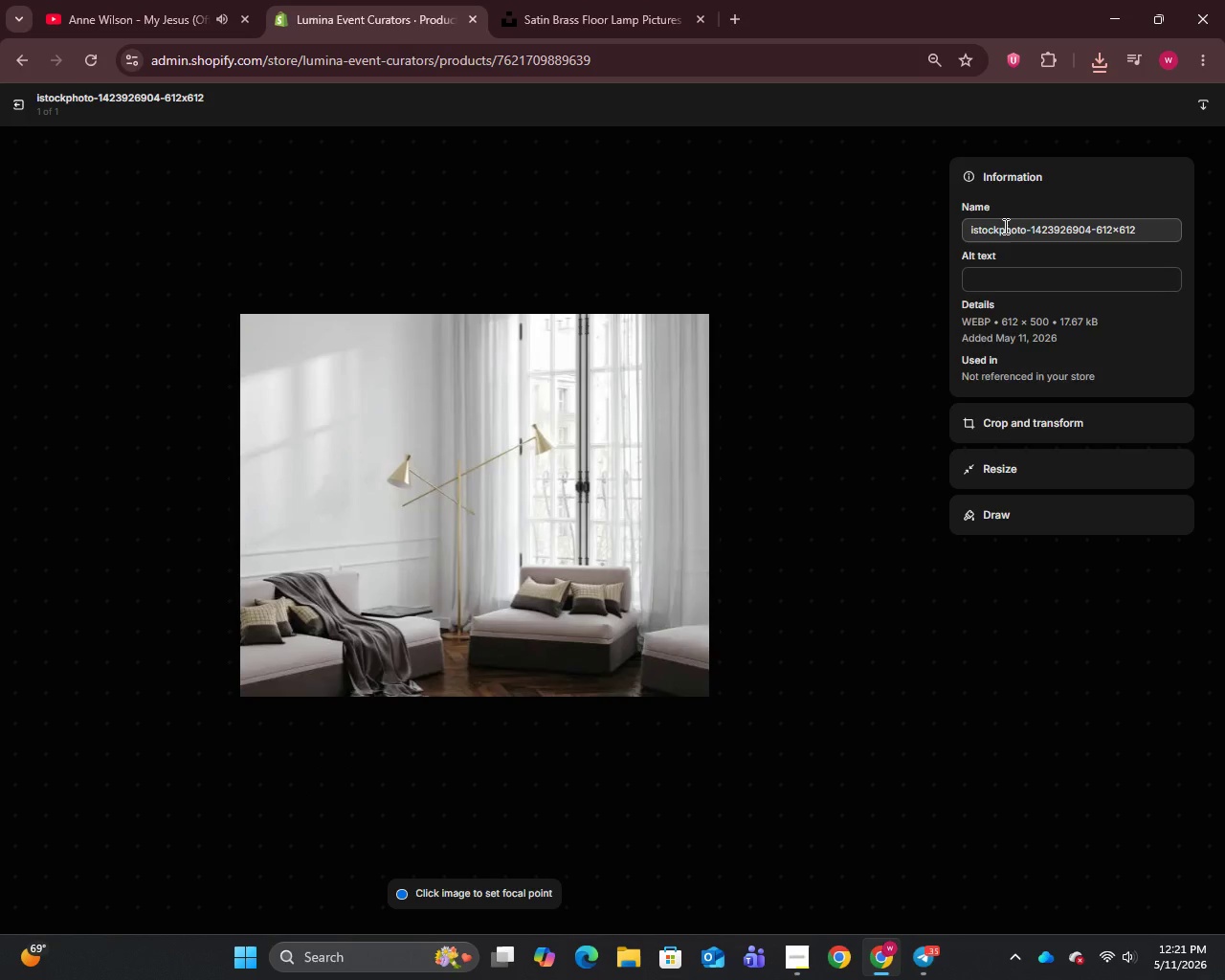 
left_click([1004, 226])
 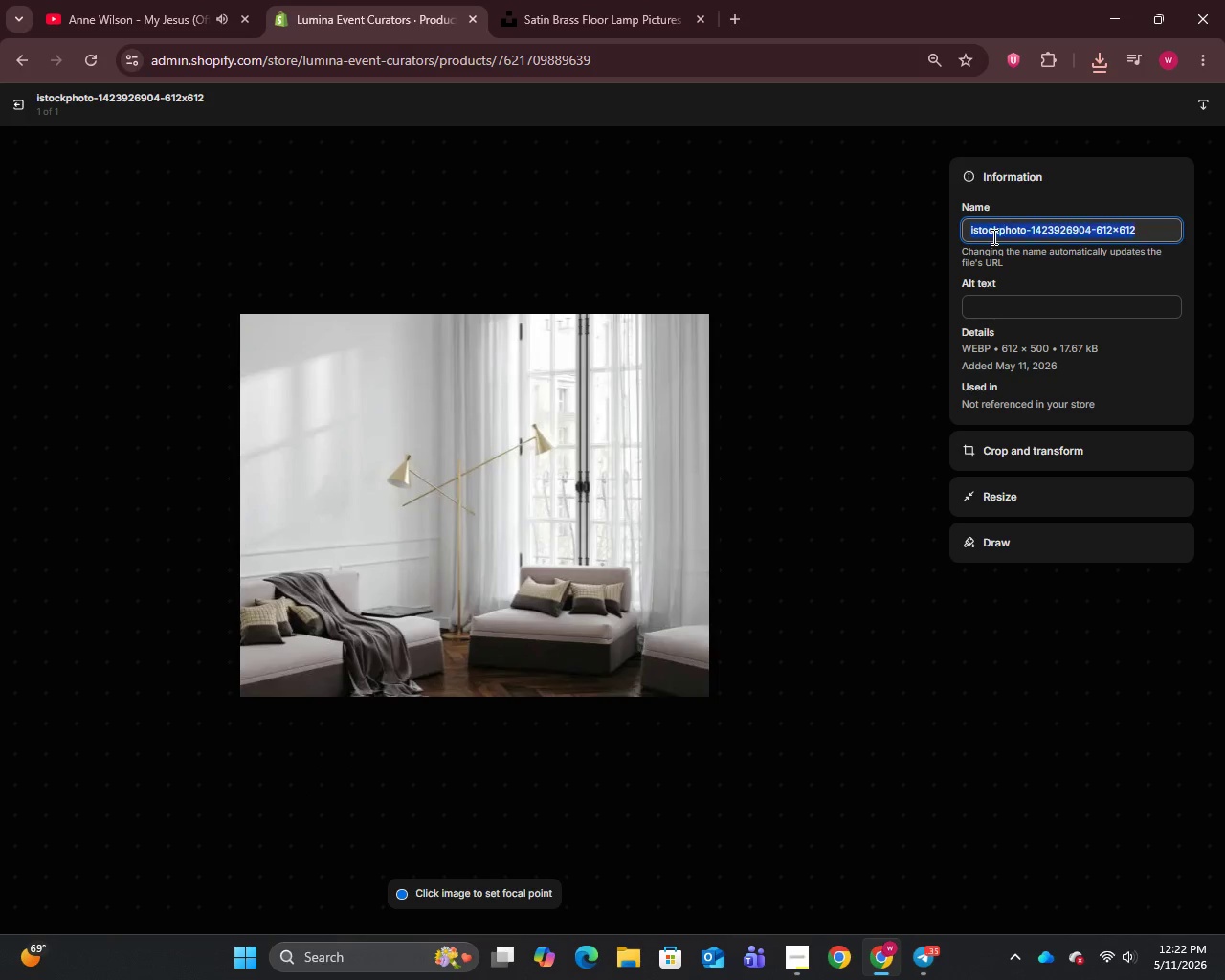 
key(Control+A)
 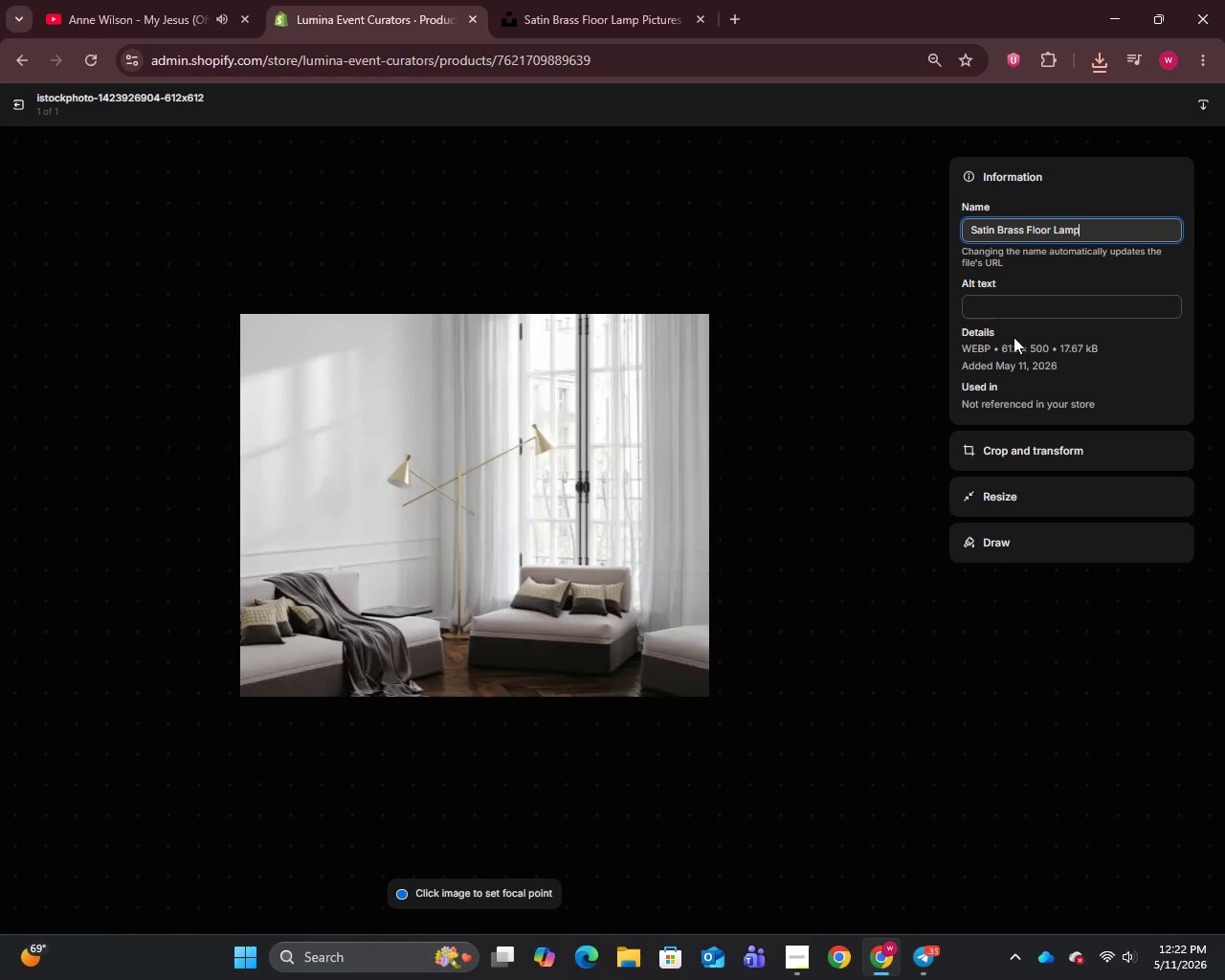 
key(Control+V)
 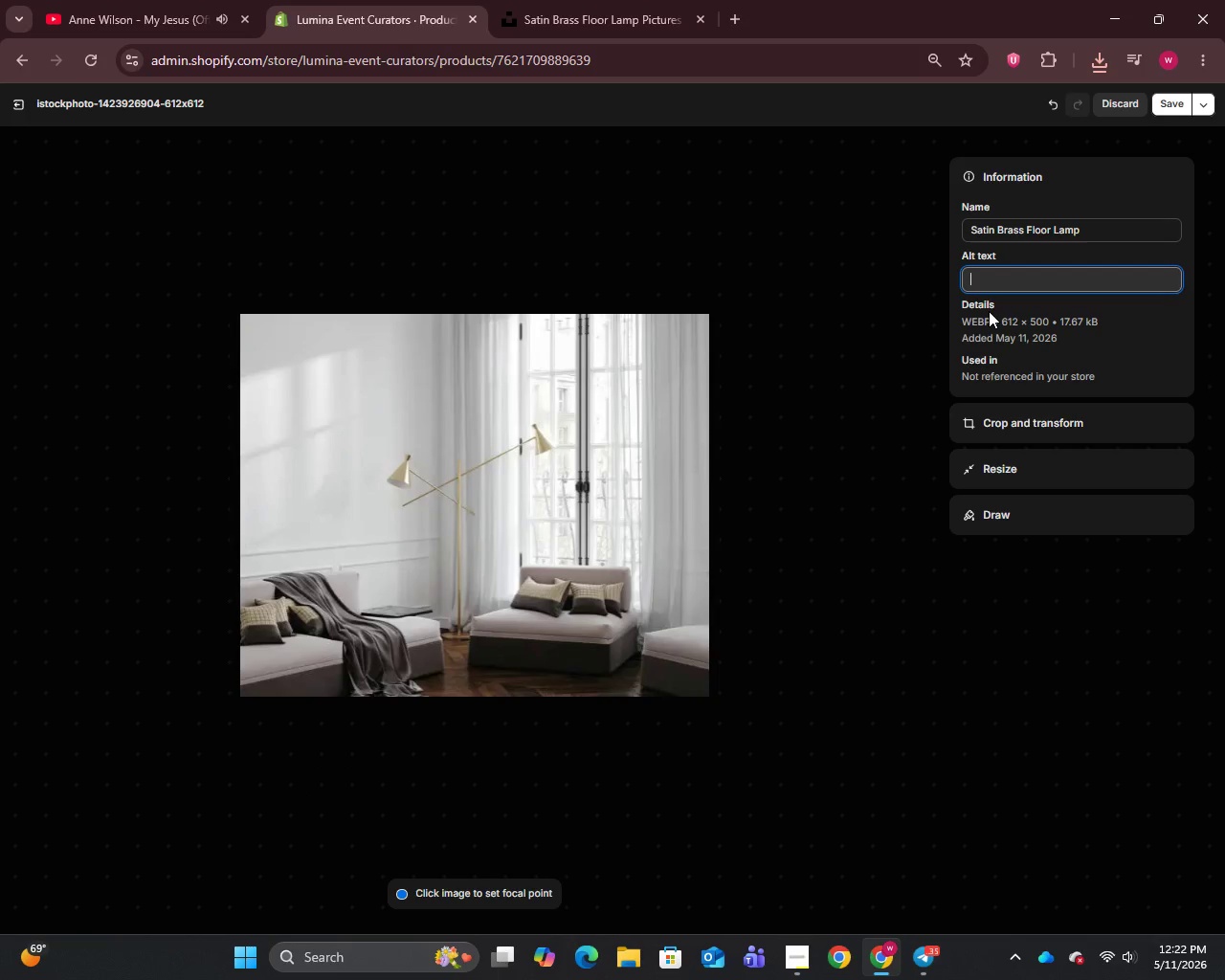 
left_click([989, 311])
 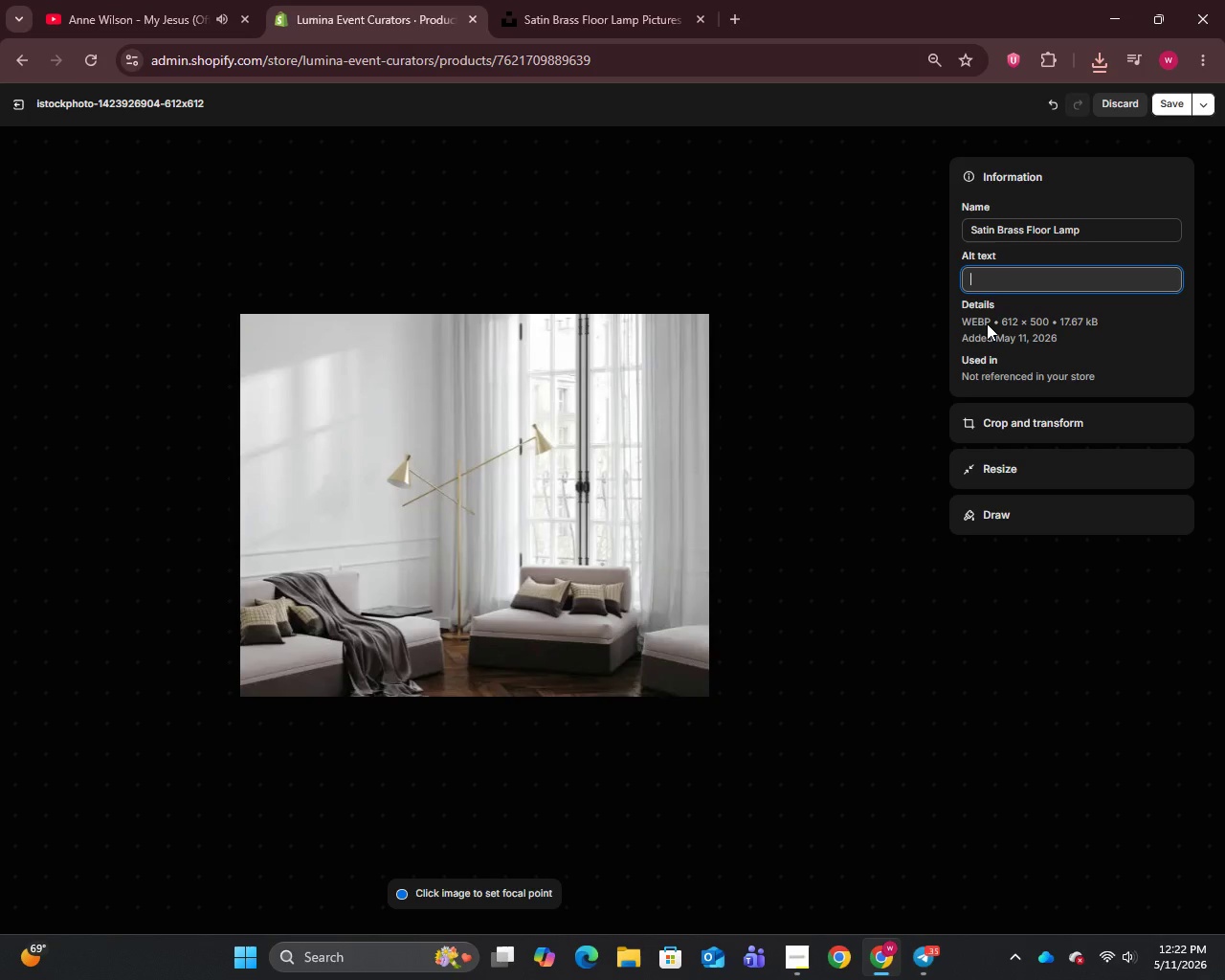 
type(Satin Brass Floor Lamp rental - Art Deco event lighting for lounge vignettes by Lumina Event Curators)
 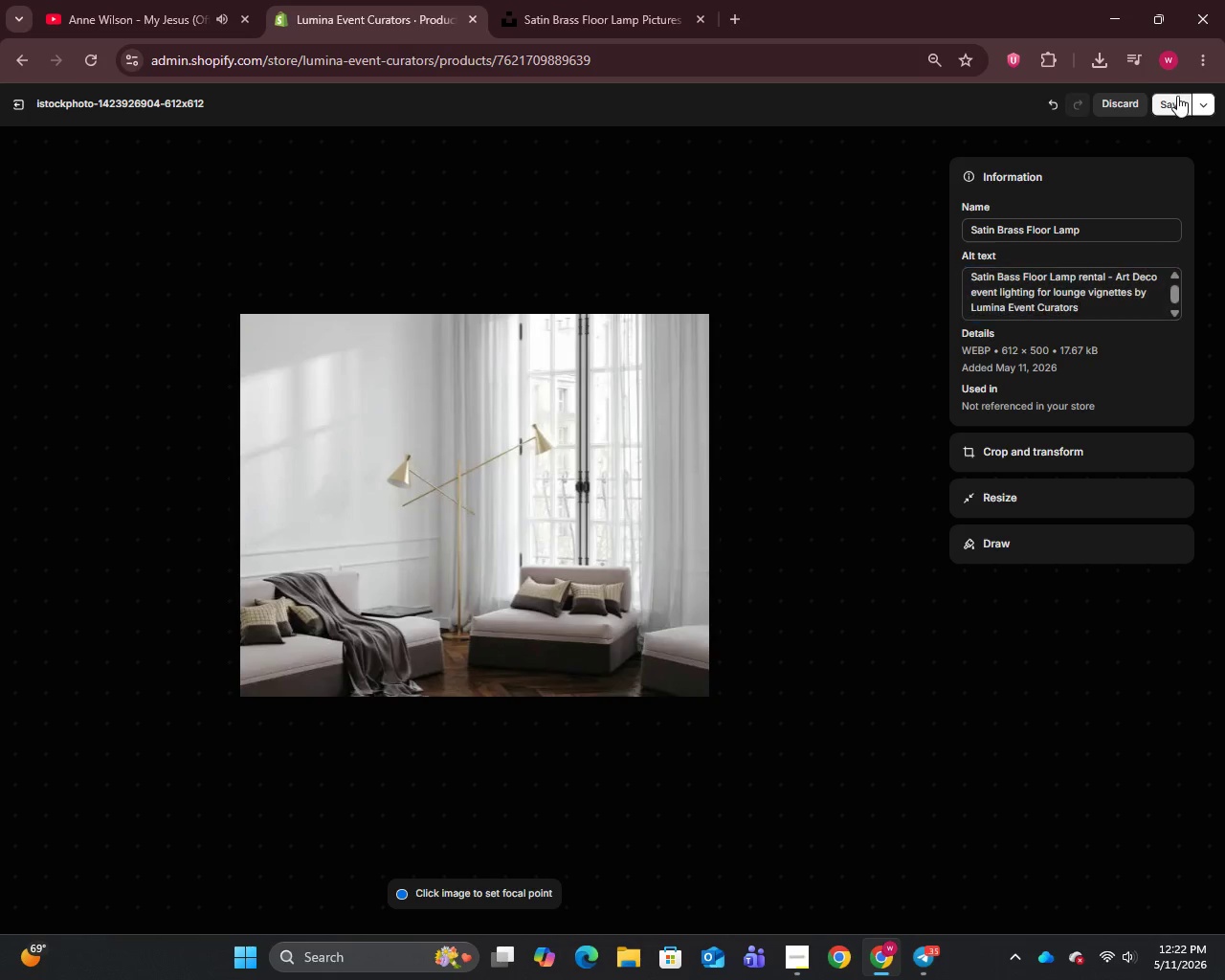 
left_click_drag(start_coordinate=[1177, 95], to_coordinate=[1173, 101])
 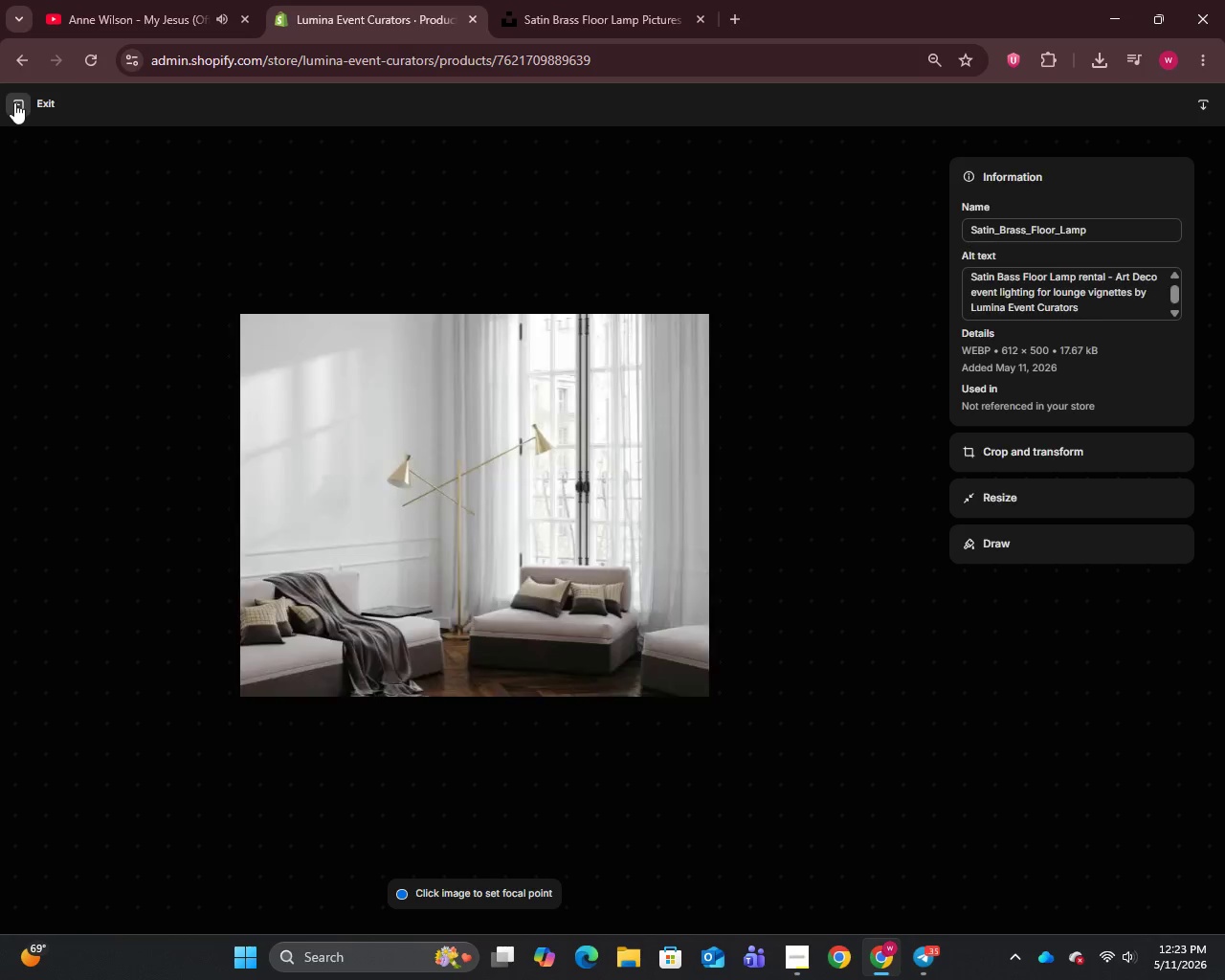 
left_click([14, 102])
 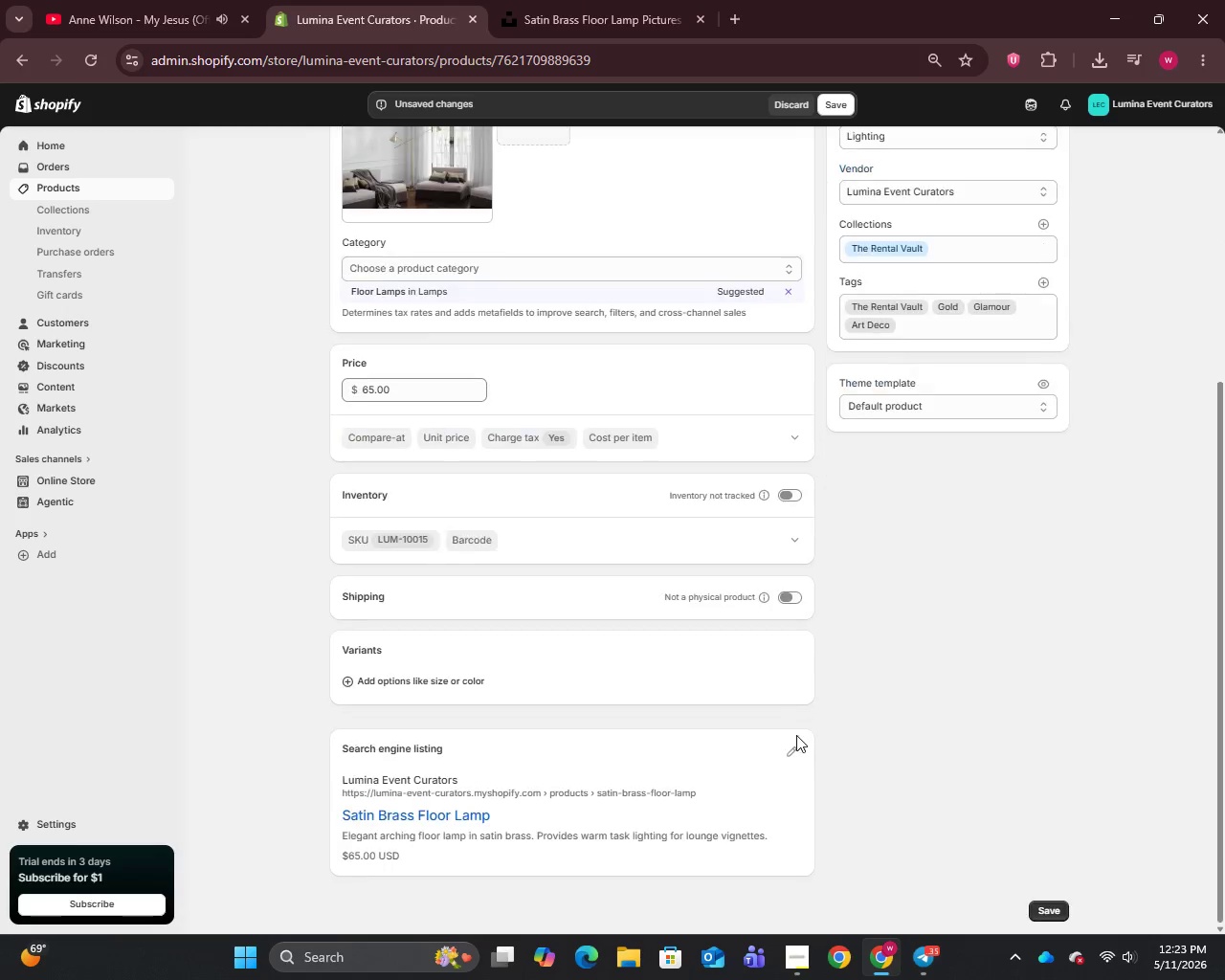 
left_click([799, 753])
 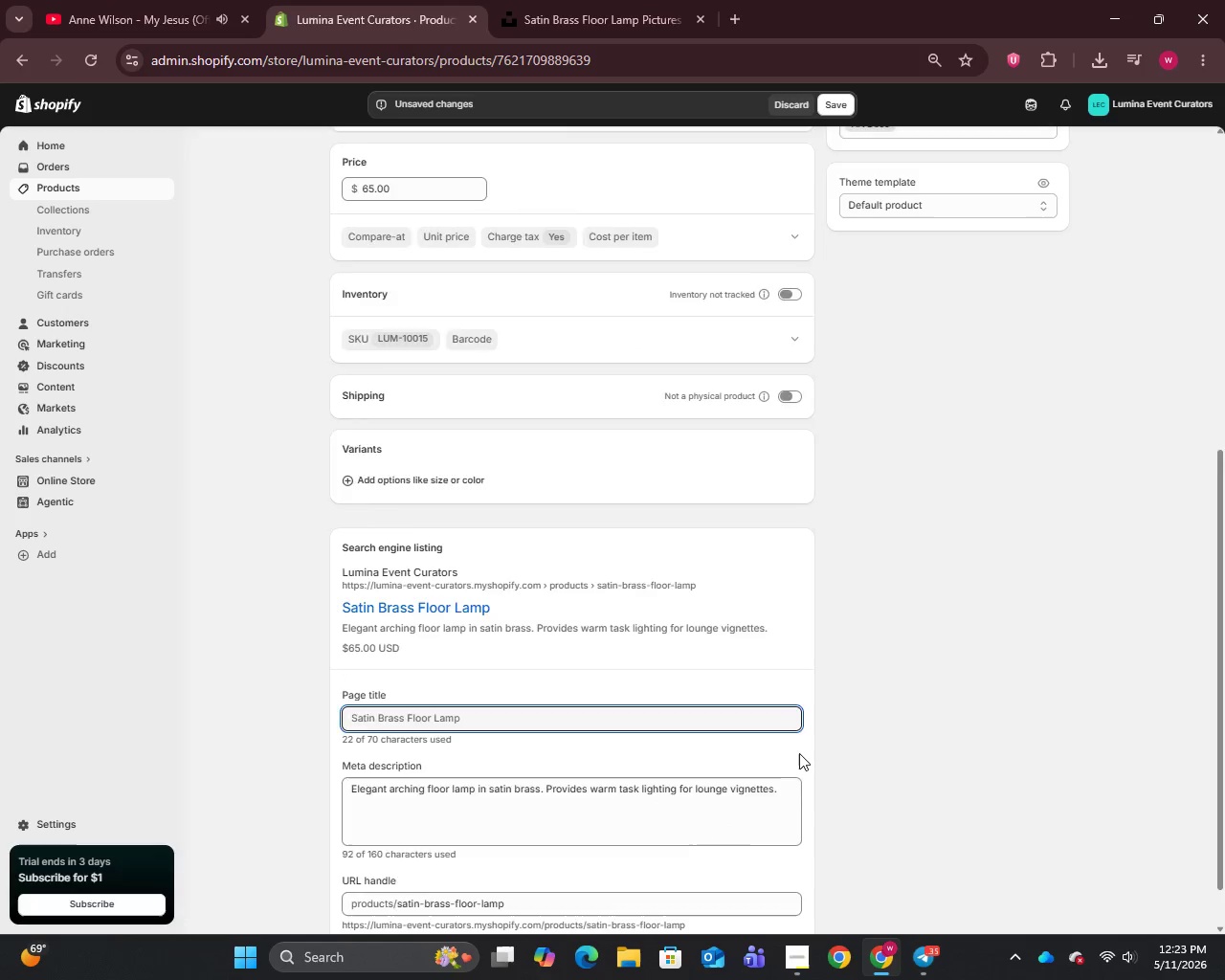 
scroll: coordinate [799, 753], scroll_direction: down, amount: 17.0
 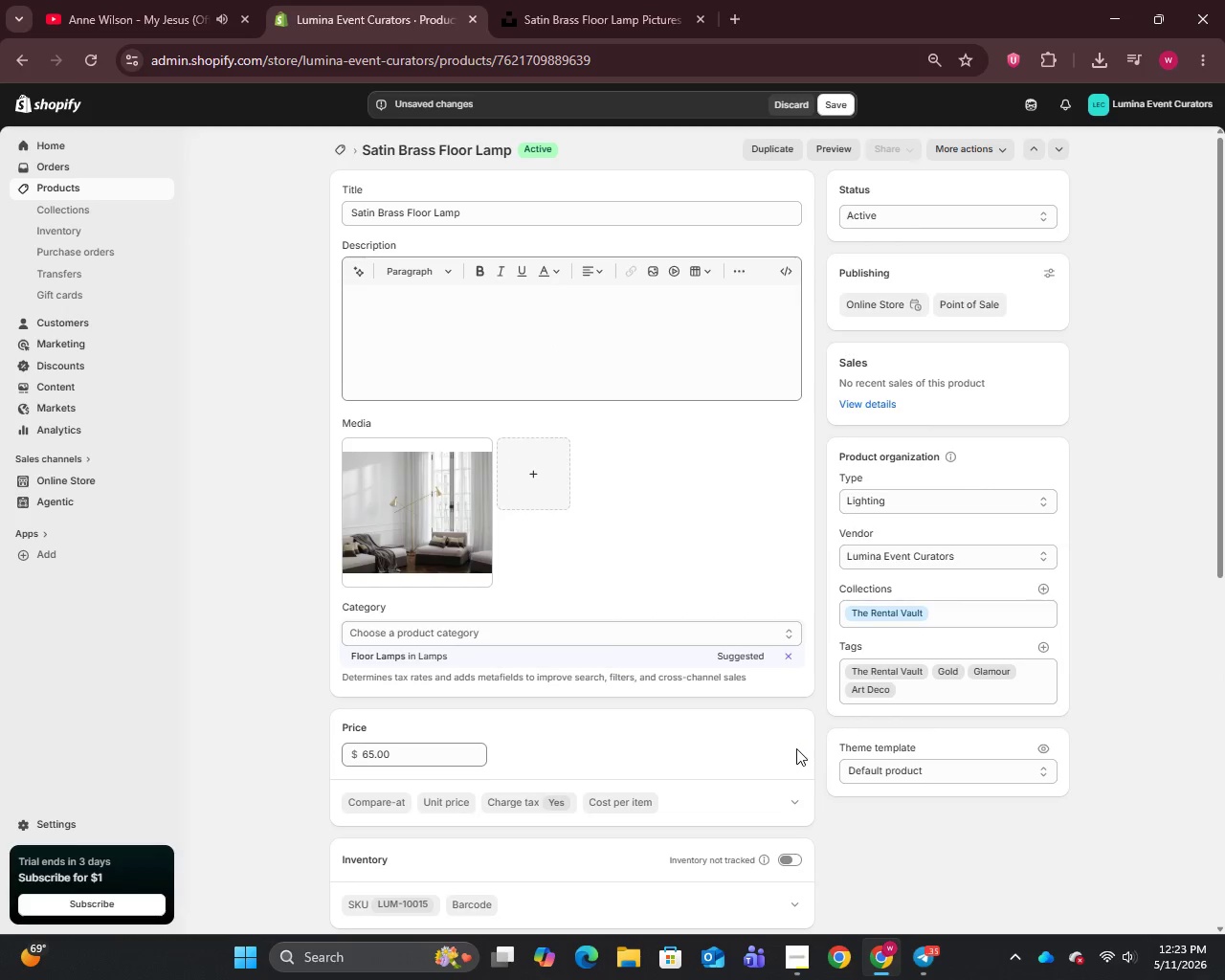 
scroll: coordinate [789, 725], scroll_direction: up, amount: 13.0
 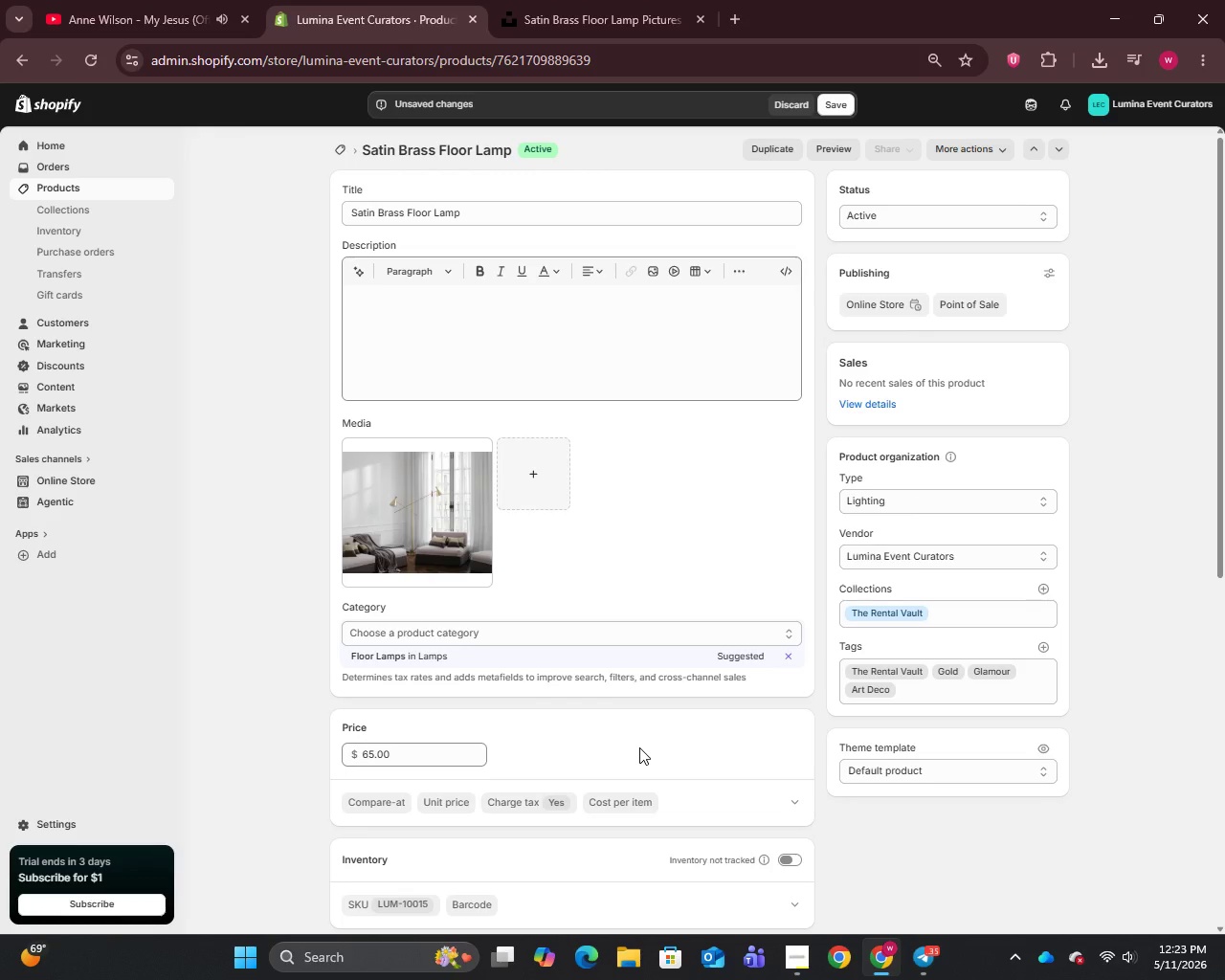 
scroll: coordinate [638, 747], scroll_direction: down, amount: 2.0
 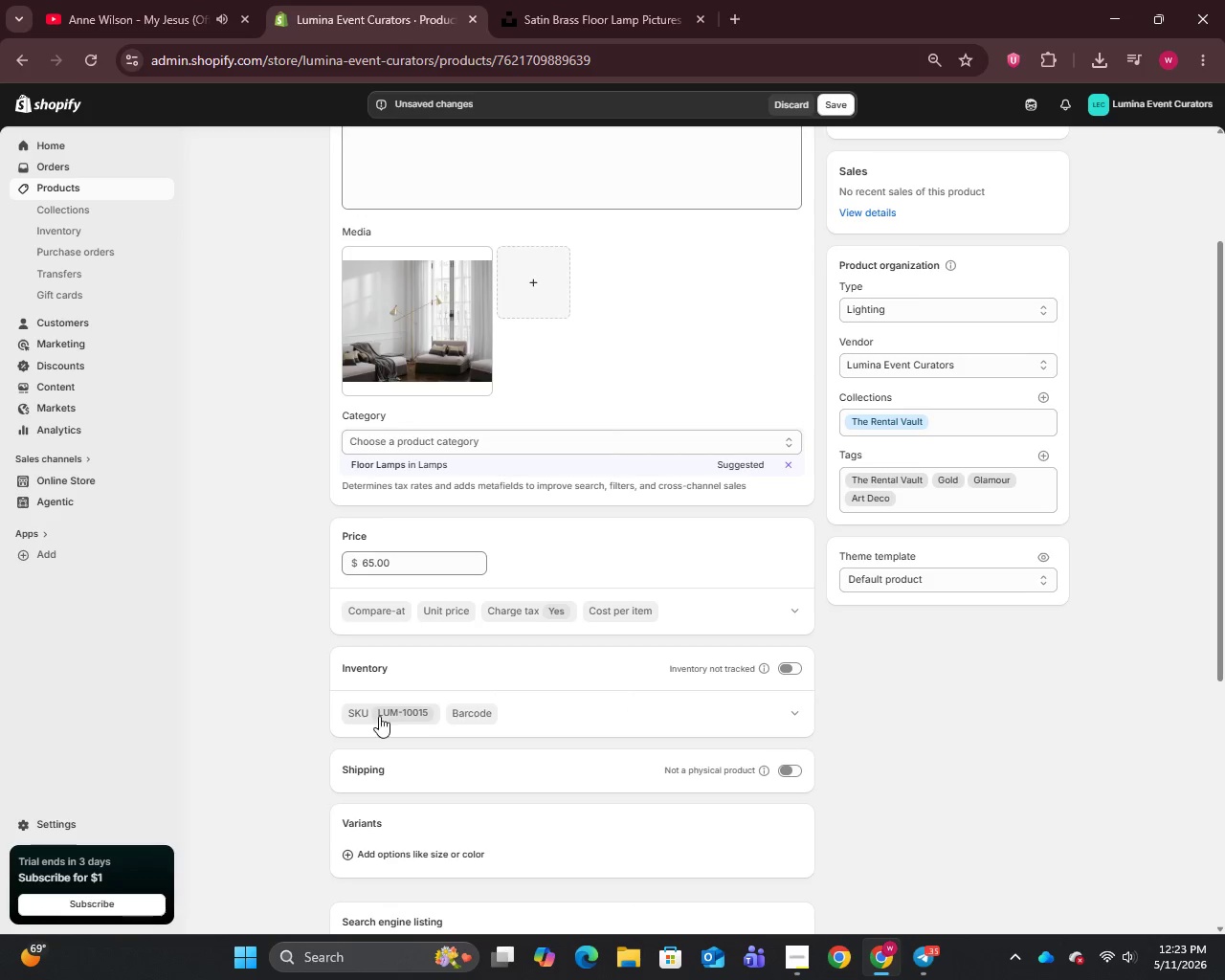 
left_click([384, 714])
 